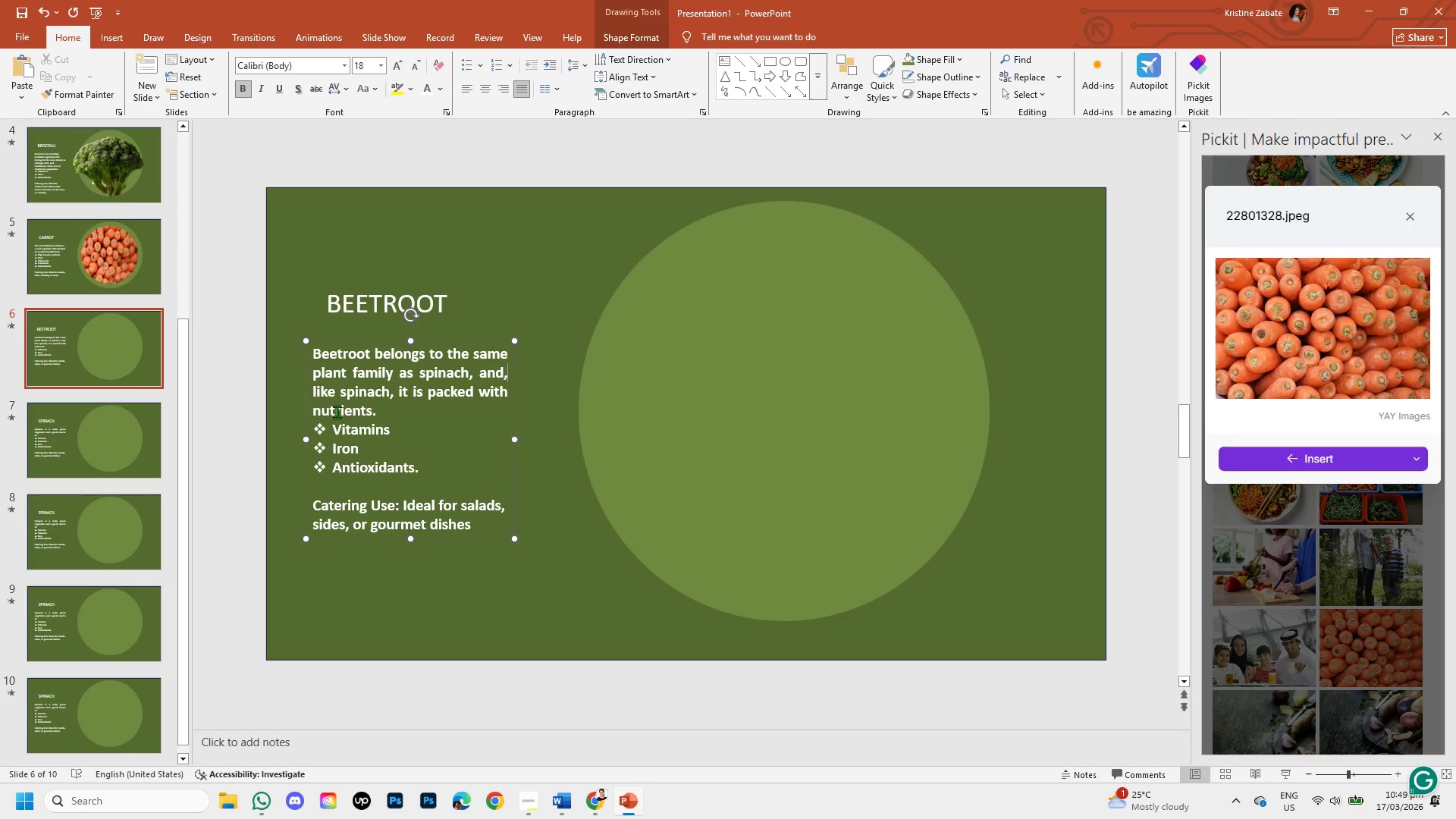 
left_click([565, 795])
 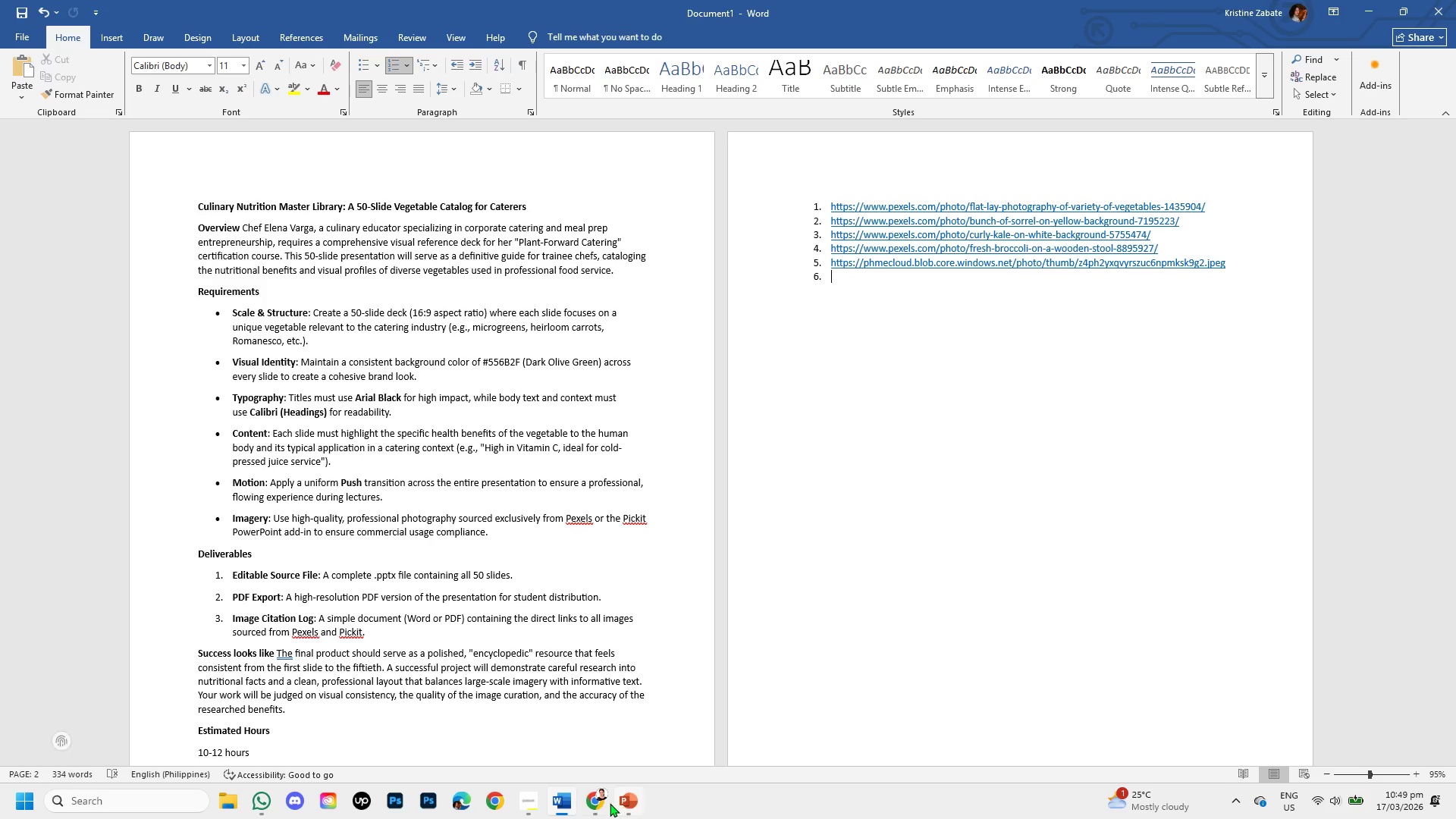 
left_click([600, 802])
 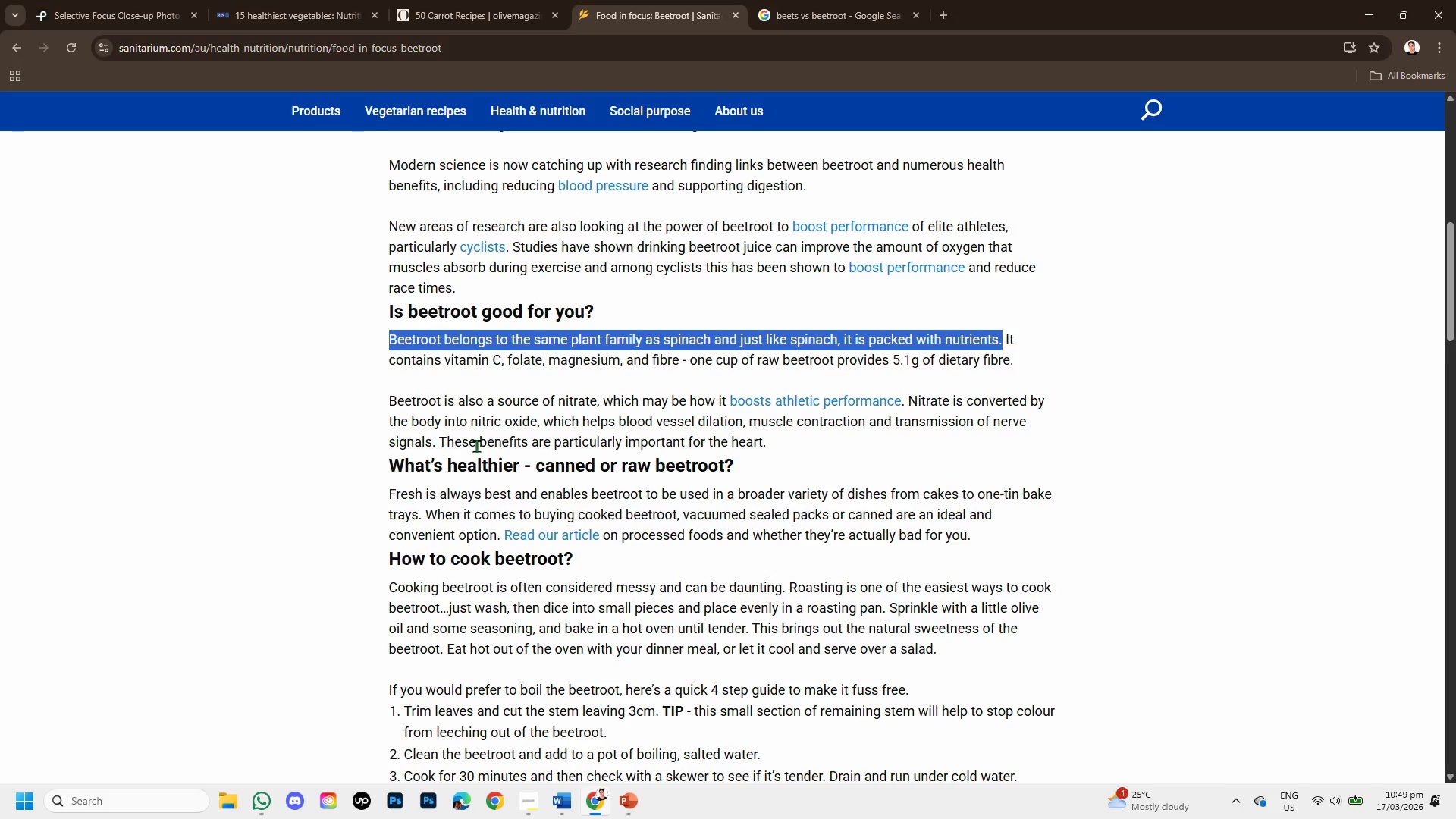 
left_click_drag(start_coordinate=[447, 362], to_coordinate=[610, 367])
 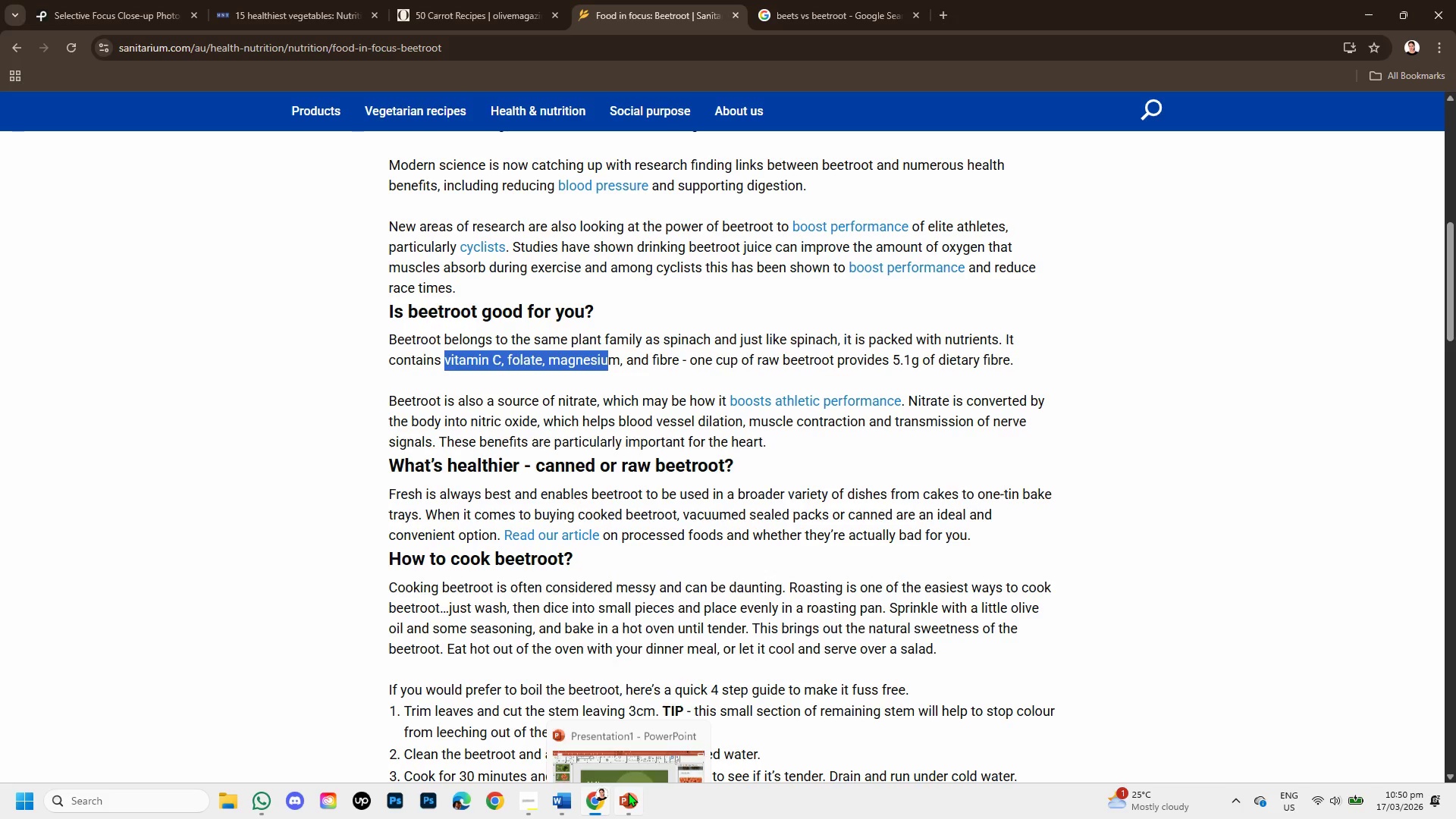 
left_click([628, 792])
 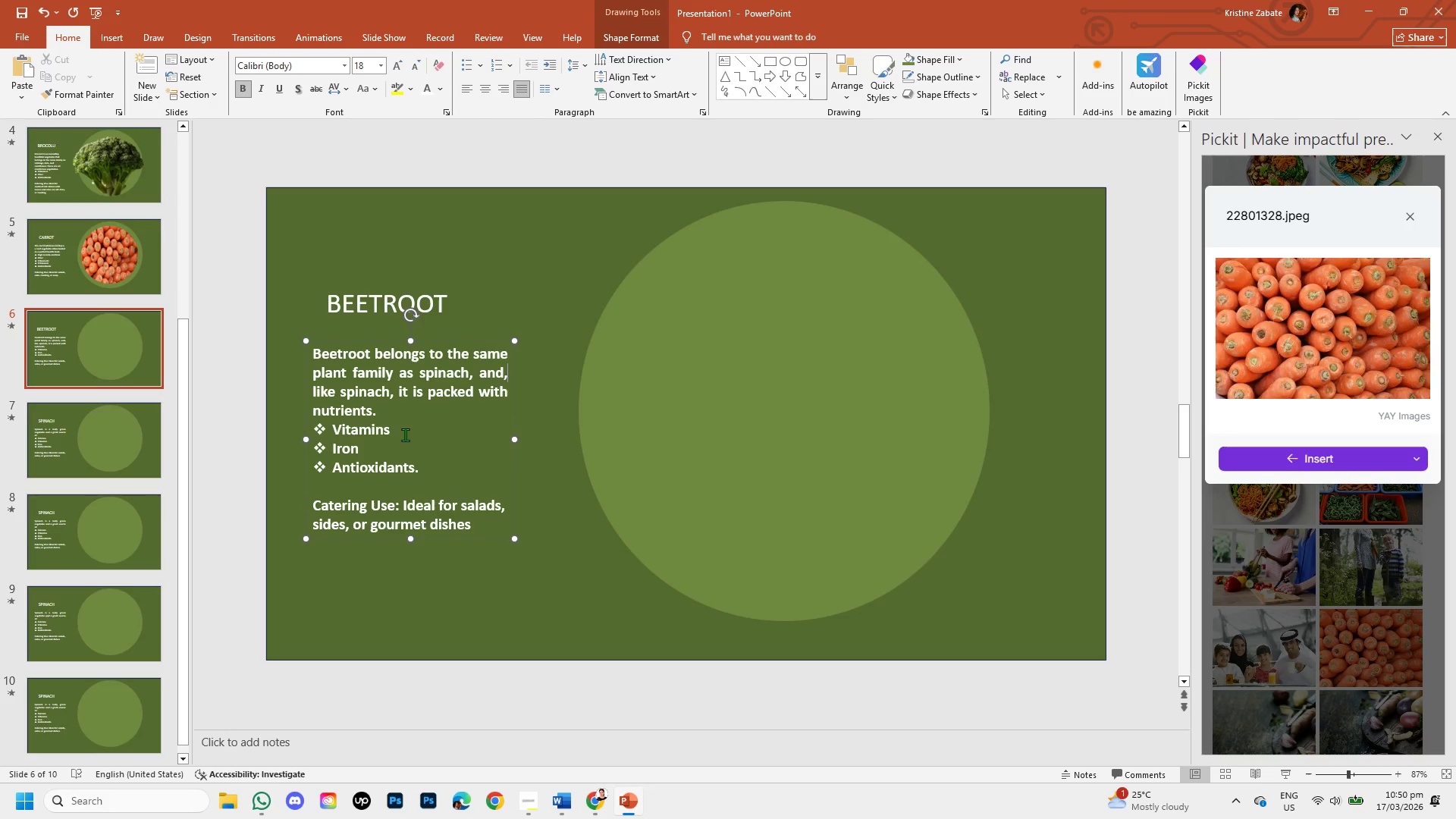 
left_click([405, 435])
 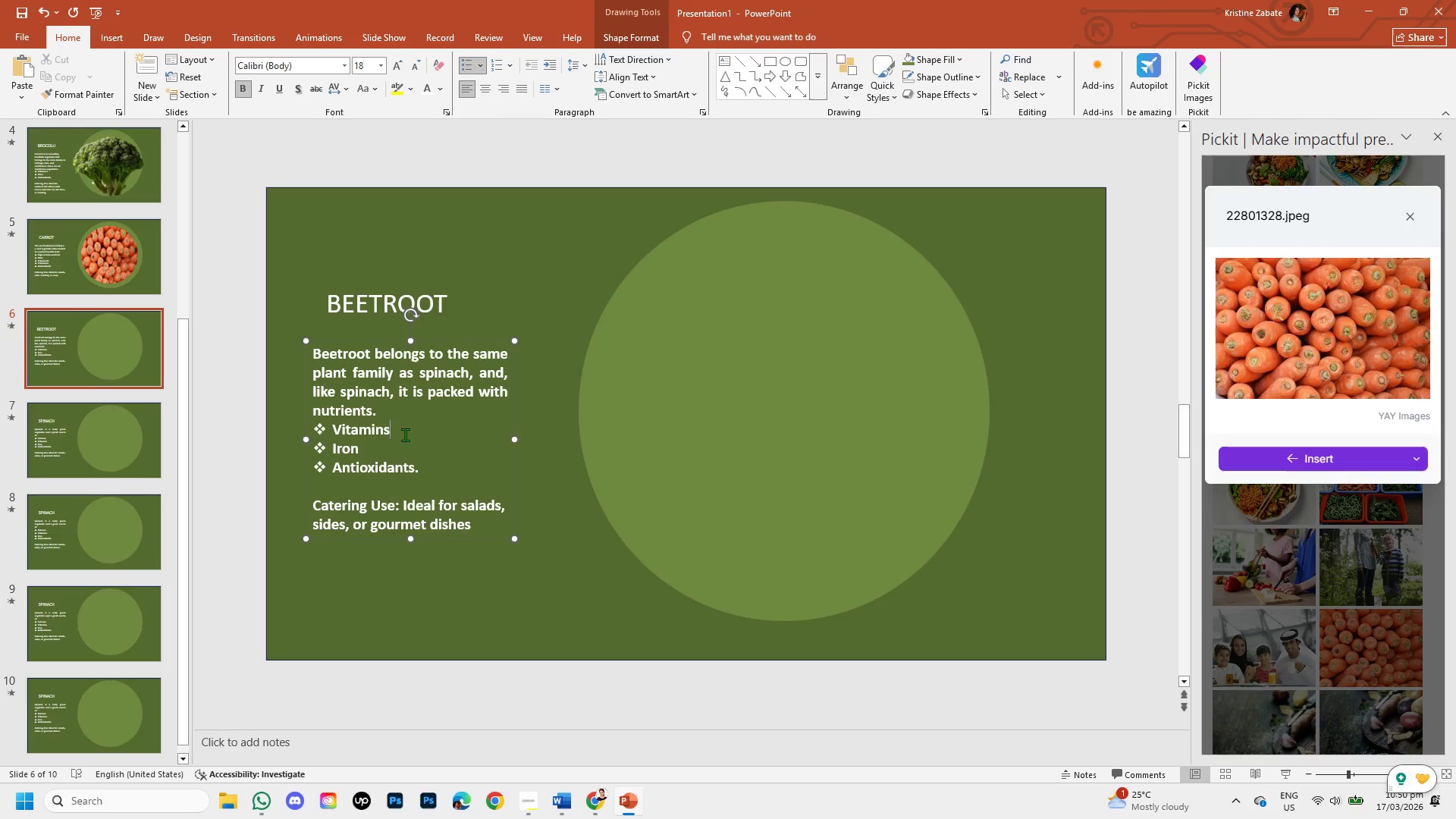 
key(Backspace)
 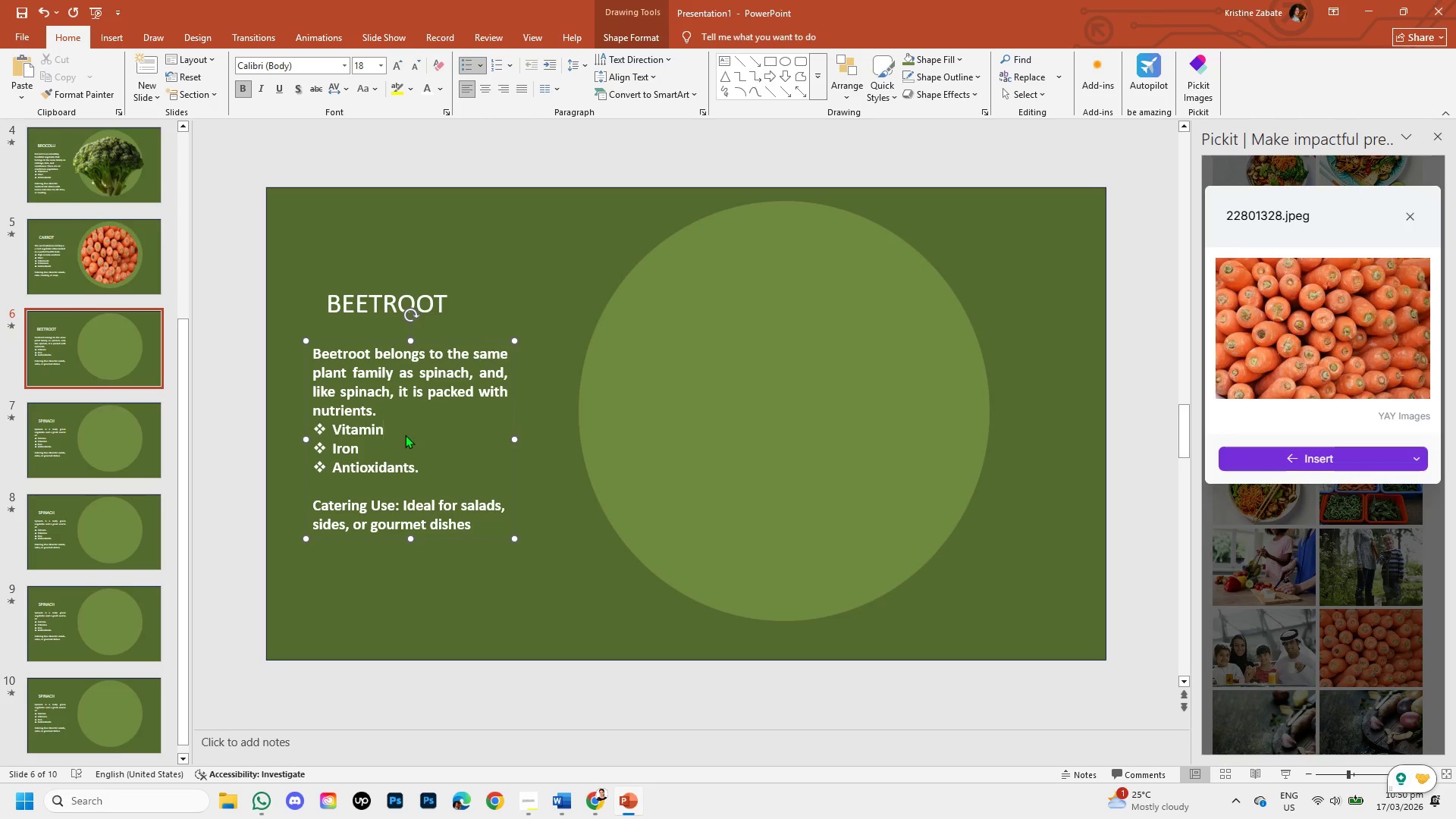 
key(Space)
 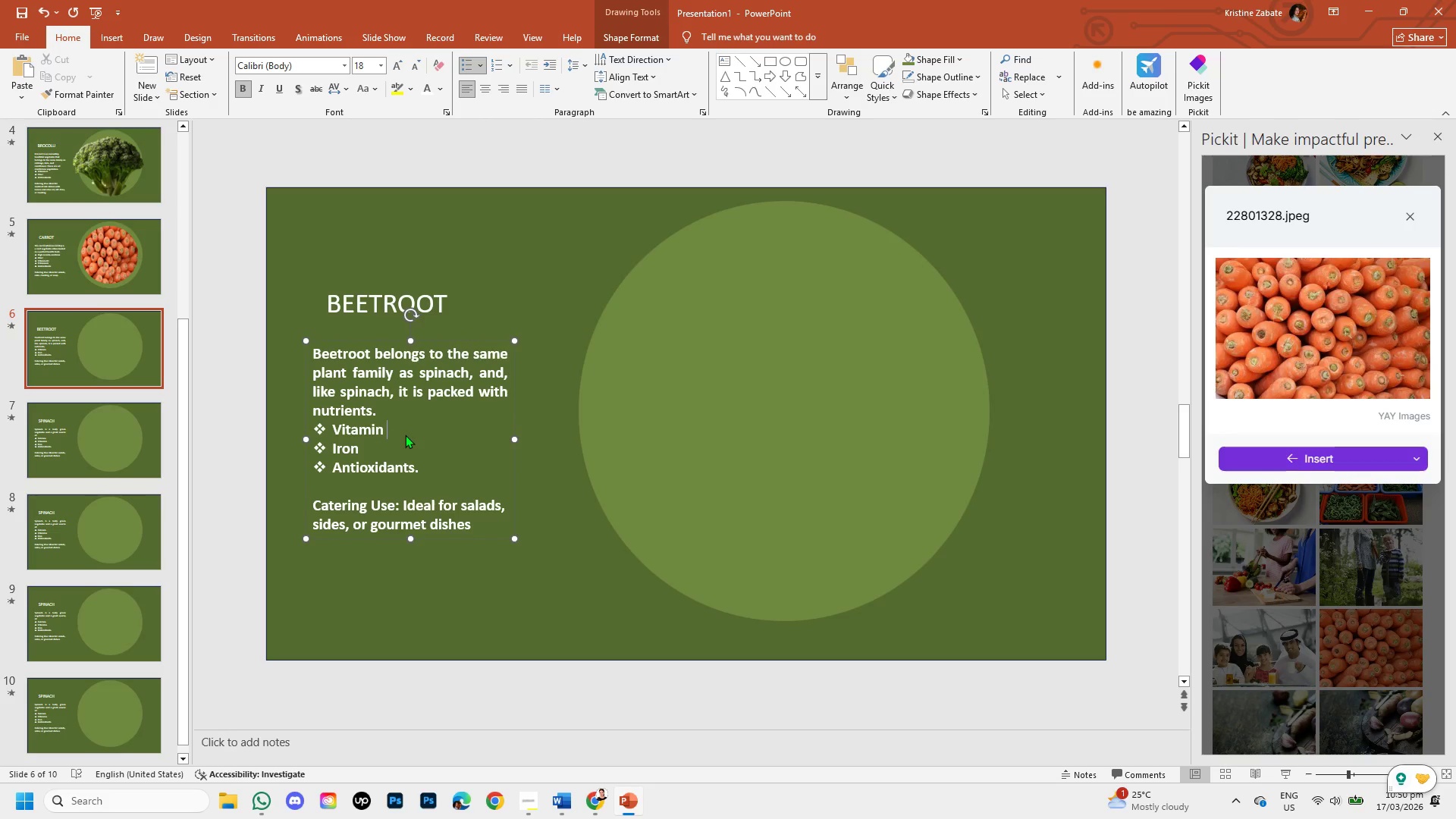 
key(CapsLock)
 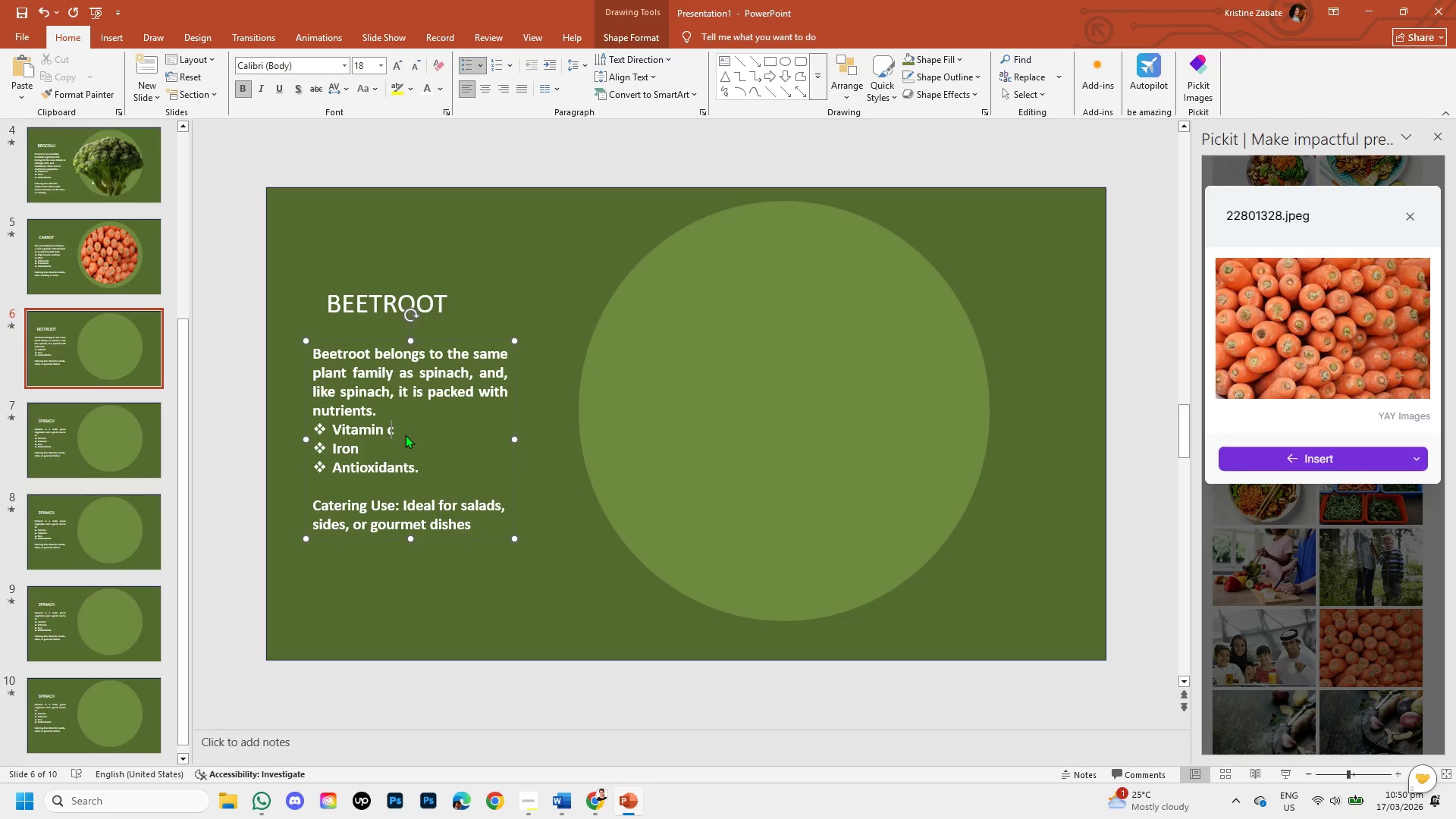 
key(C)
 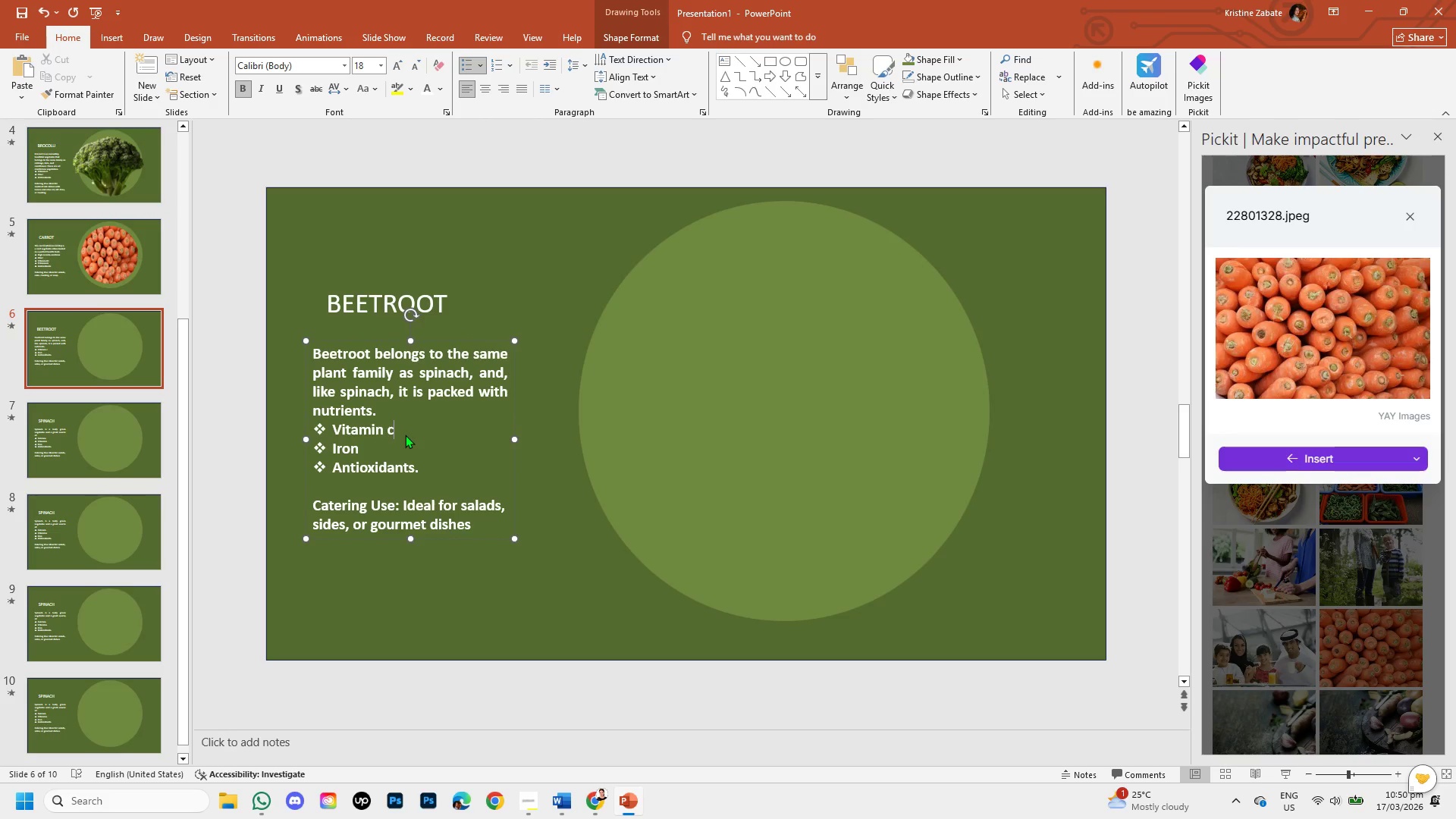 
key(CapsLock)
 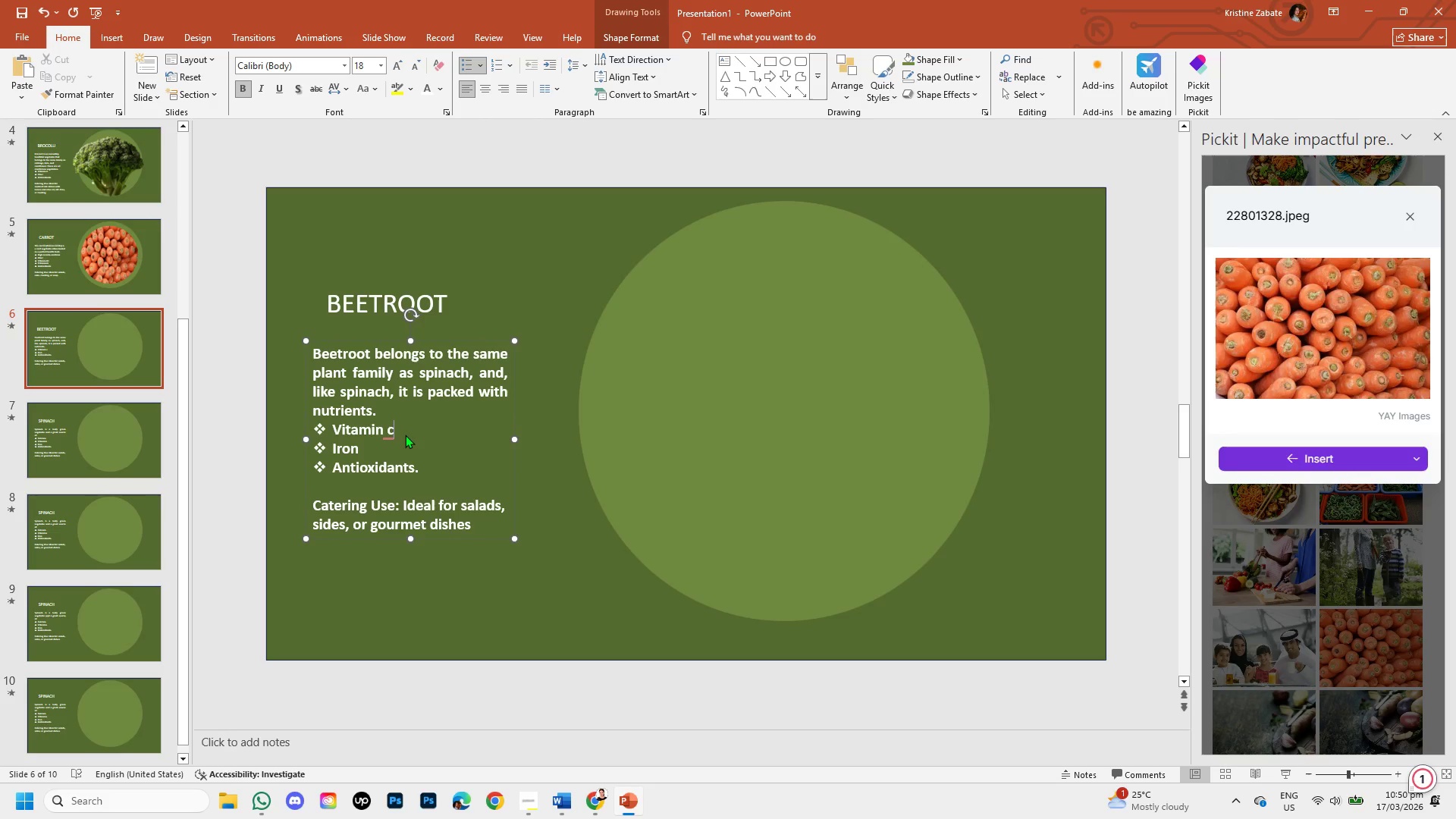 
wait(15.17)
 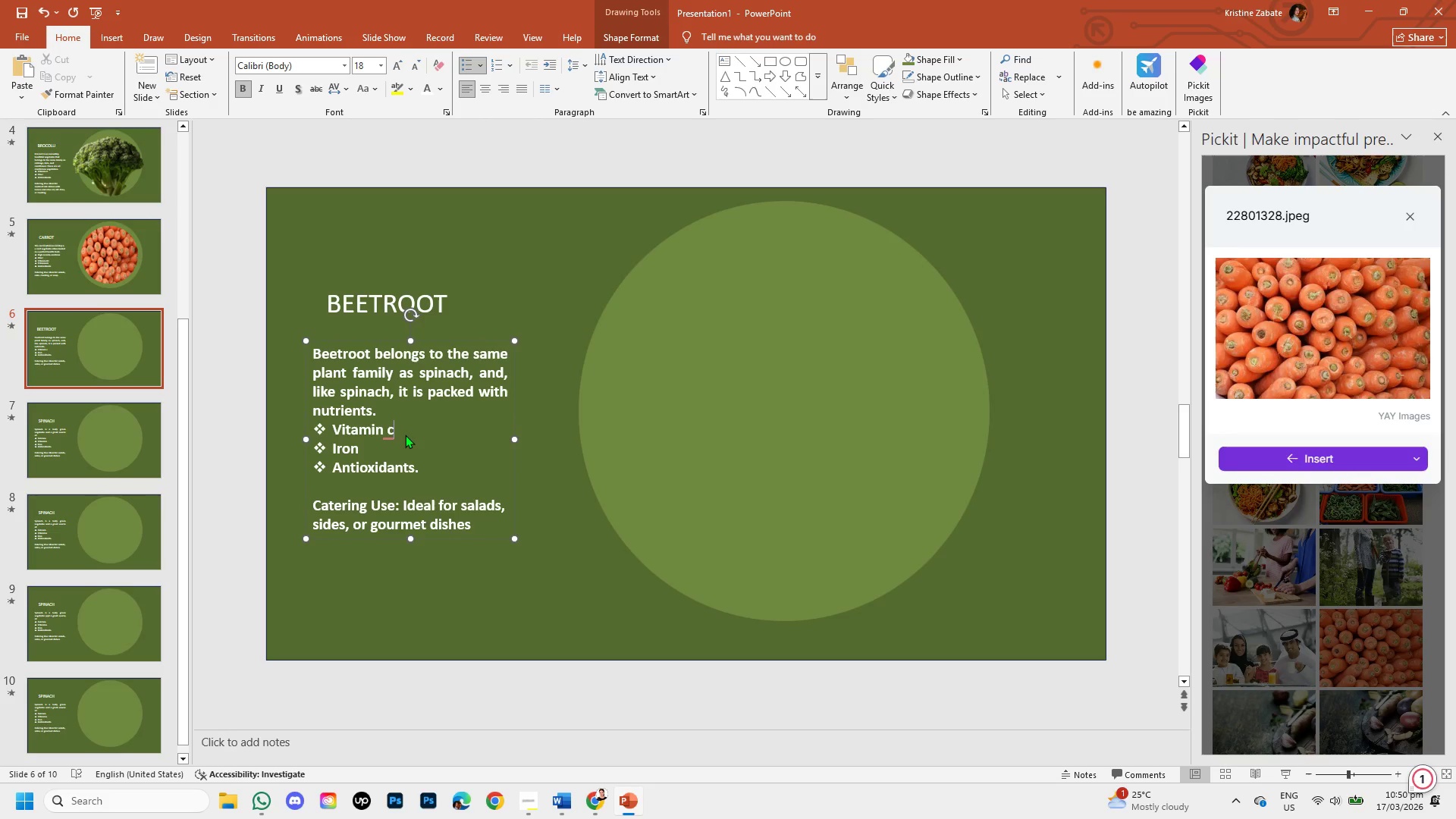 
key(Backspace)
 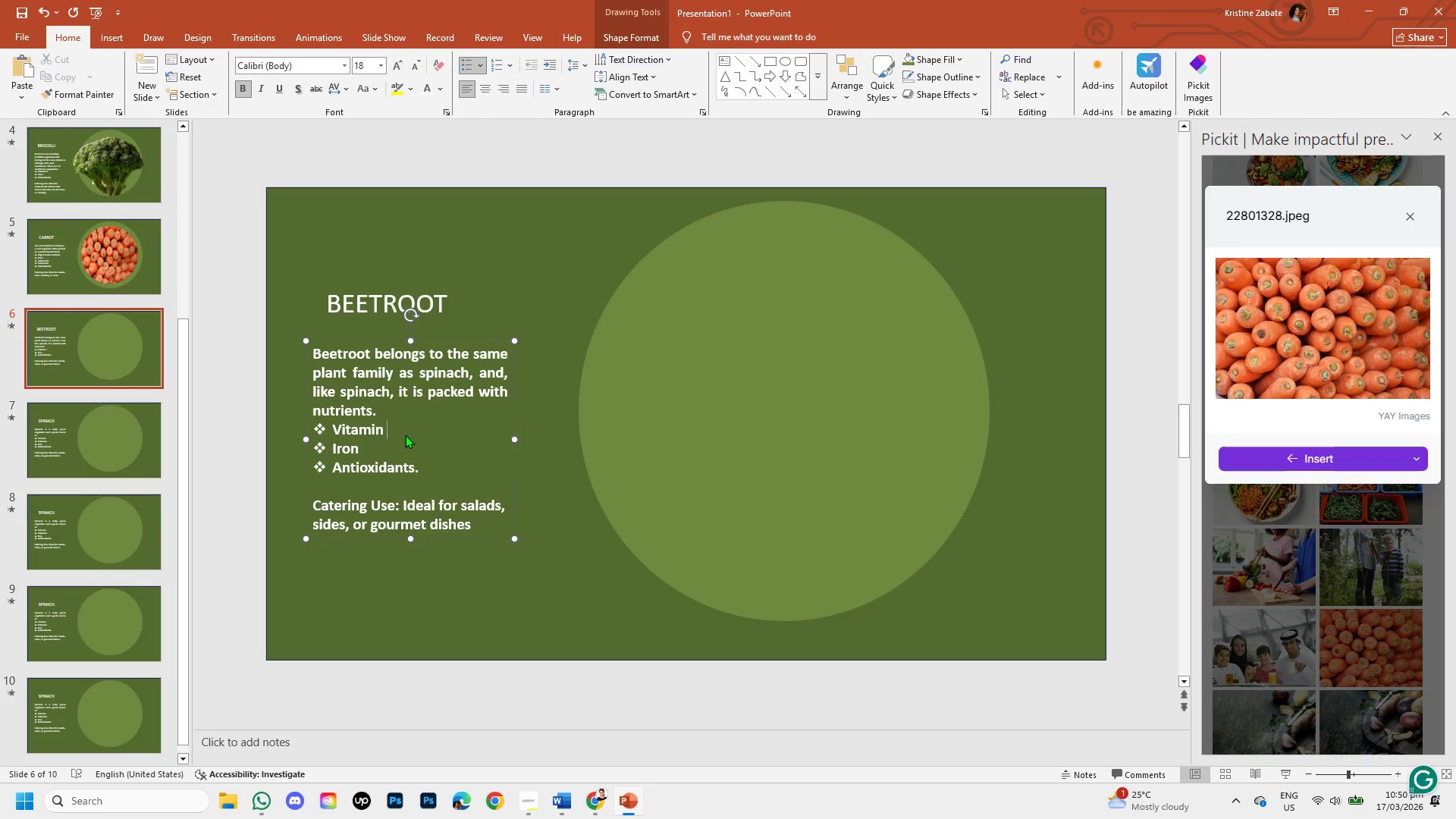 
key(CapsLock)
 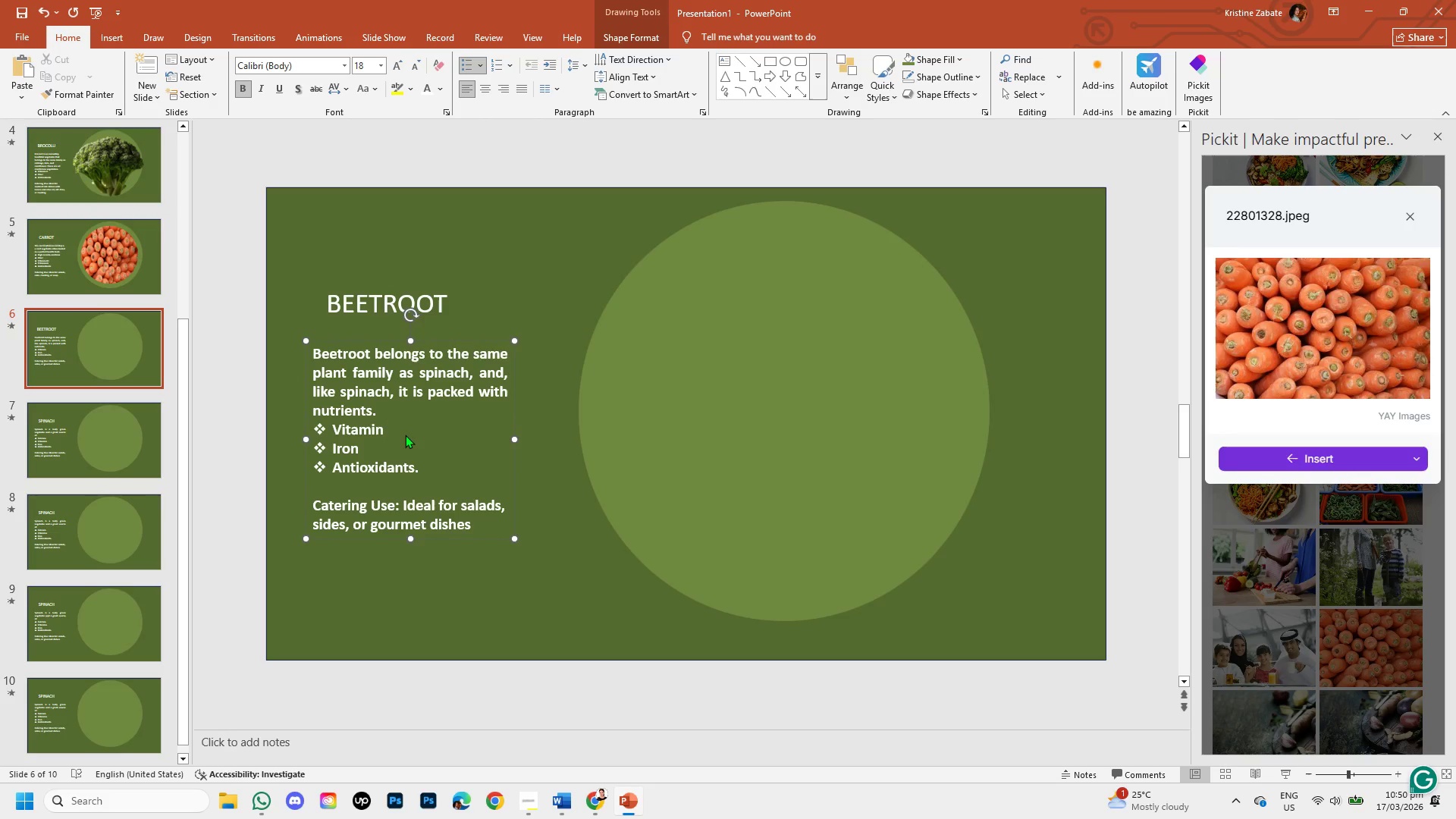 
key(C)
 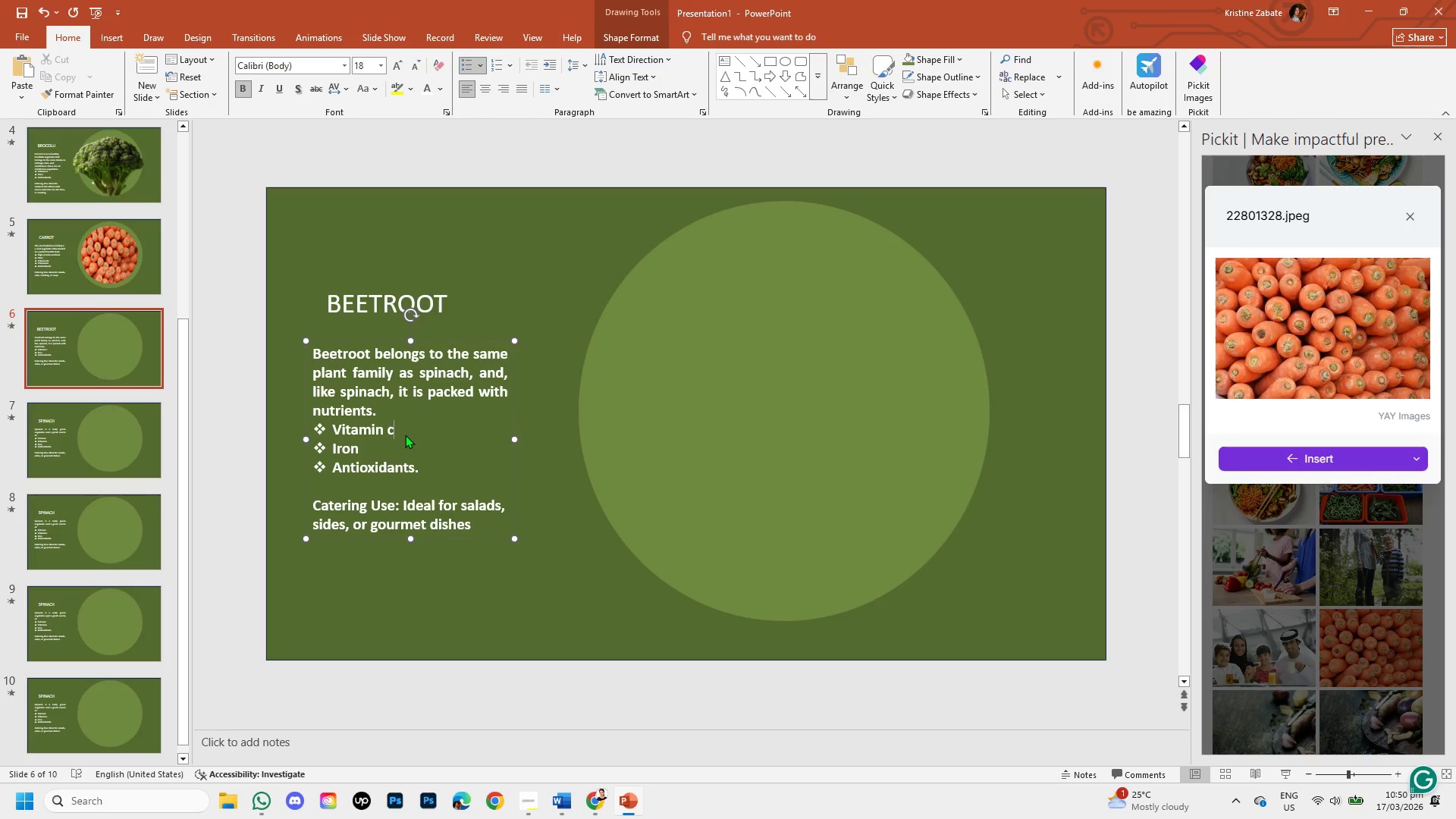 
key(CapsLock)
 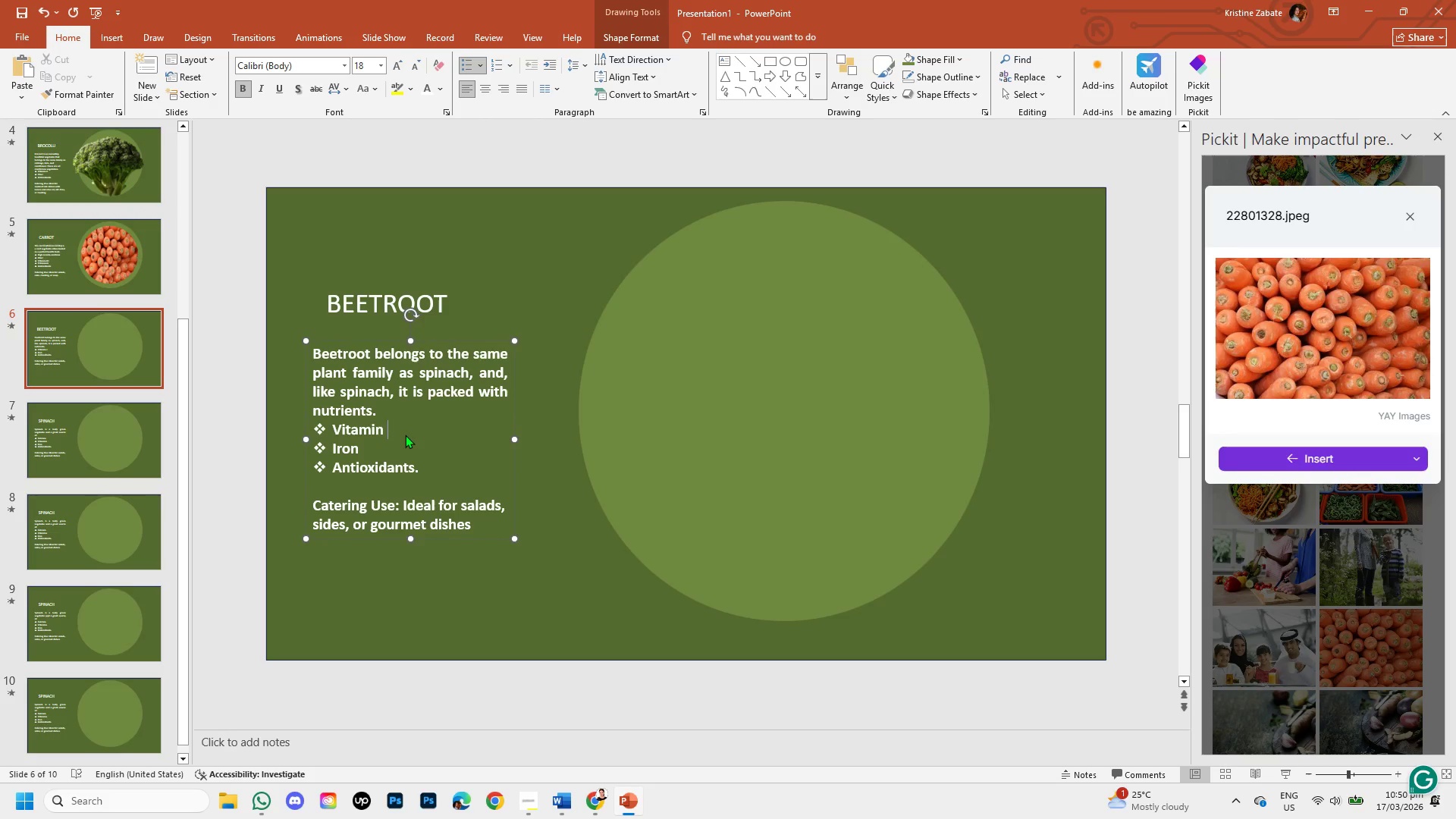 
key(Backspace)
 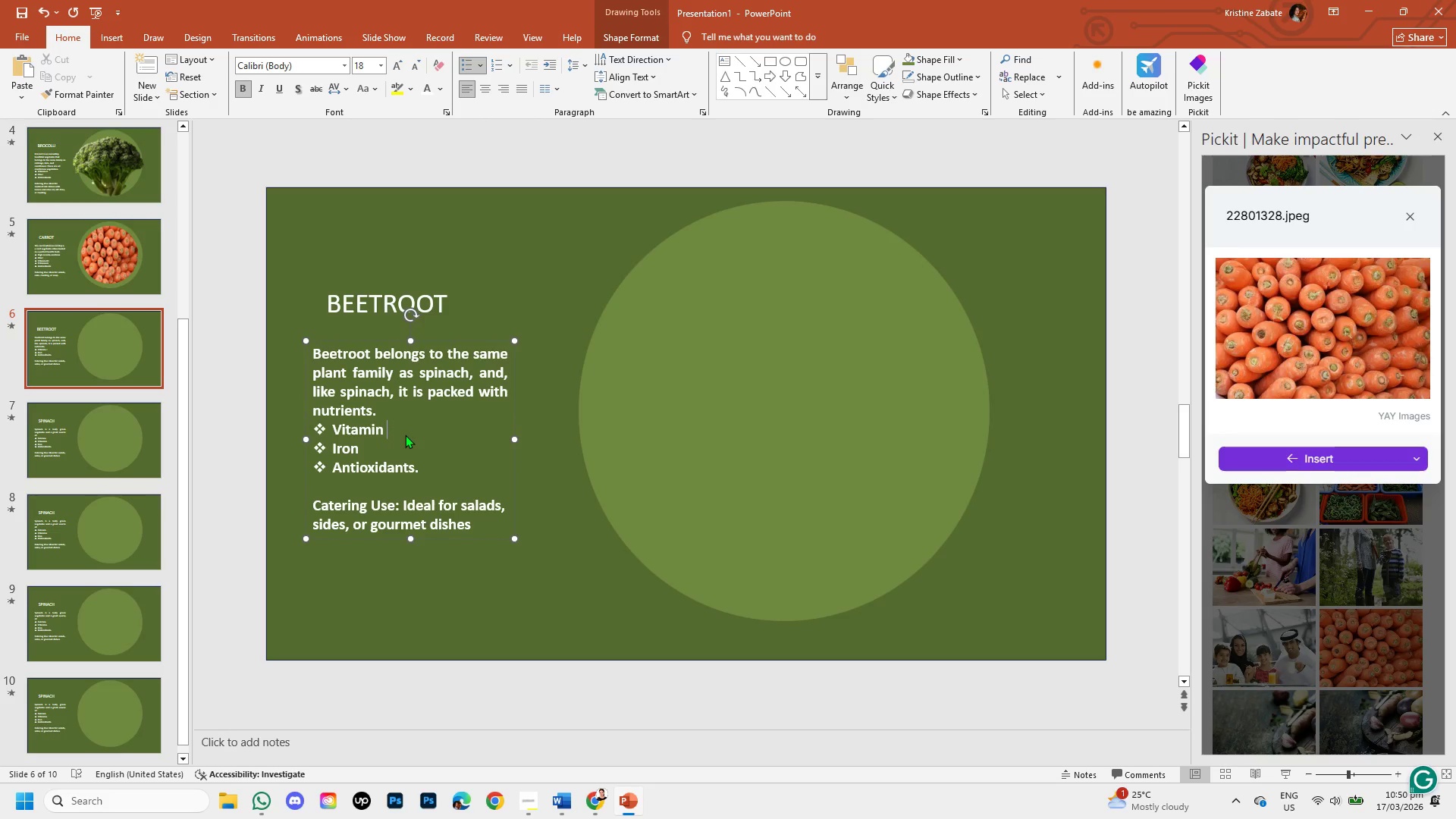 
key(C)
 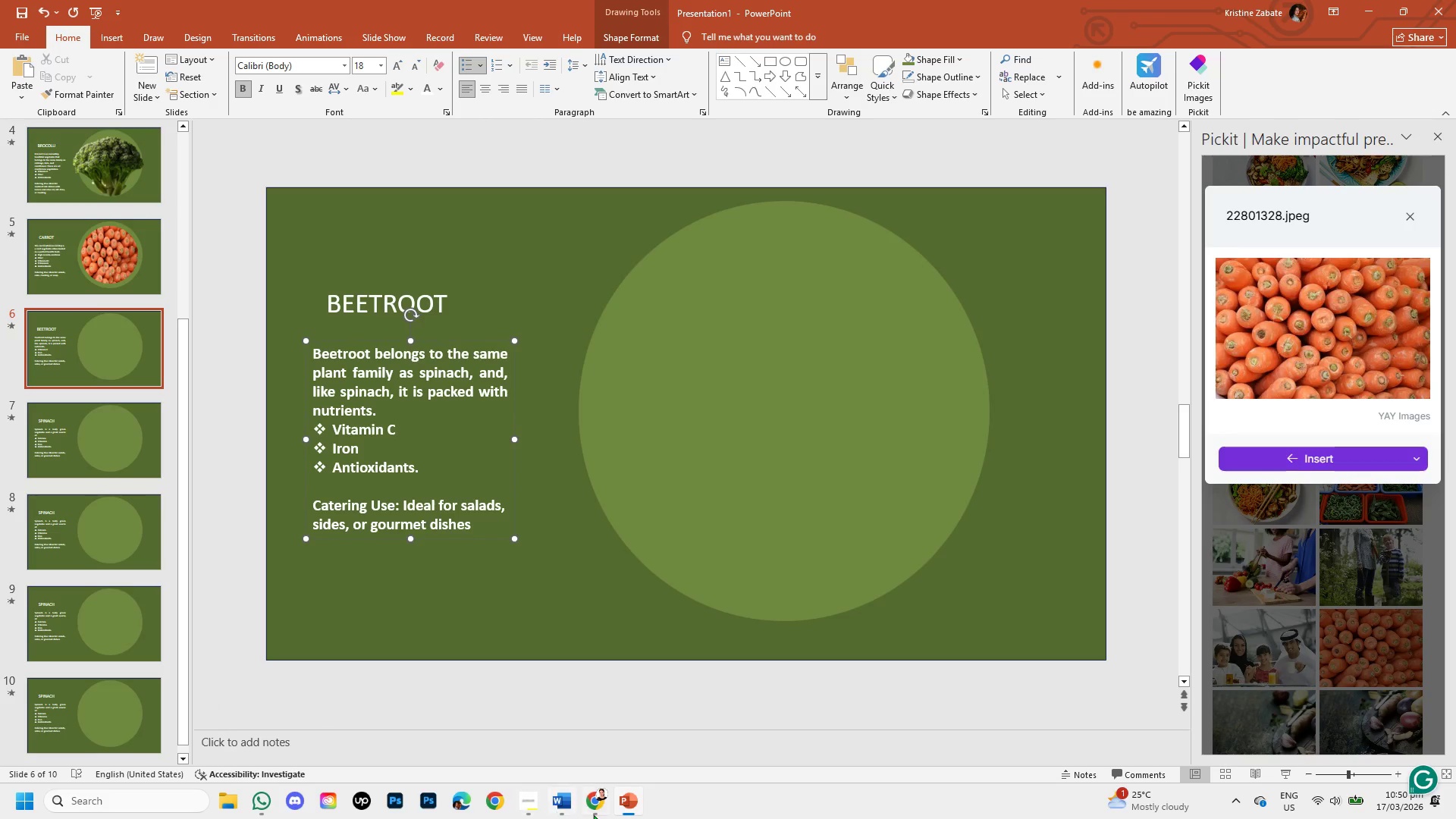 
left_click([588, 799])
 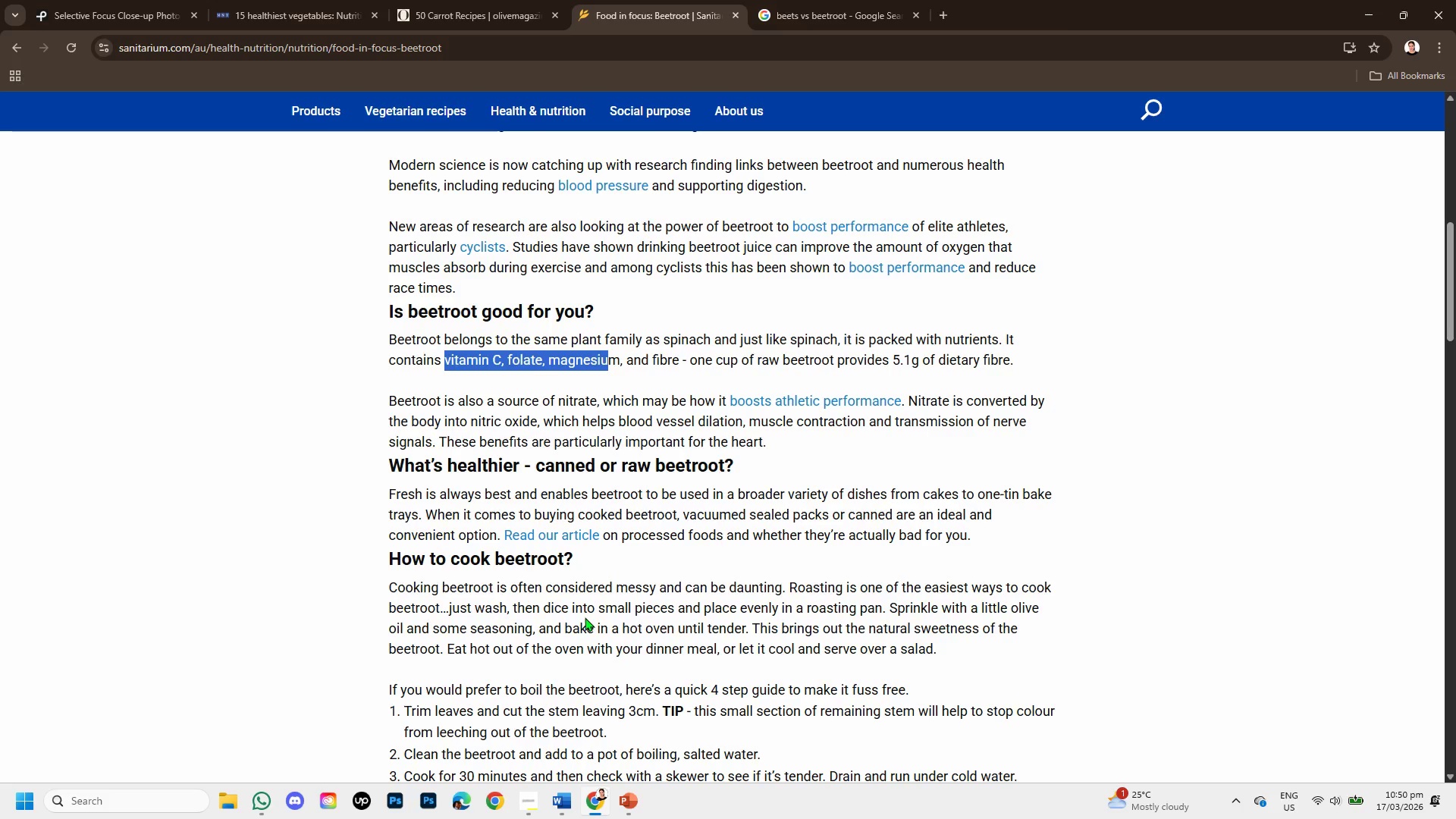 
wait(15.78)
 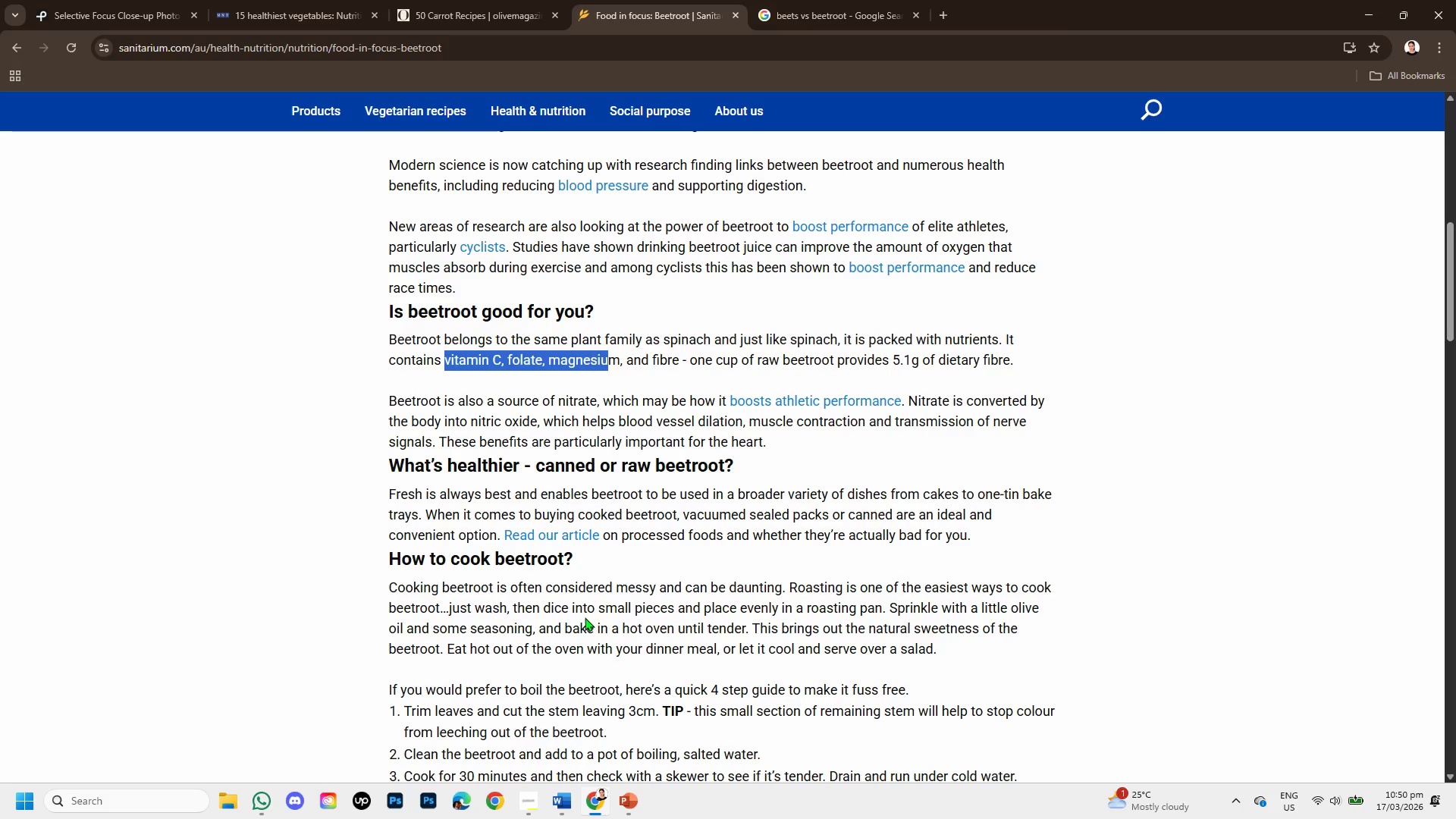 
left_click([382, 447])
 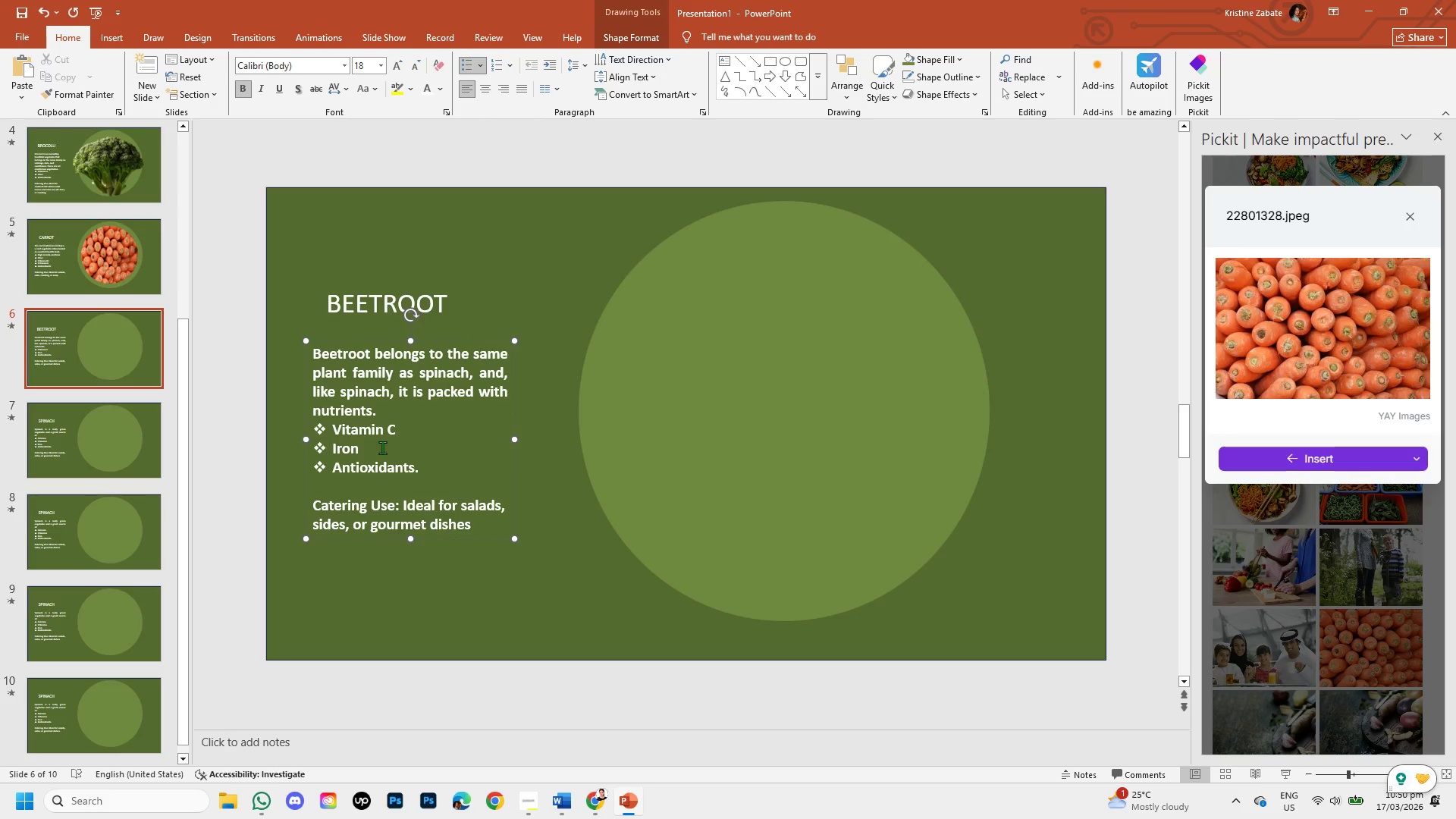 
key(Backspace)
key(Backspace)
key(Backspace)
key(Backspace)
type(fI)
key(Backspace)
key(Backspace)
type(G)
key(Backspace)
type(Fiber )
 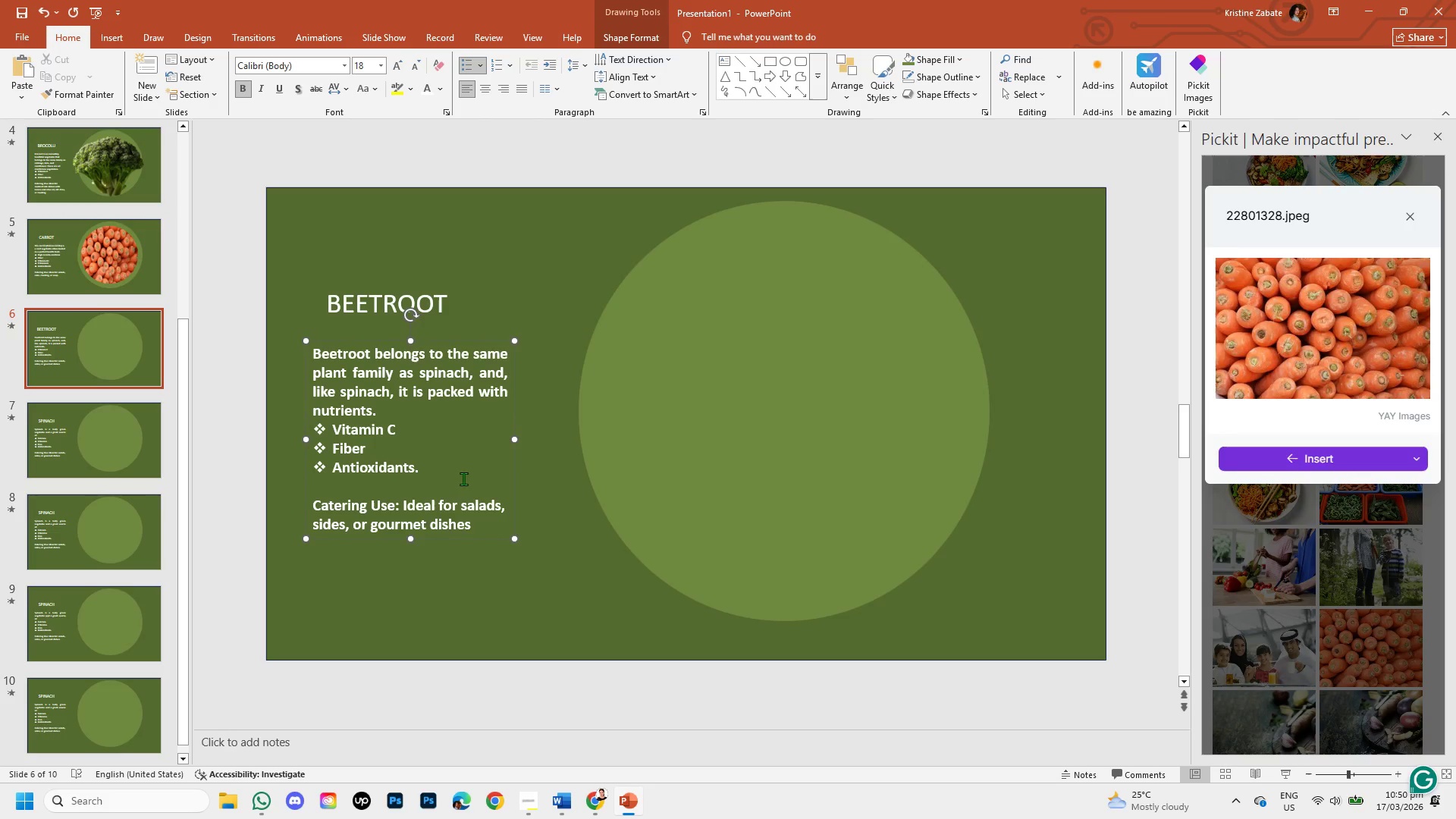 
left_click([428, 467])
 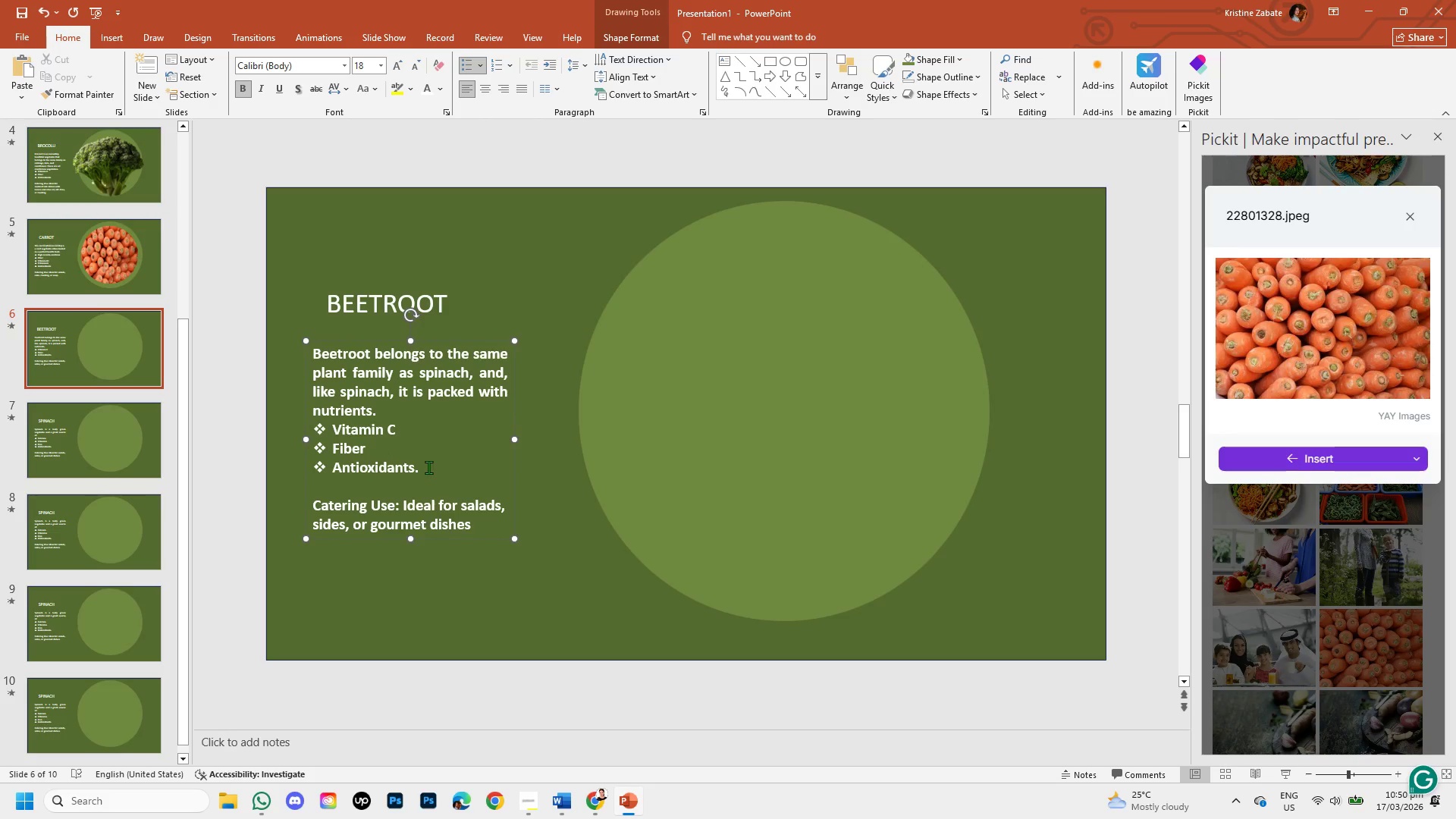 
key(Backspace)
key(Backspace)
key(Backspace)
key(Backspace)
key(Backspace)
key(Backspace)
key(Backspace)
key(Backspace)
key(Backspace)
key(Backspace)
key(Backspace)
key(Backspace)
key(Backspace)
type(Magnesium)
 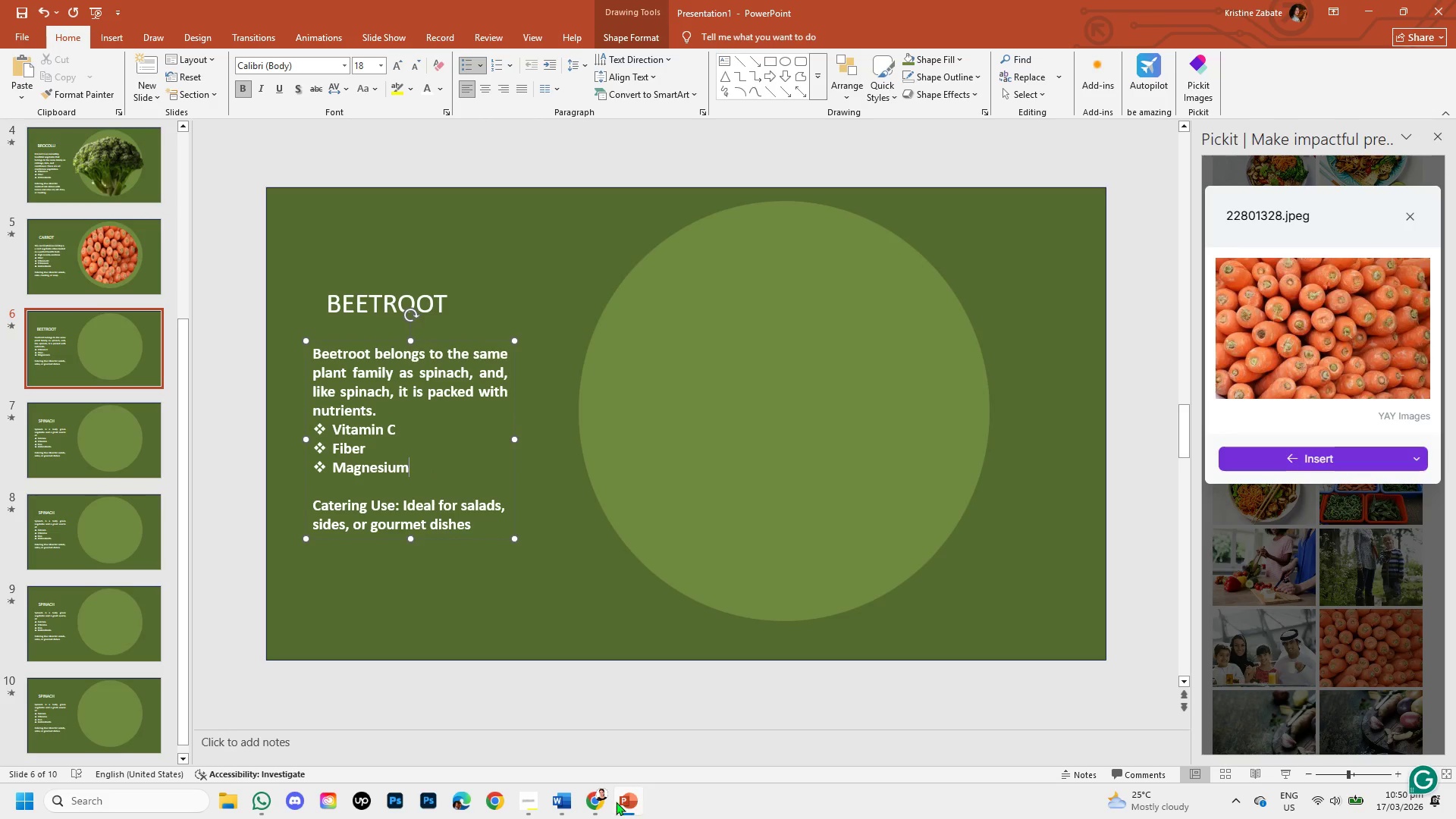 
left_click([600, 802])
 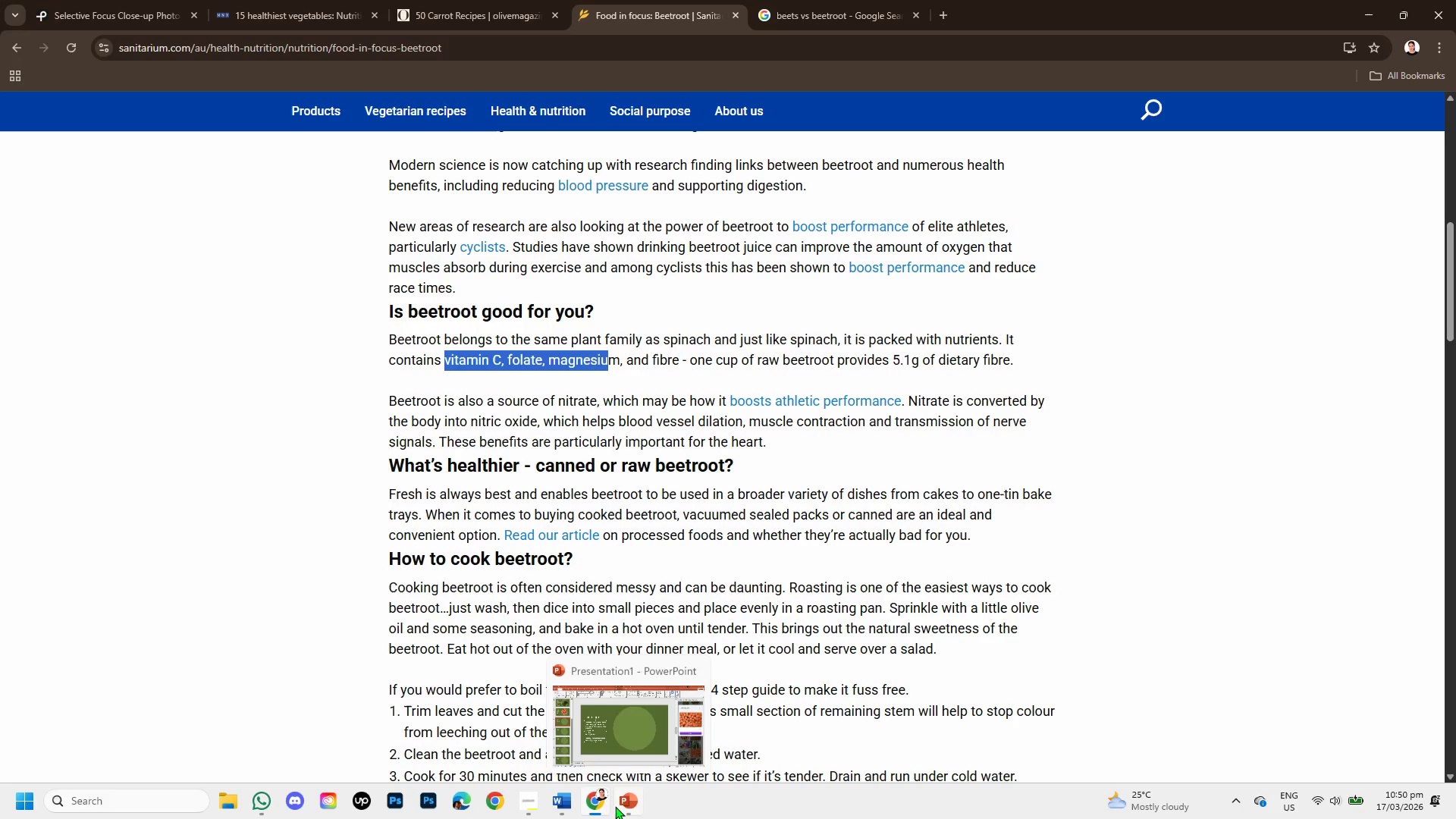 
left_click([615, 806])
 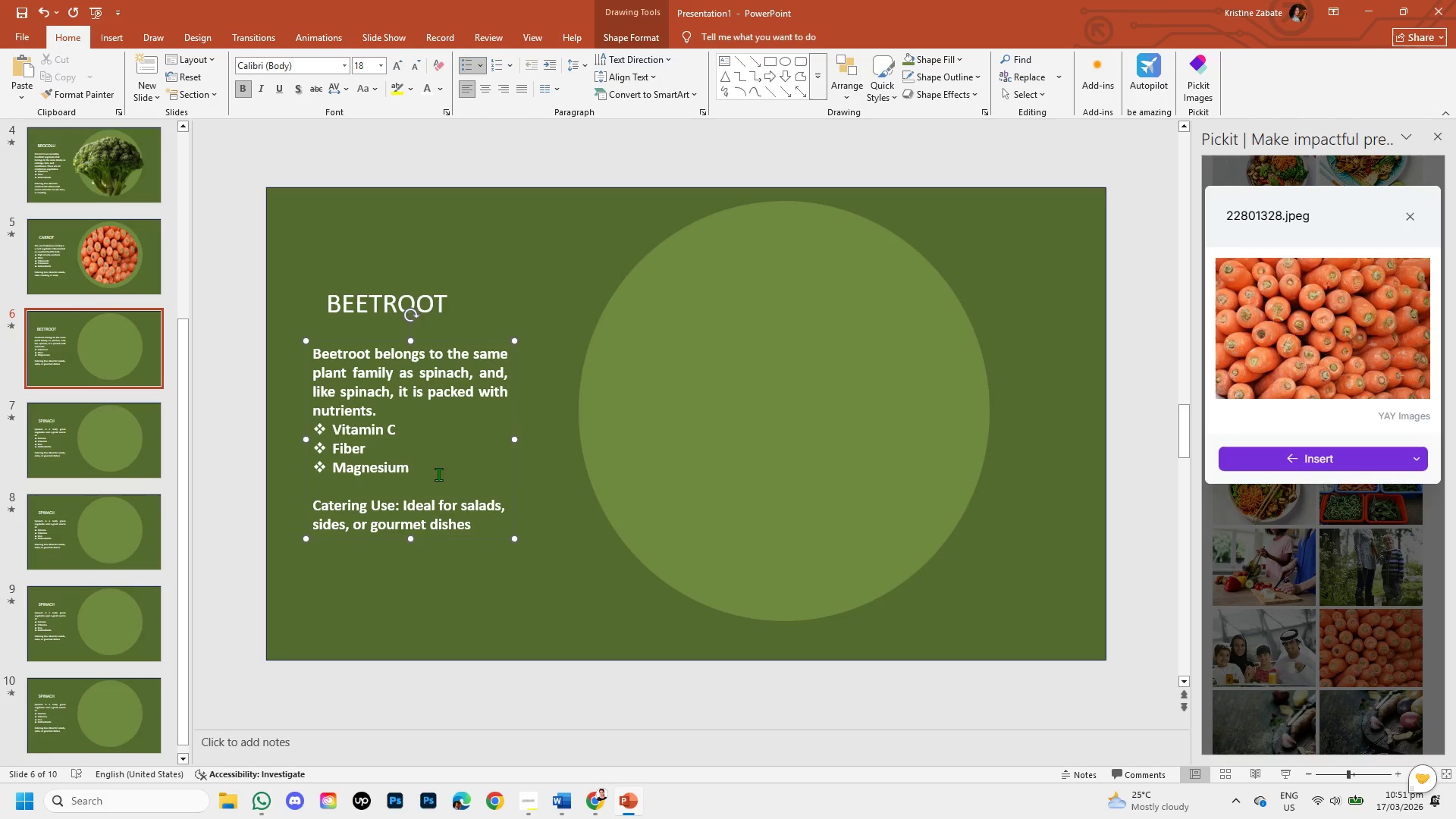 
left_click([438, 474])
 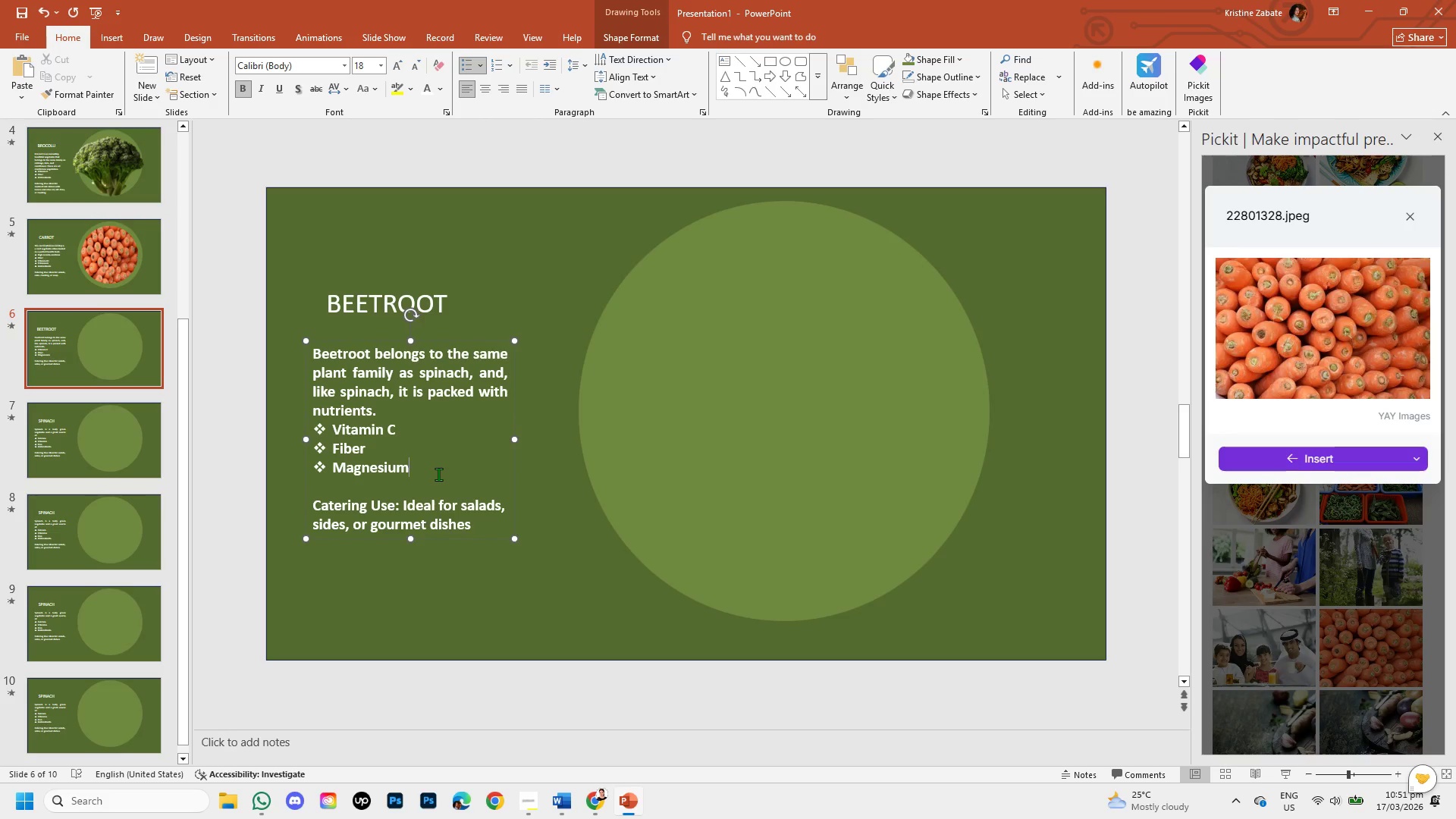 
key(Enter)
 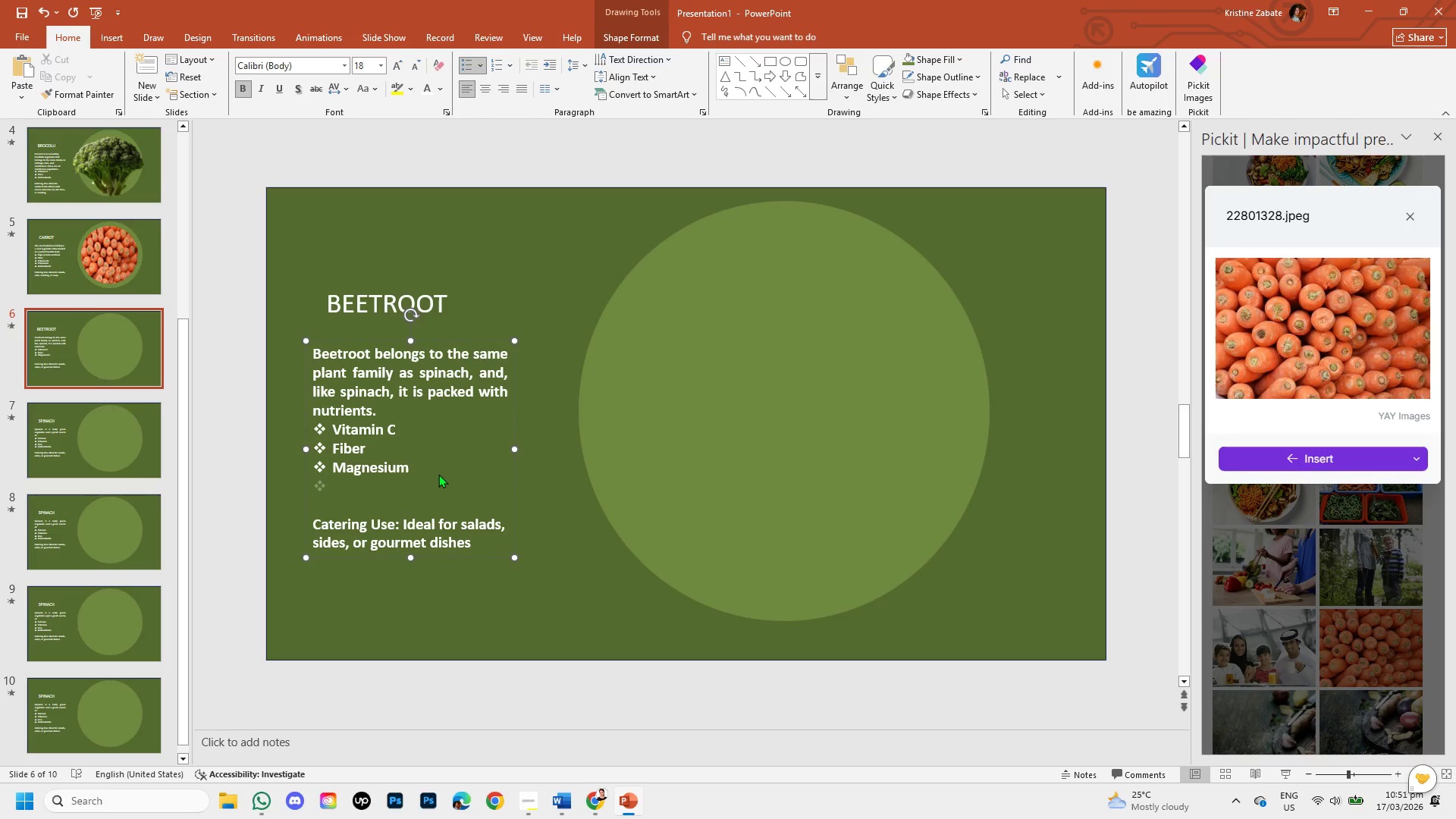 
type(Folate )
 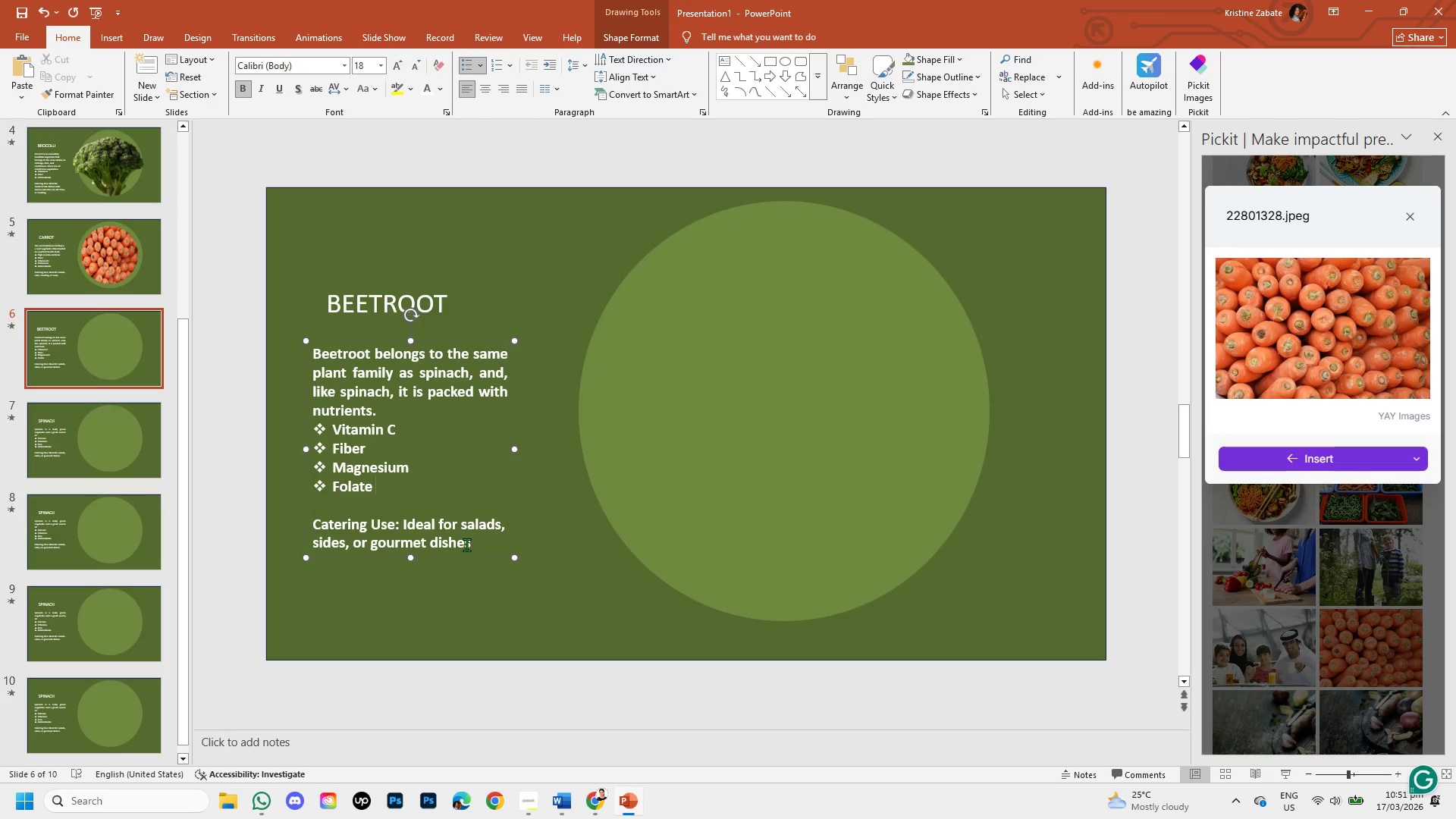 
left_click([468, 544])
 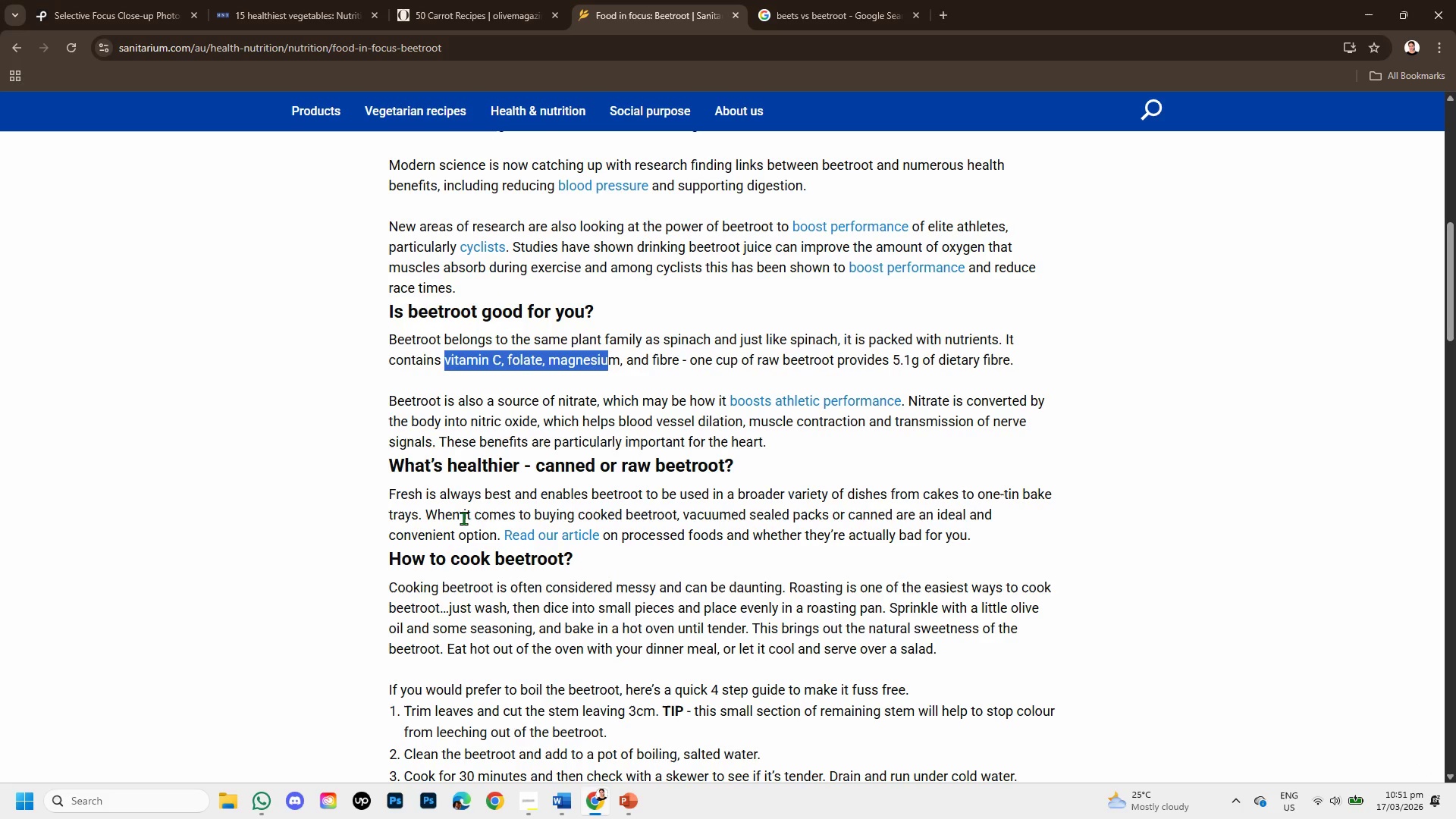 
wait(7.58)
 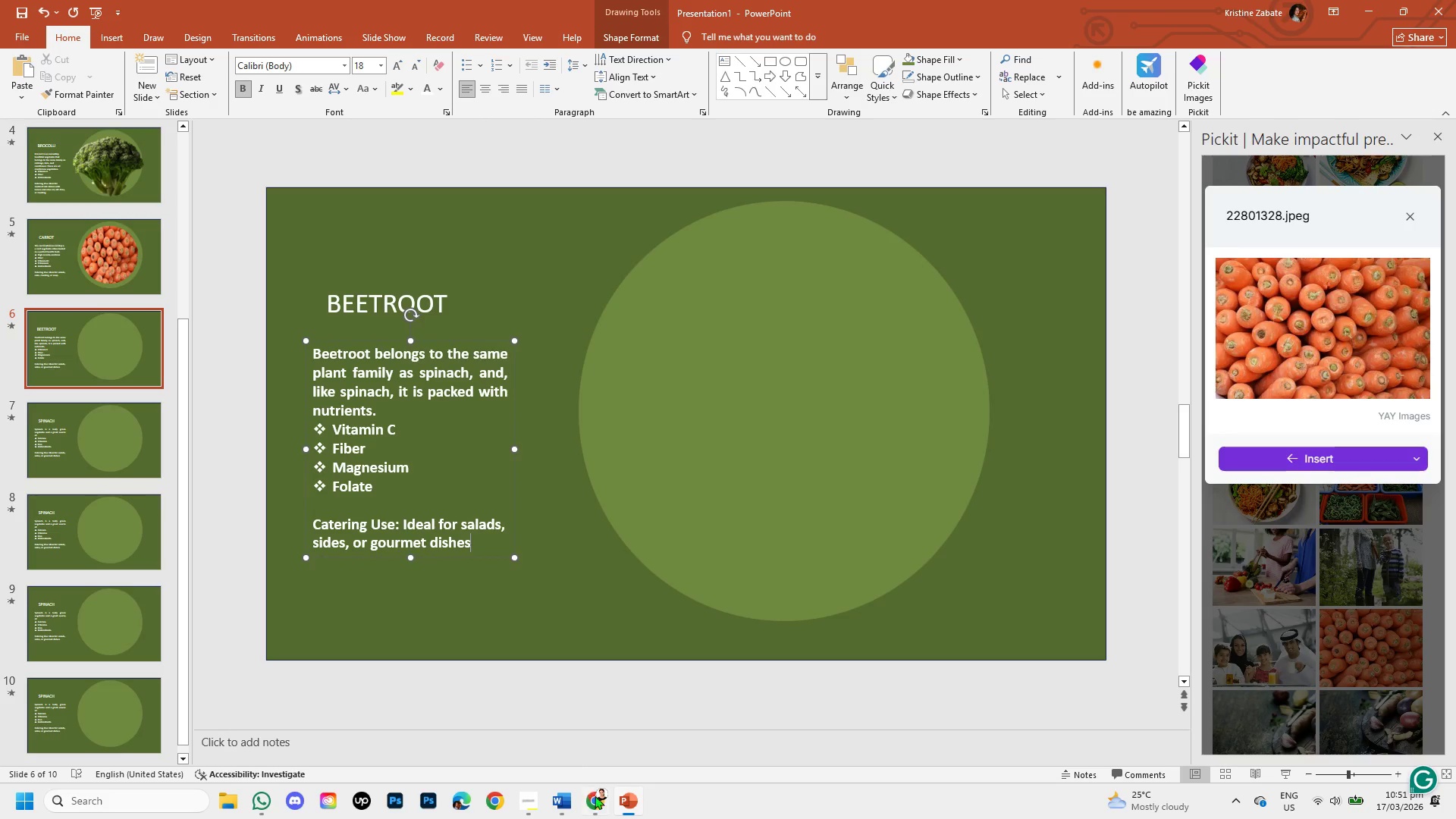 
scroll: coordinate [459, 502], scroll_direction: up, amount: 1.0
 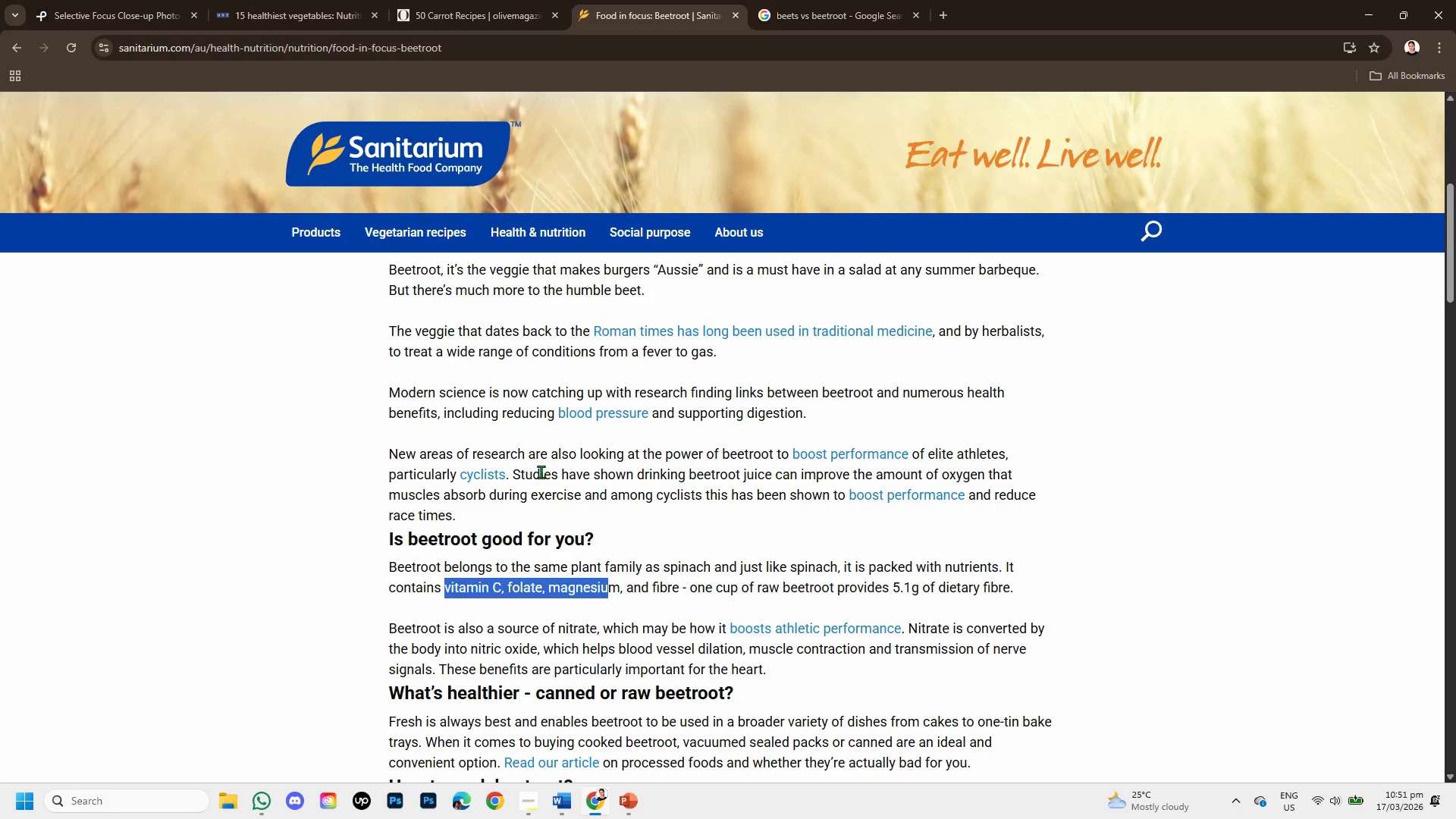 
left_click_drag(start_coordinate=[572, 472], to_coordinate=[748, 491])
 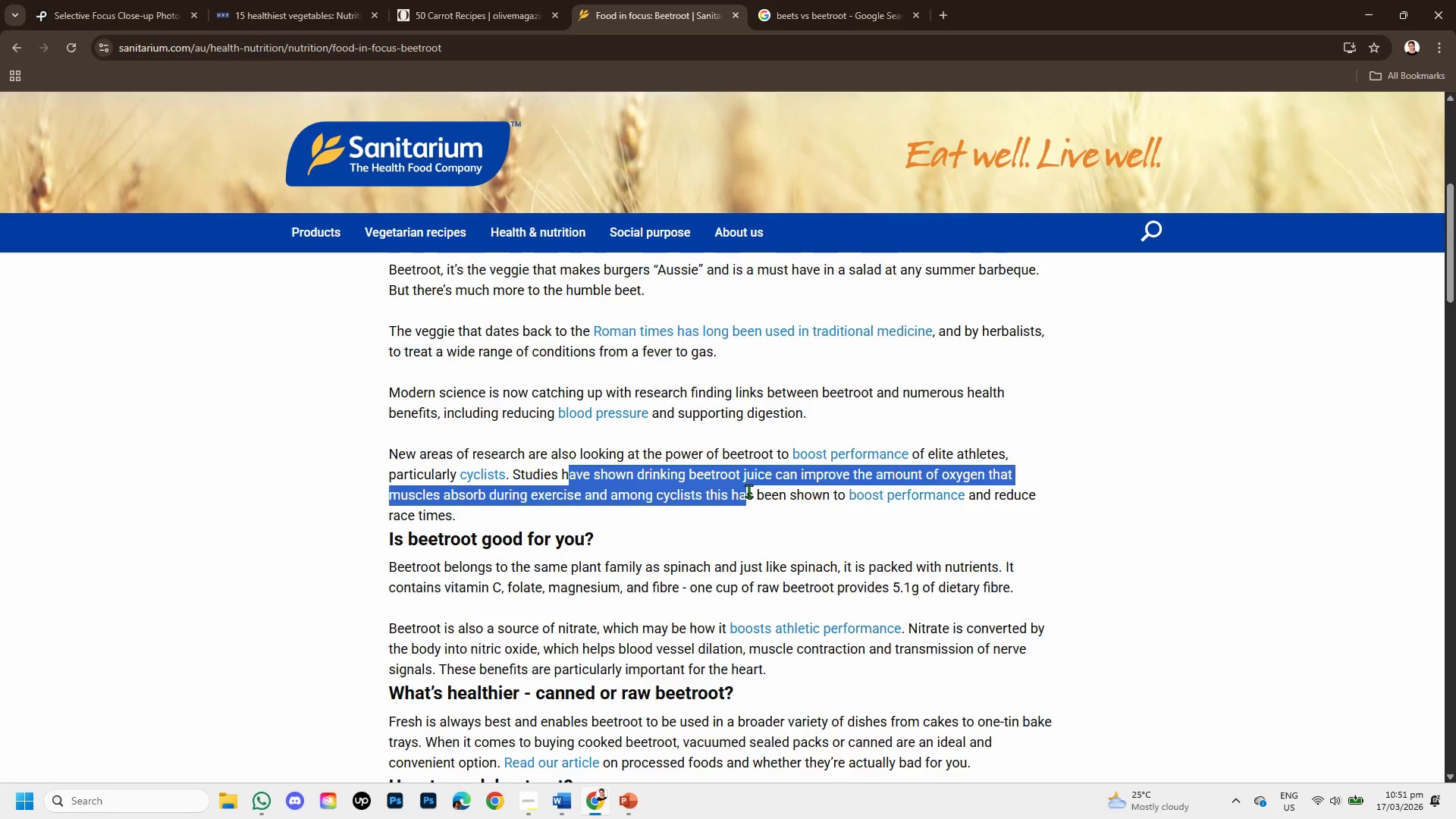 
scroll: coordinate [748, 491], scroll_direction: down, amount: 1.0
 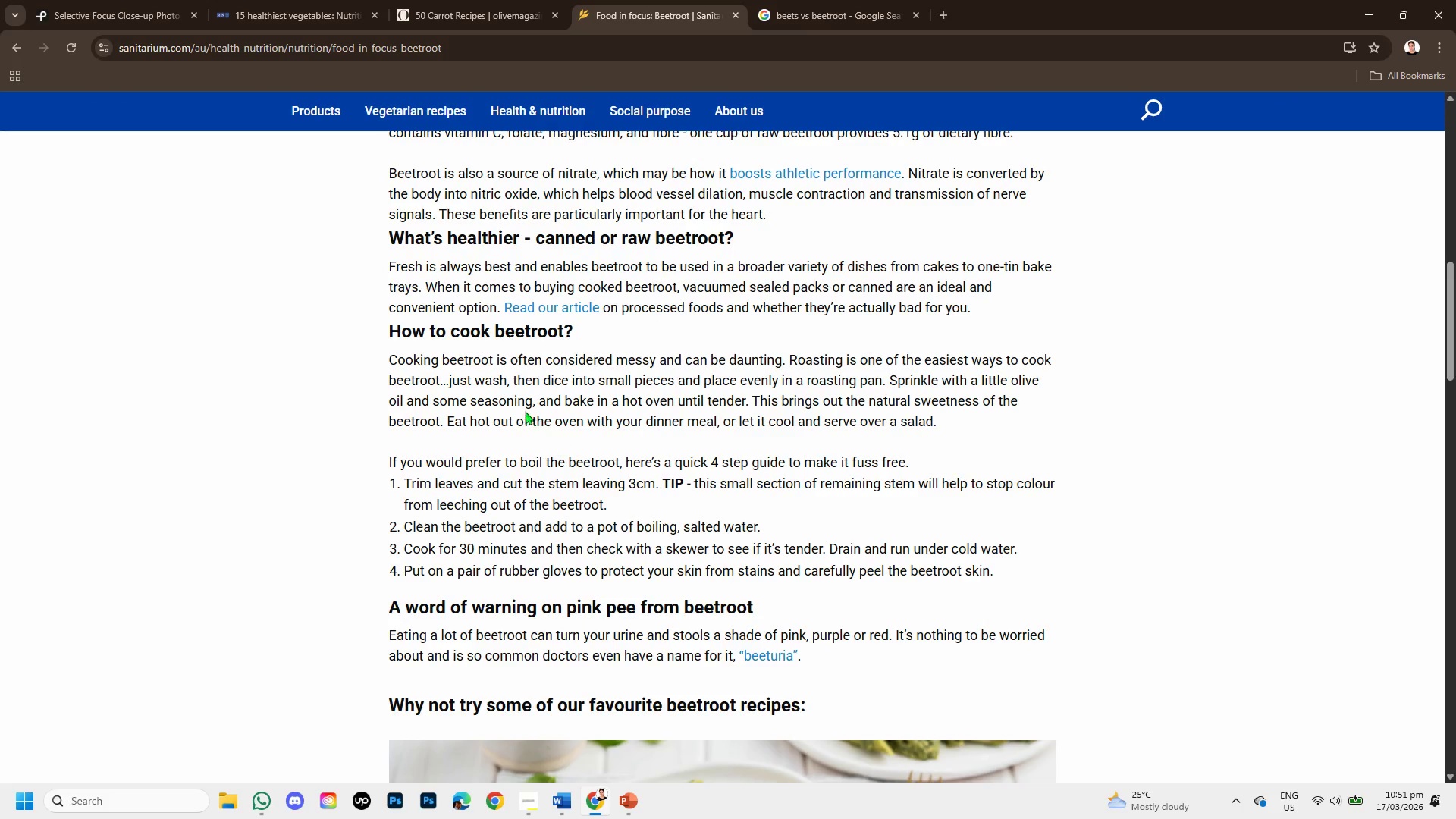 
left_click_drag(start_coordinate=[516, 366], to_coordinate=[861, 362])
 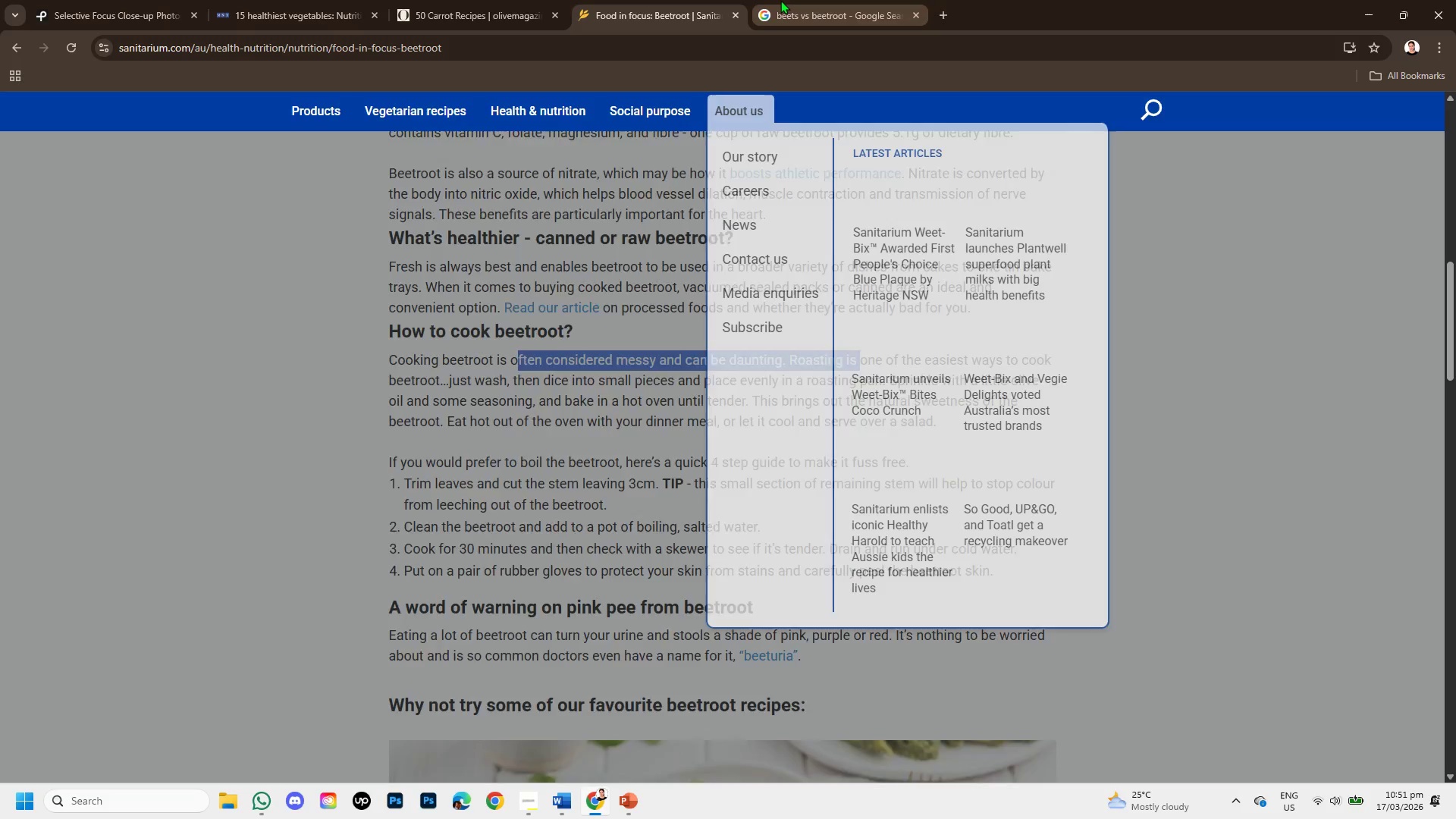 
left_click([780, 0])
 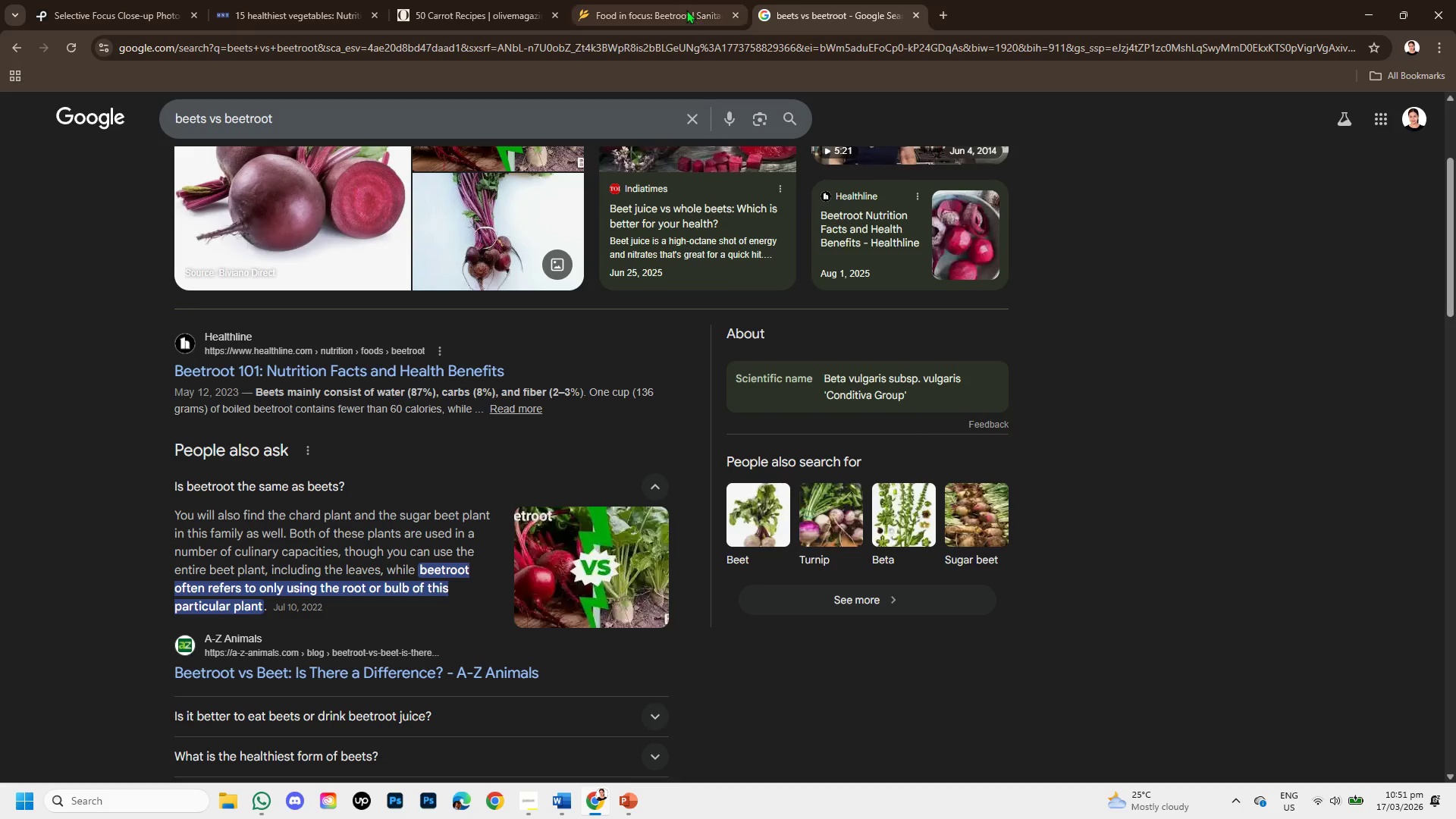 
left_click([686, 10])
 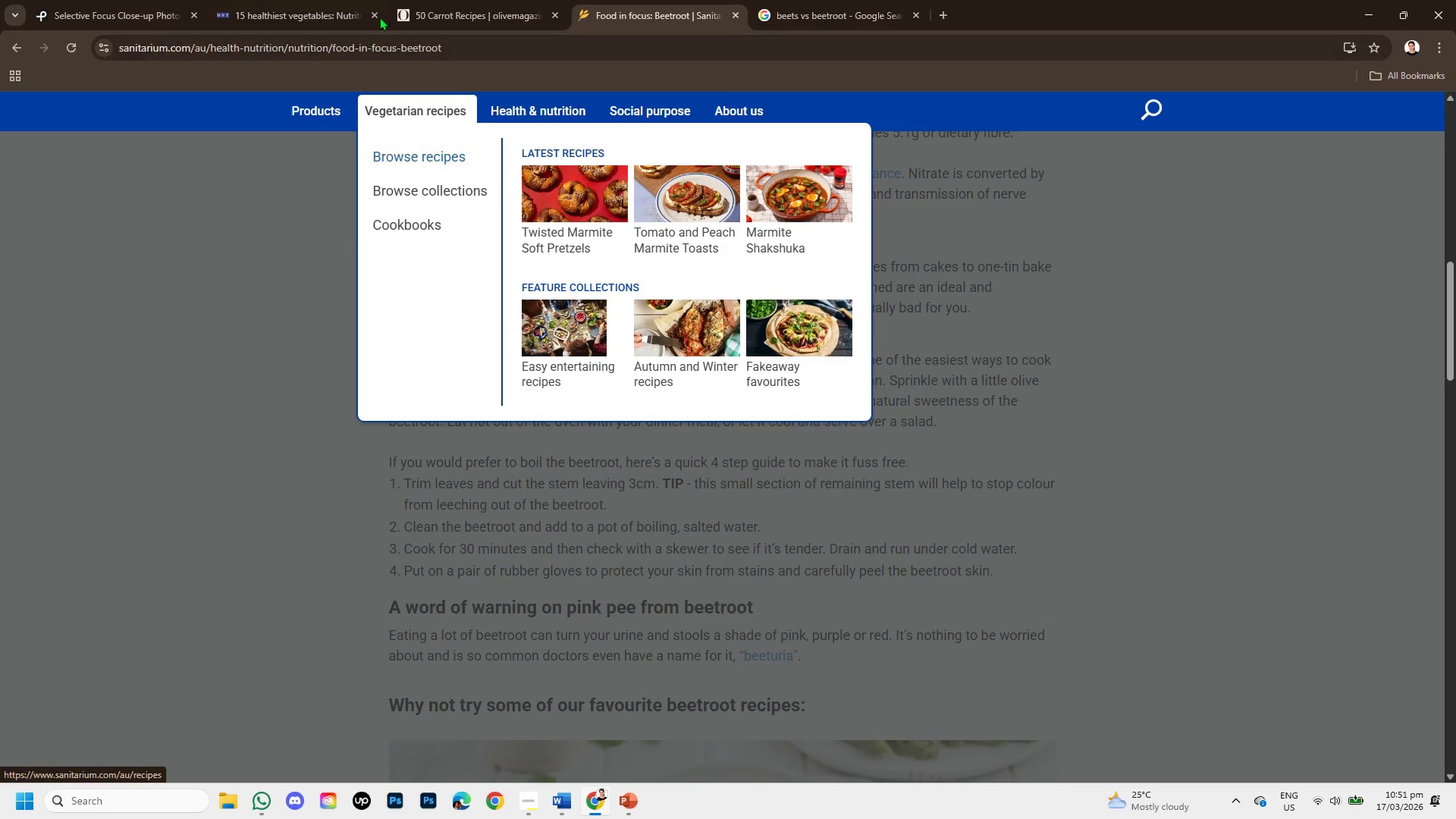 
left_click([441, 0])
 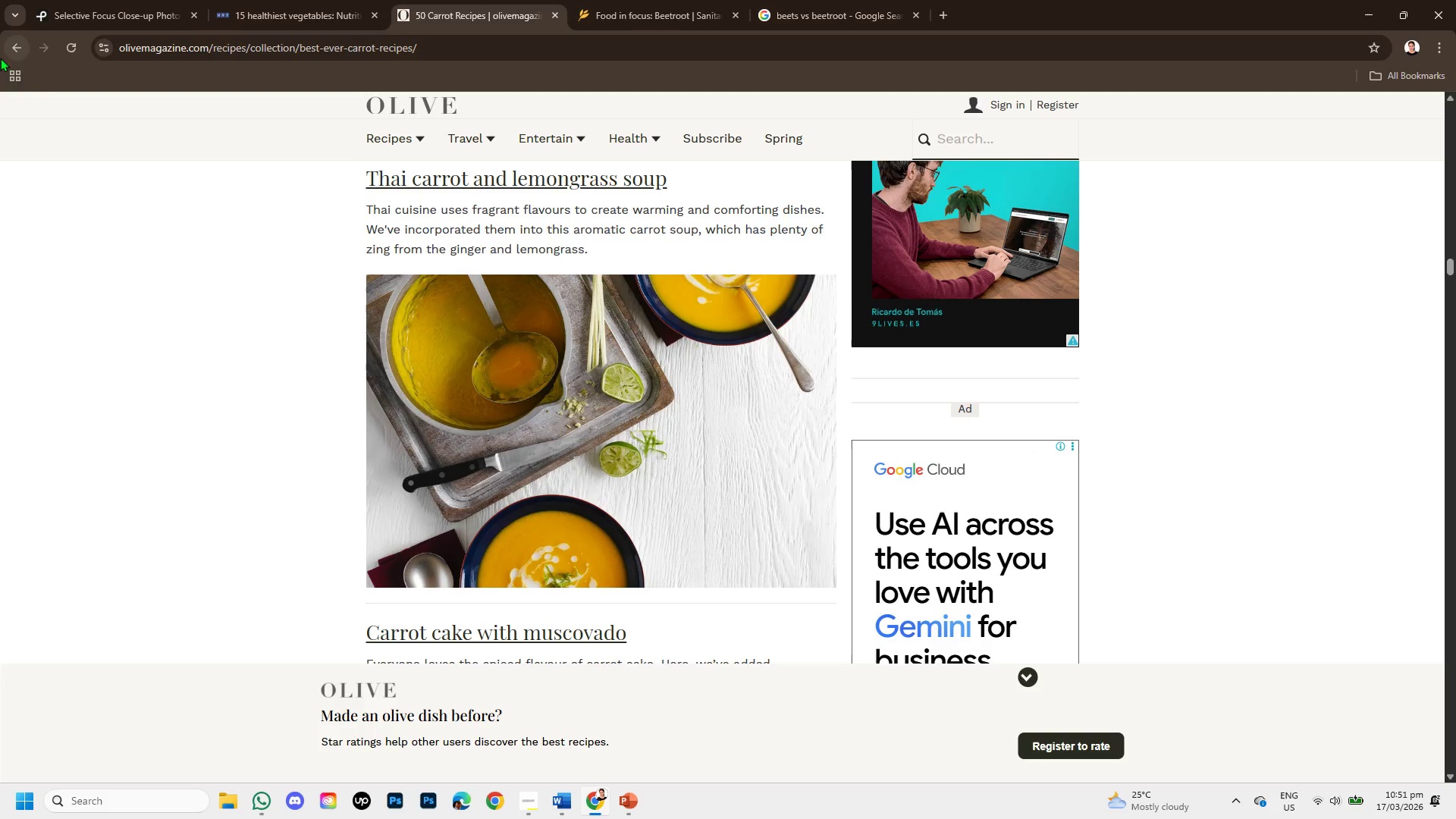 
left_click([25, 49])
 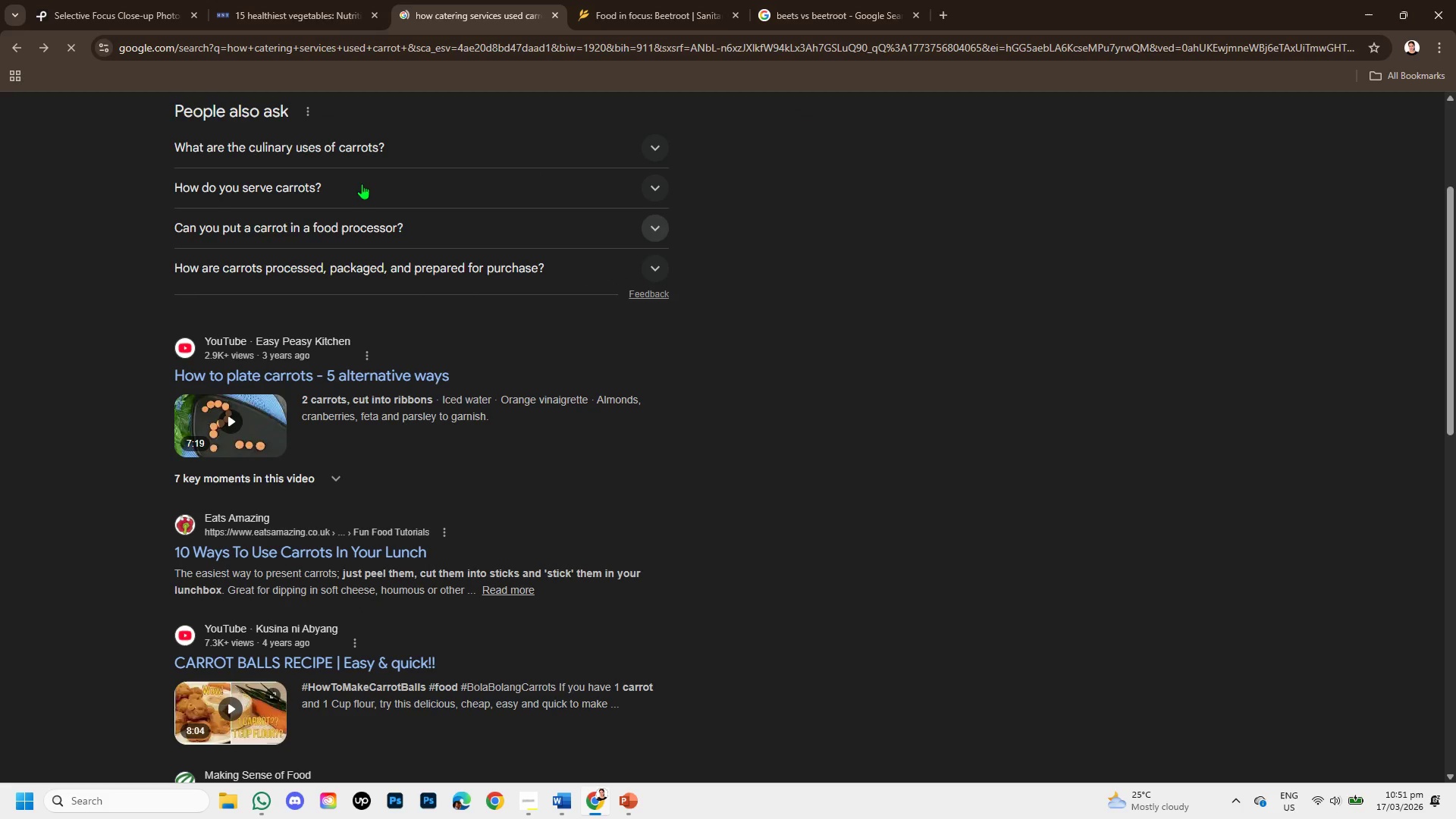 
scroll: coordinate [356, 171], scroll_direction: up, amount: 5.0
 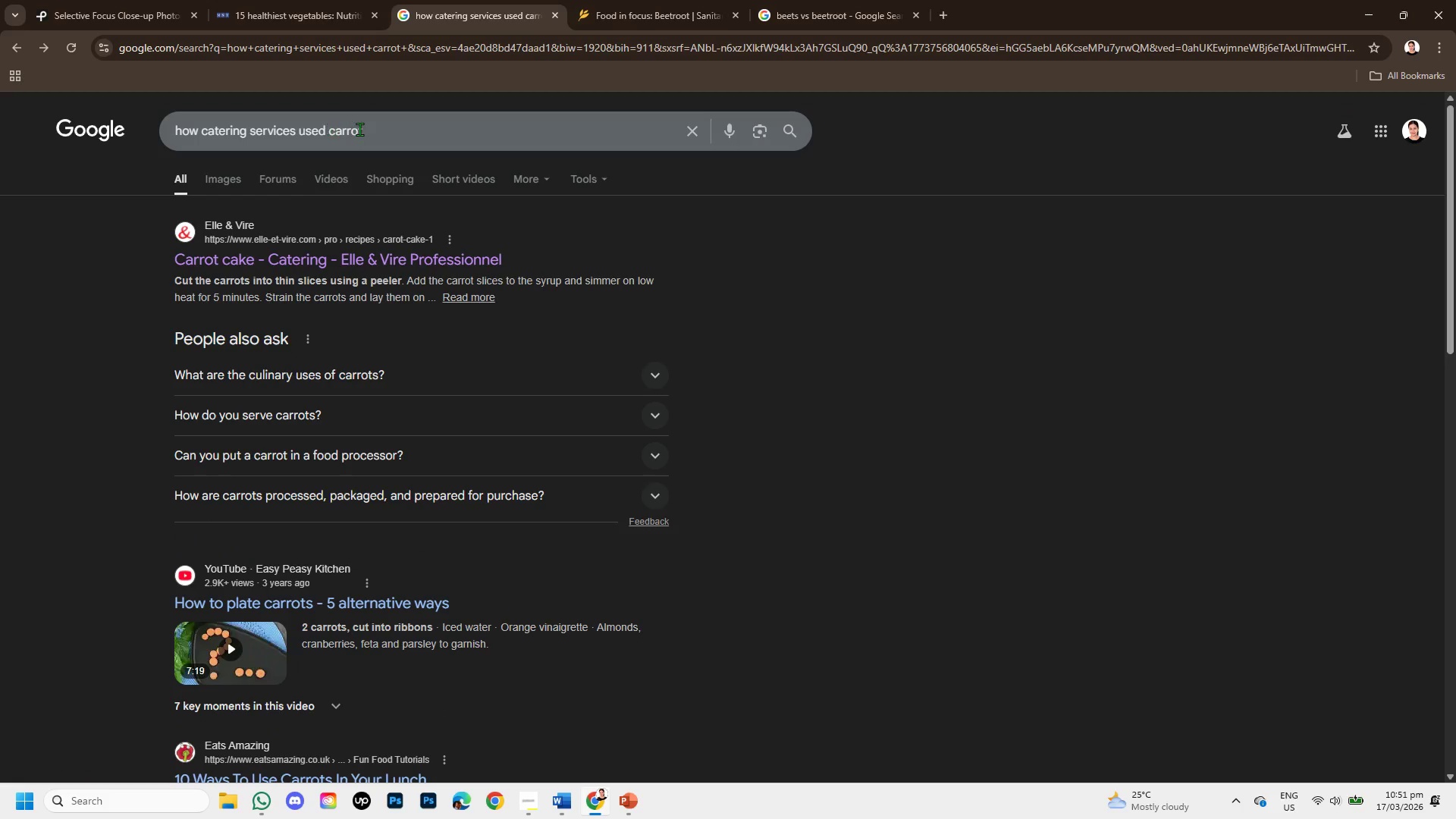 
left_click_drag(start_coordinate=[366, 130], to_coordinate=[333, 130])
 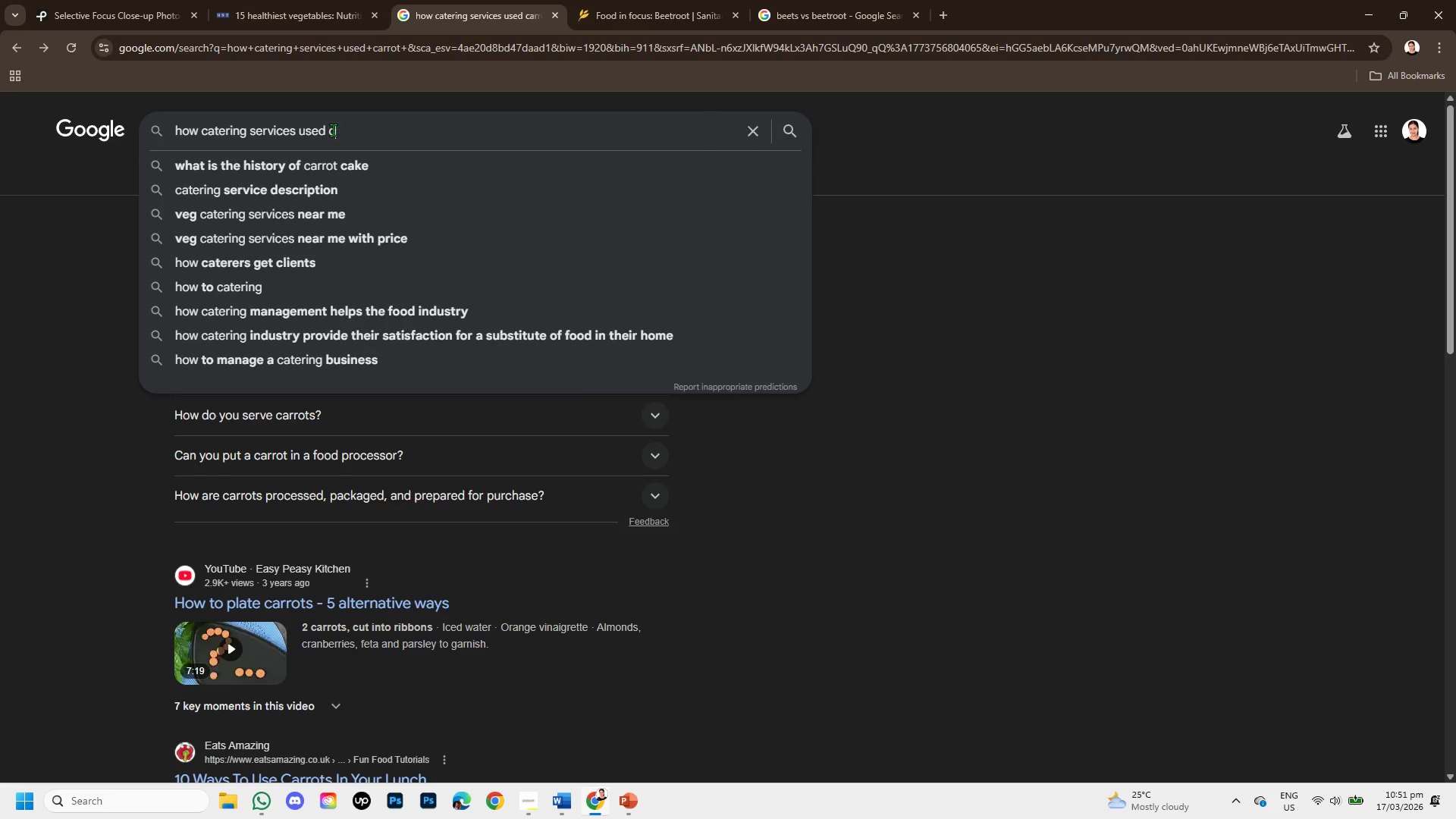 
key(Backspace)
key(Backspace)
type(beetroot )
 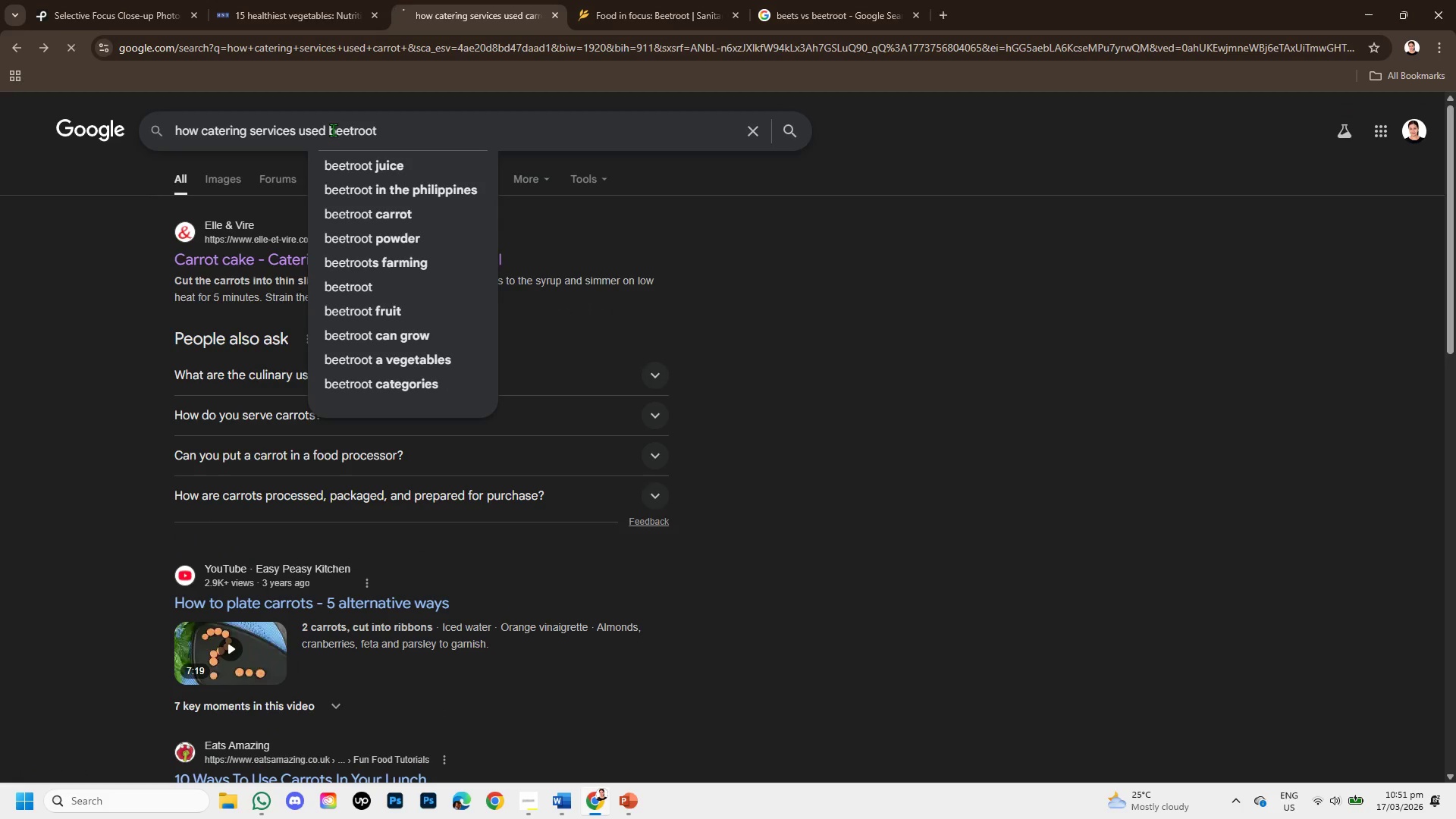 
key(Enter)
 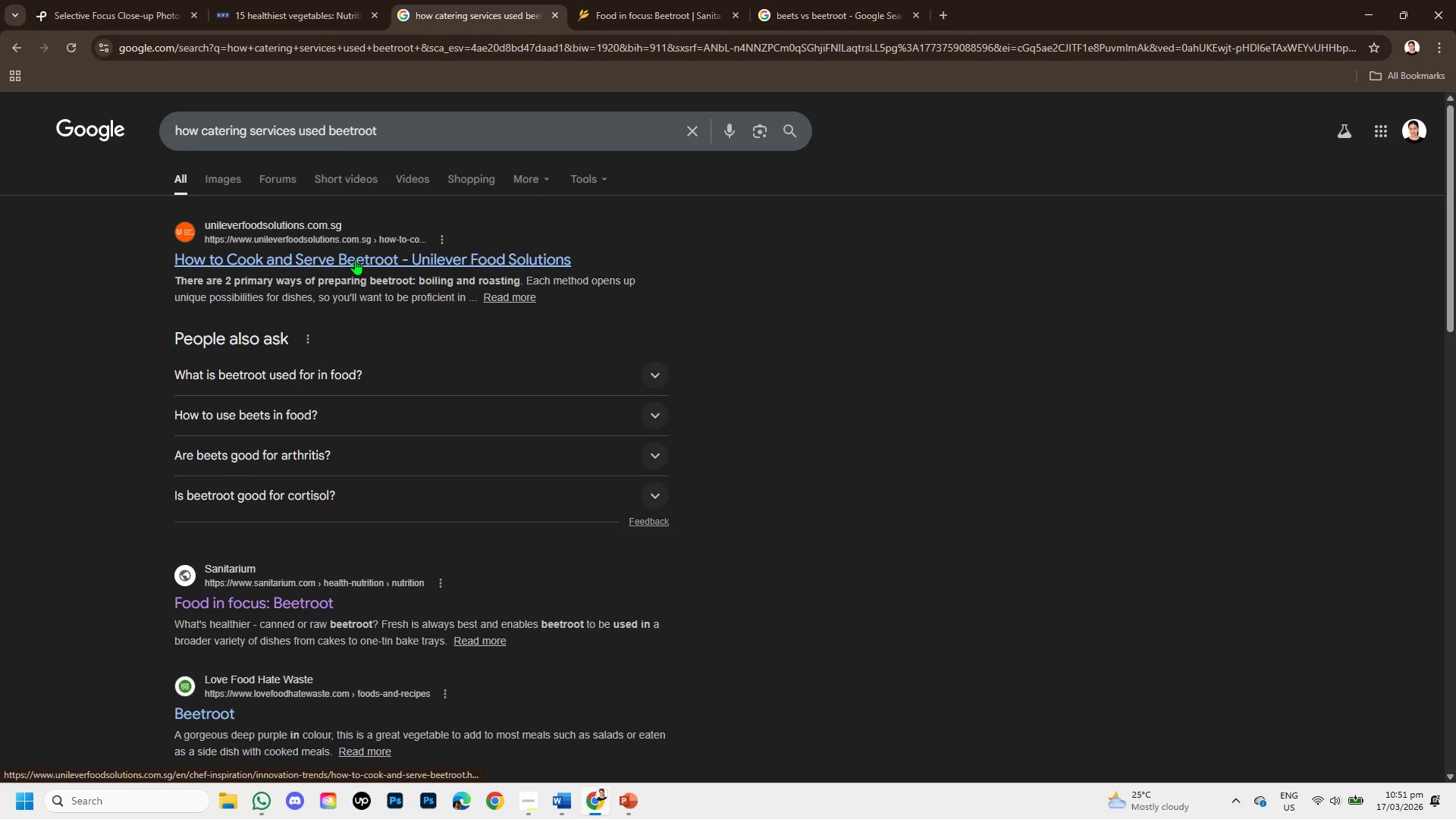 
right_click([355, 259])
 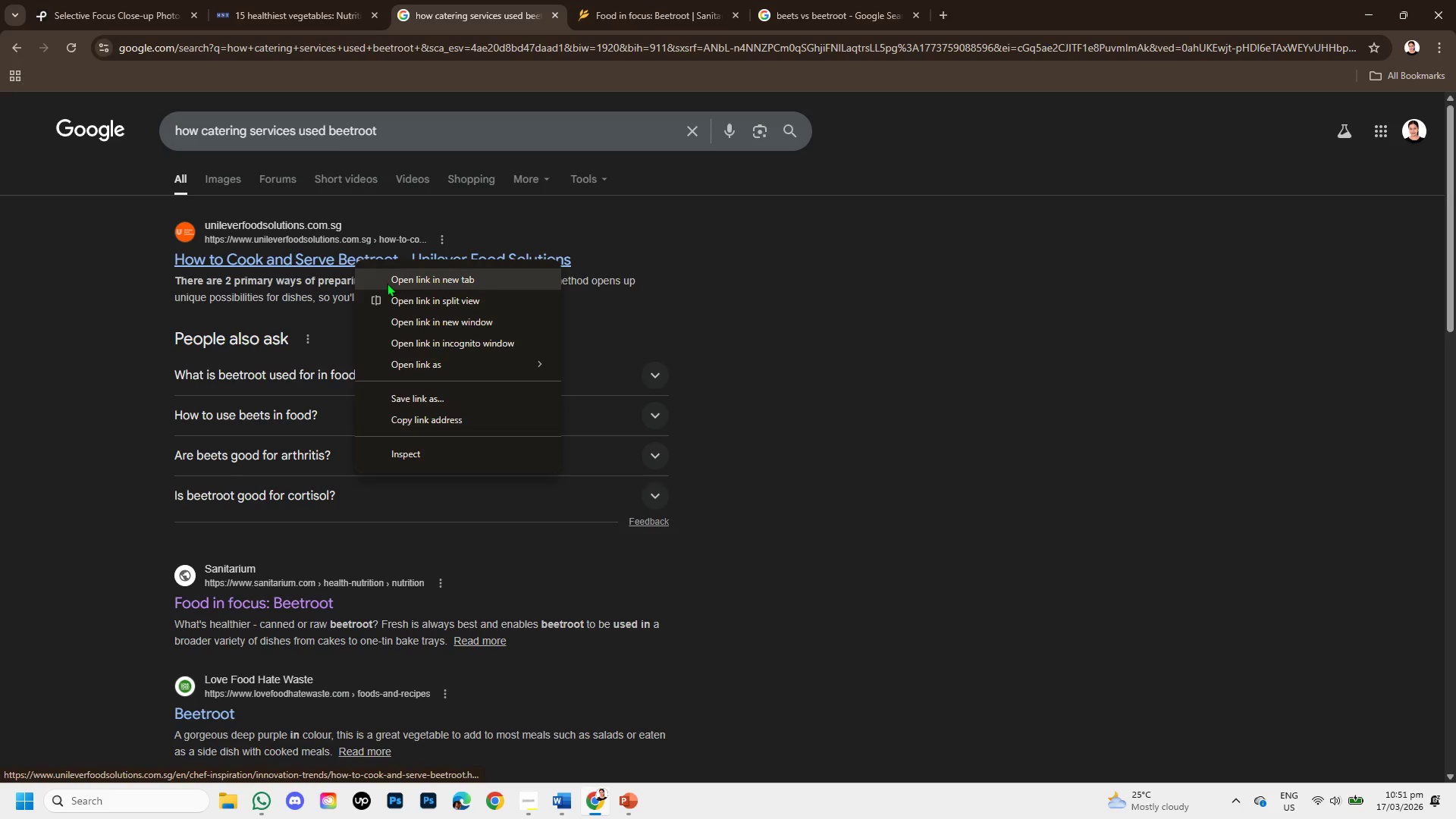 
right_click([387, 283])
 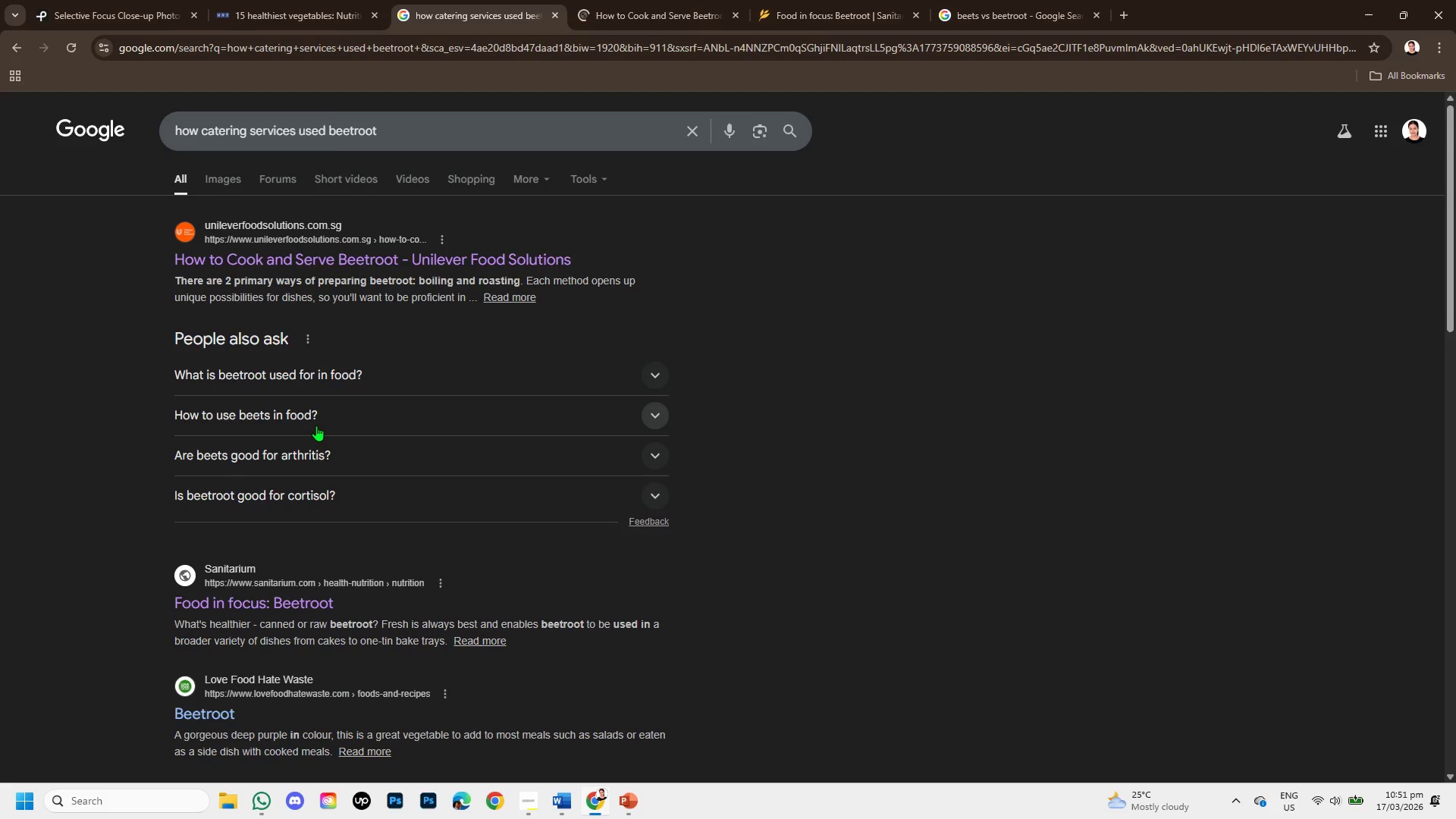 
scroll: coordinate [315, 426], scroll_direction: down, amount: 1.0
 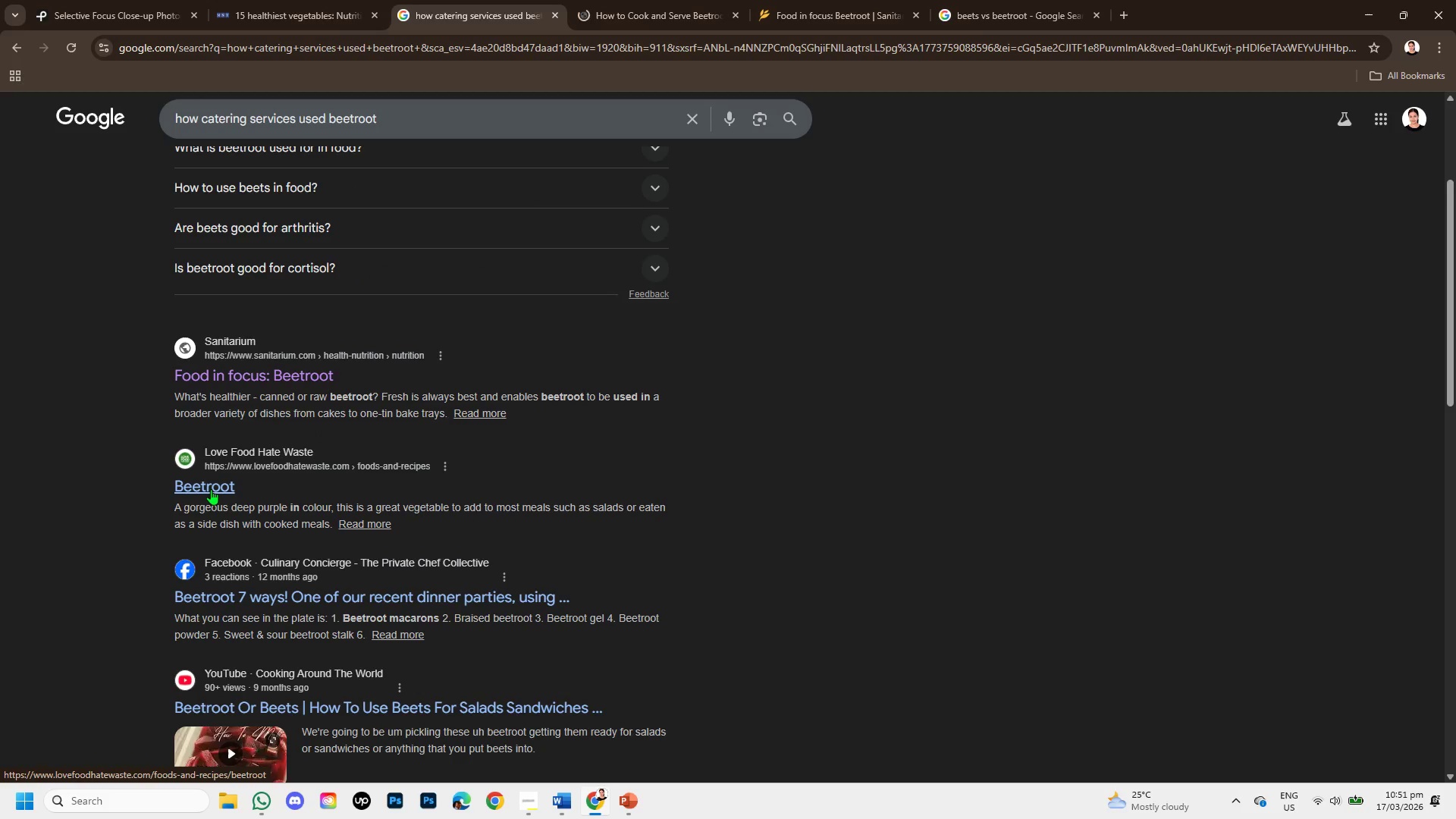 
right_click([211, 489])
 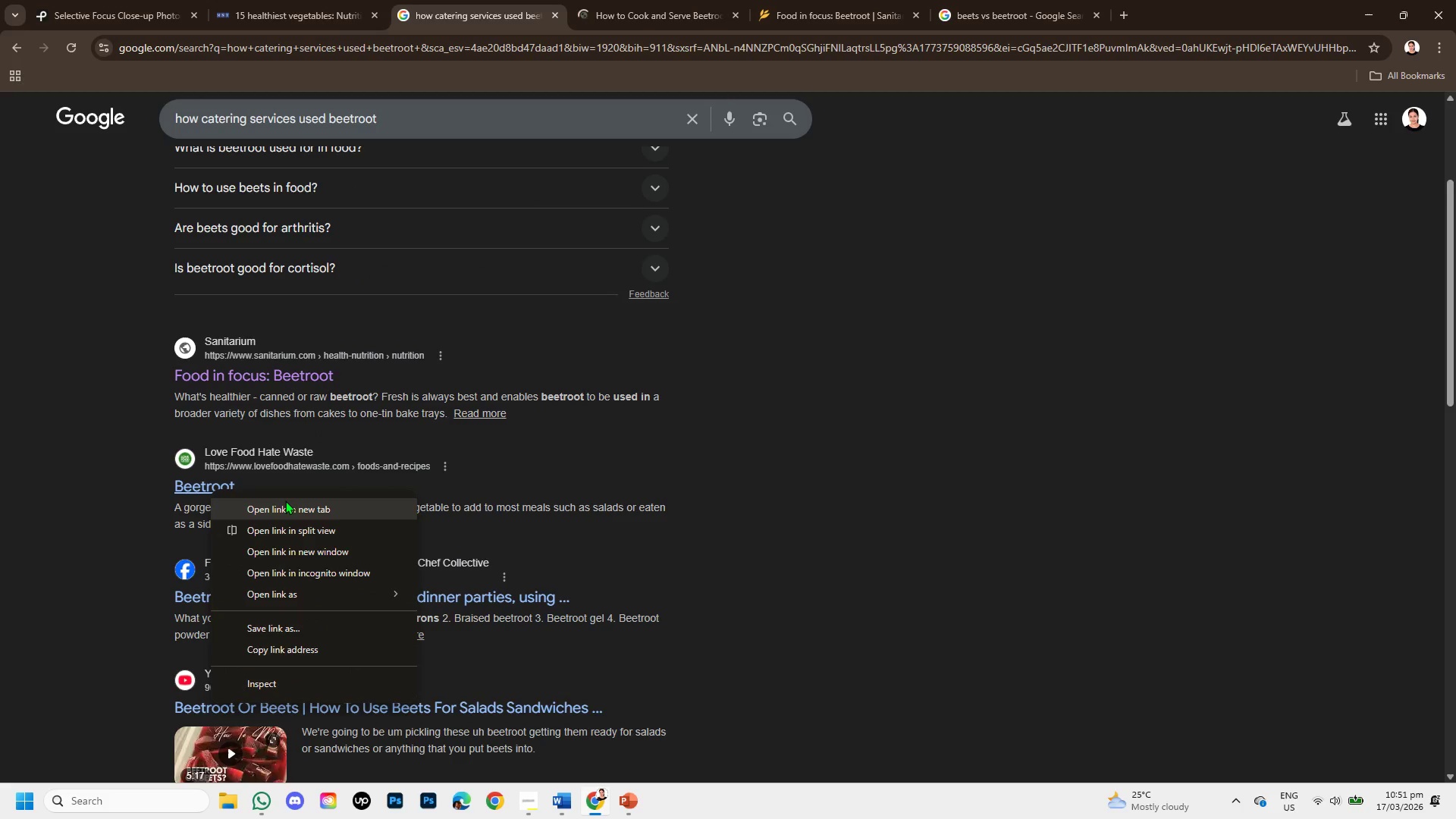 
left_click([285, 500])
 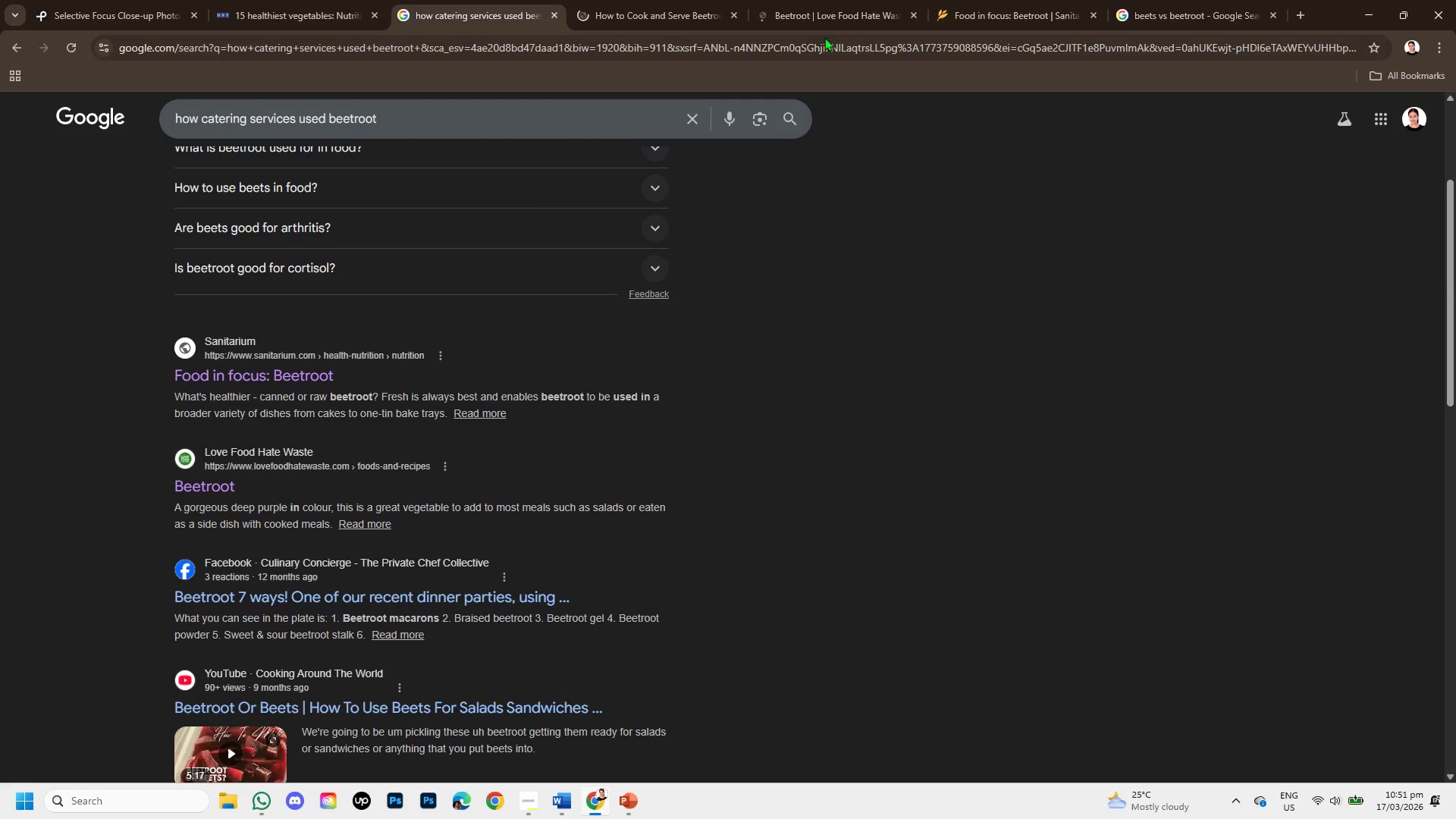 
left_click([831, 11])
 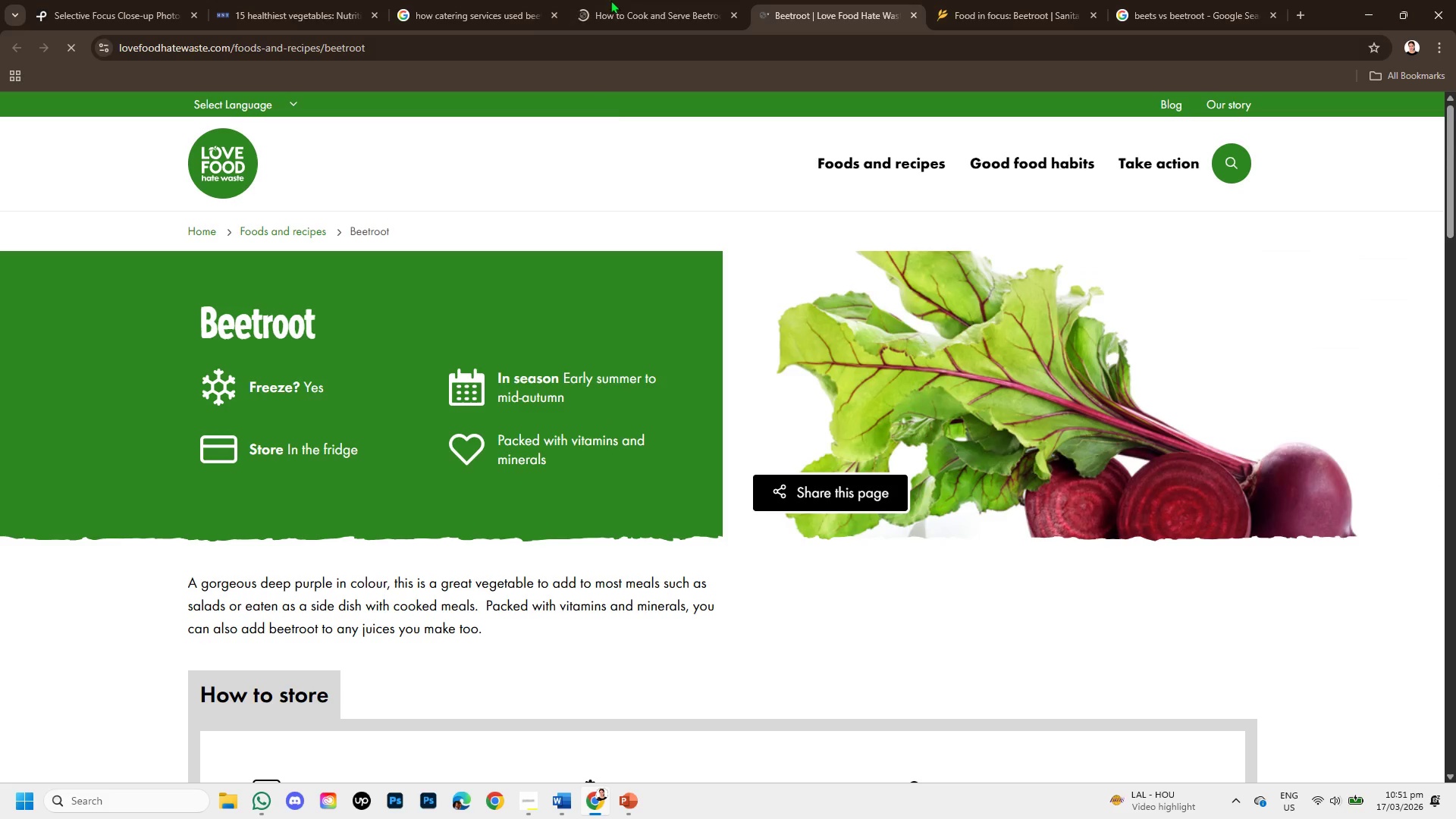 
left_click([613, 0])
 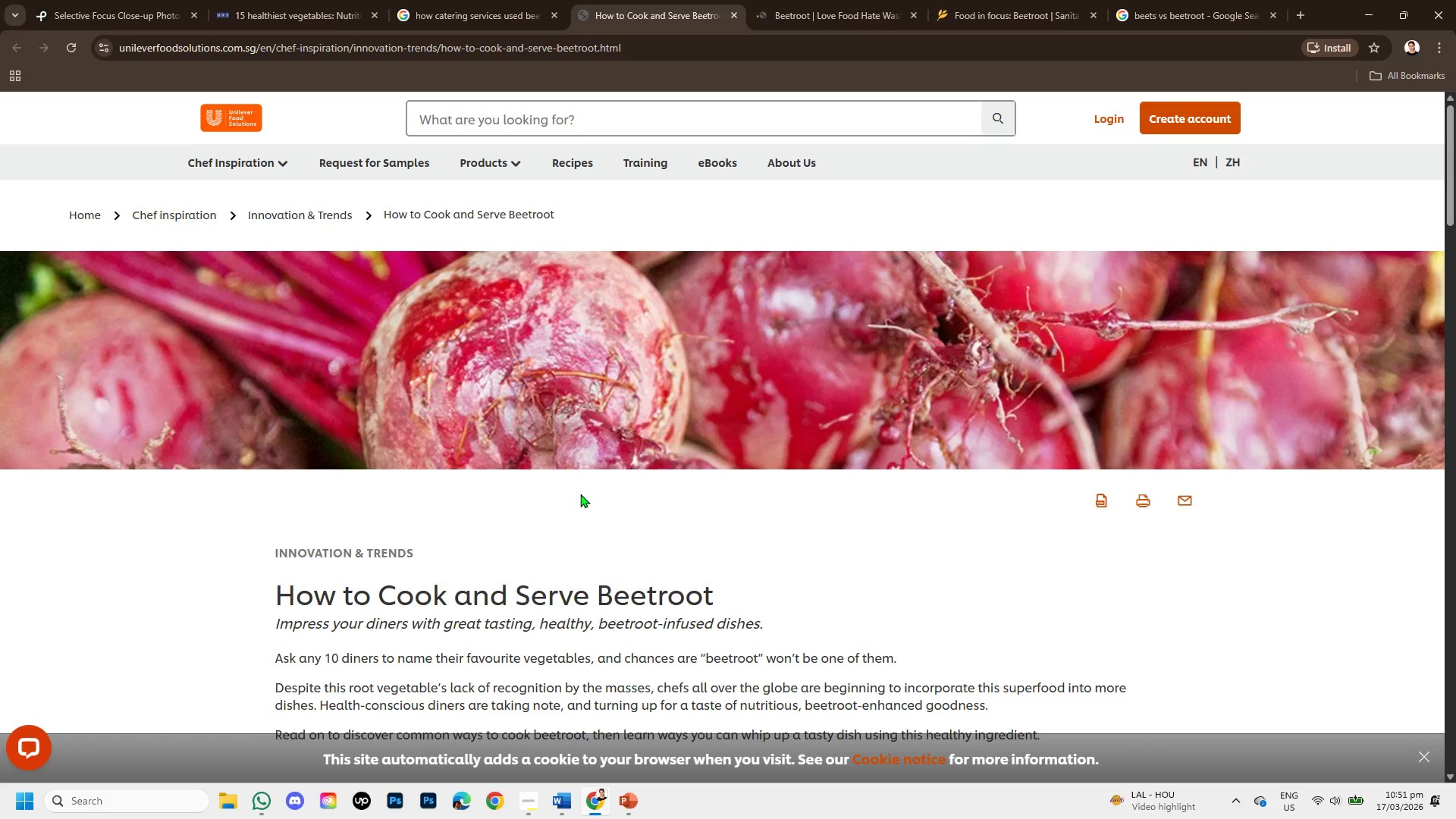 
scroll: coordinate [580, 494], scroll_direction: down, amount: 2.0
 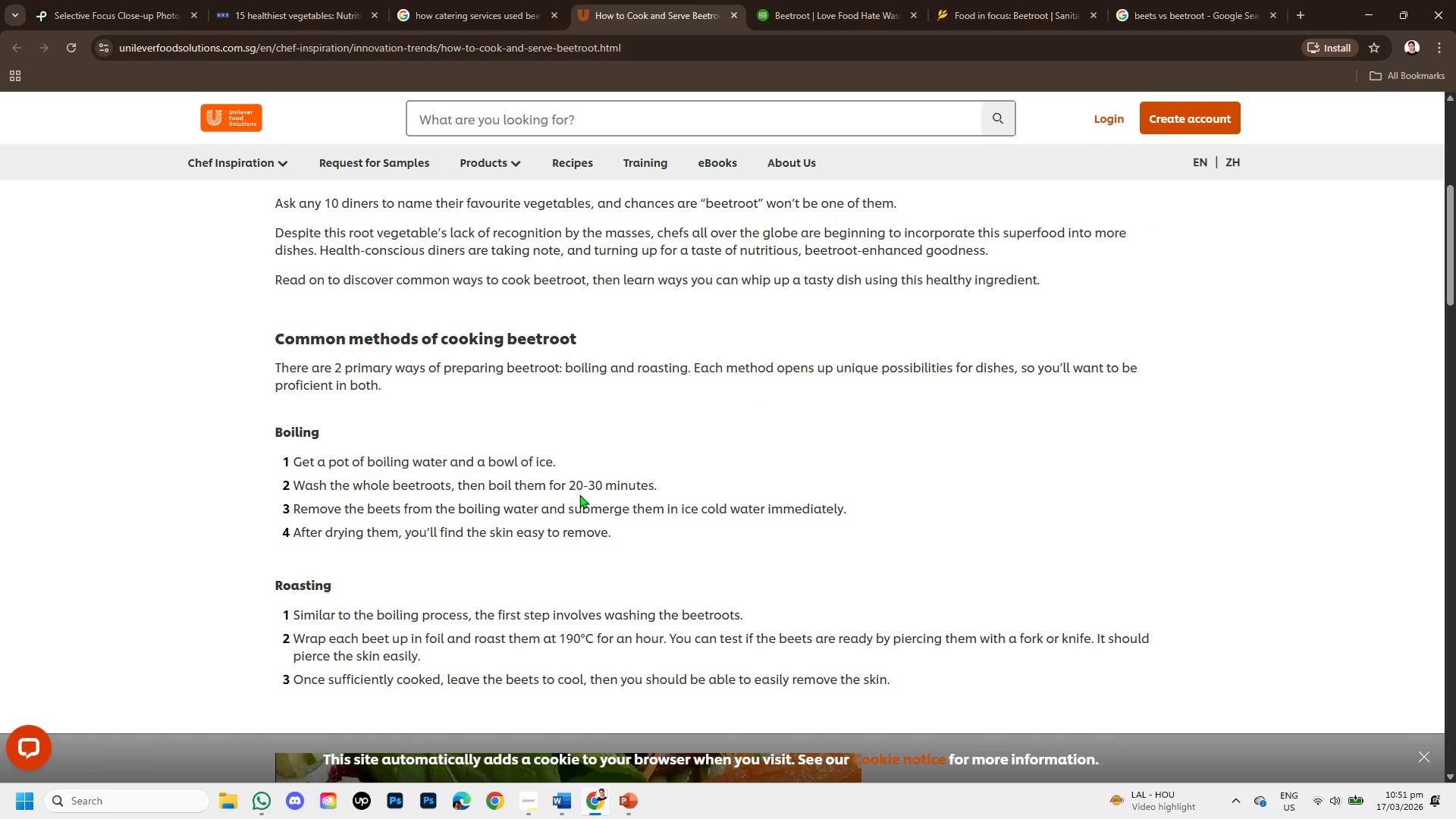 
wait(9.62)
 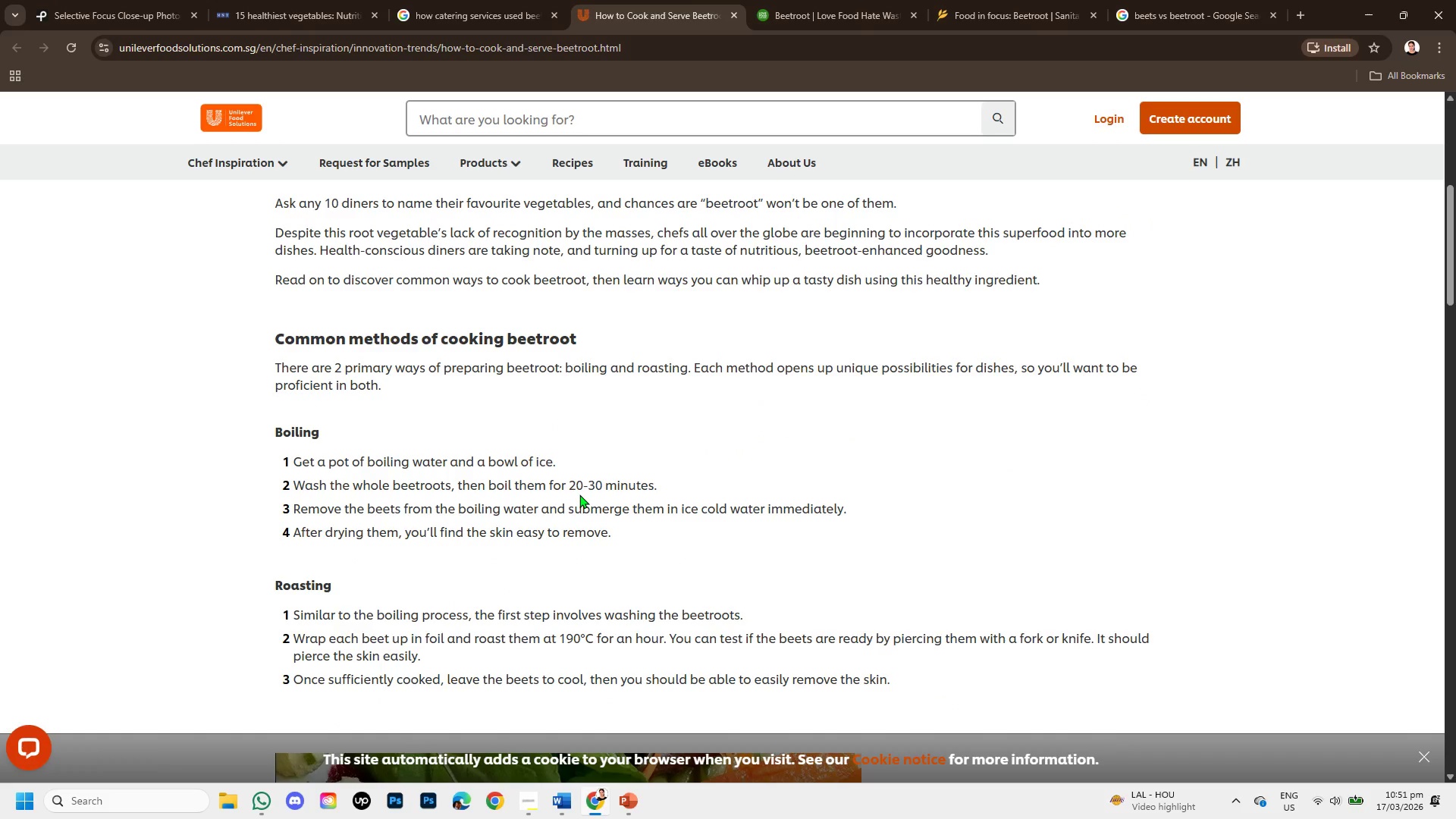 
scroll: coordinate [448, 421], scroll_direction: down, amount: 3.0
 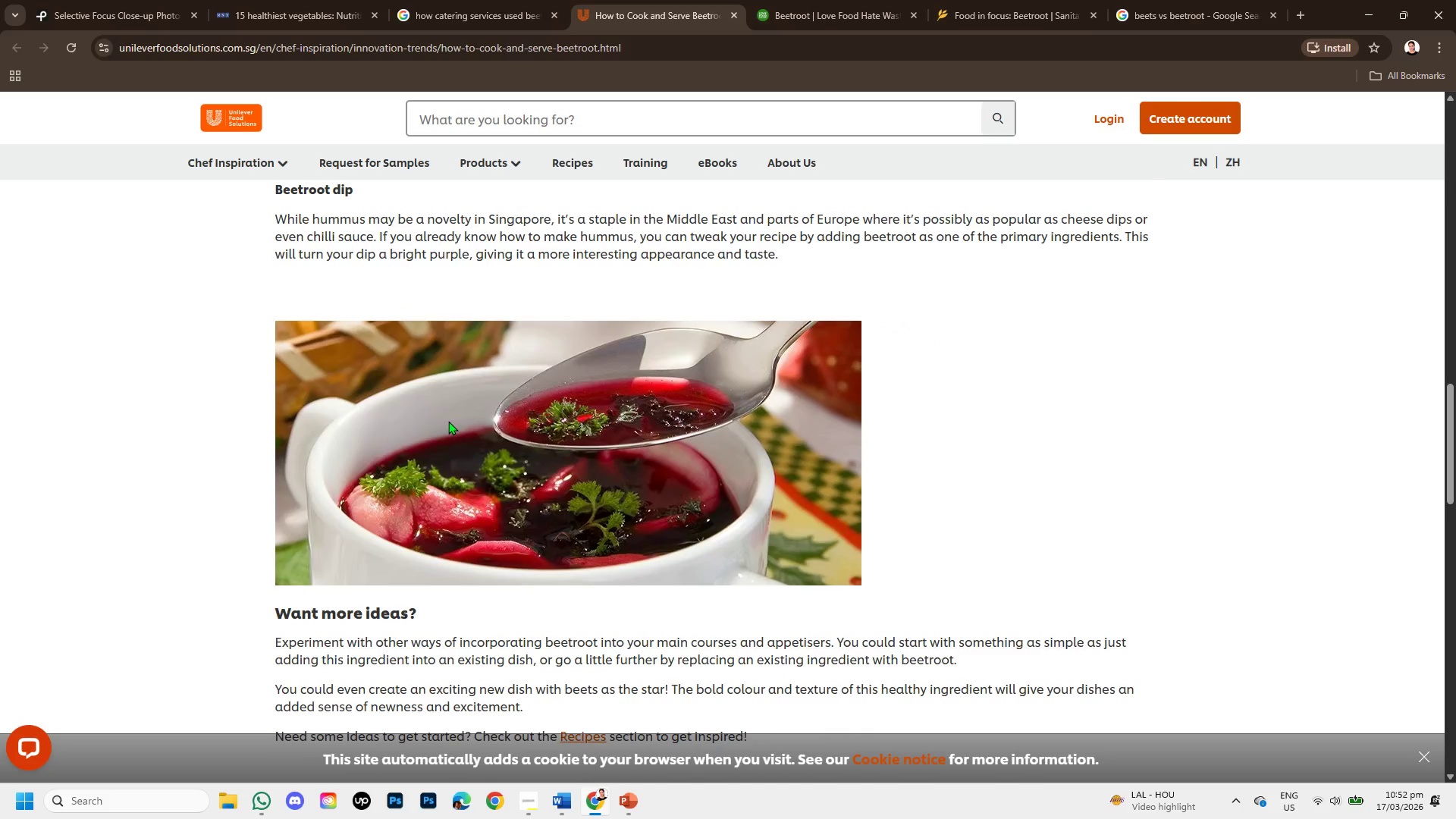 
scroll: coordinate [448, 421], scroll_direction: up, amount: 1.0
 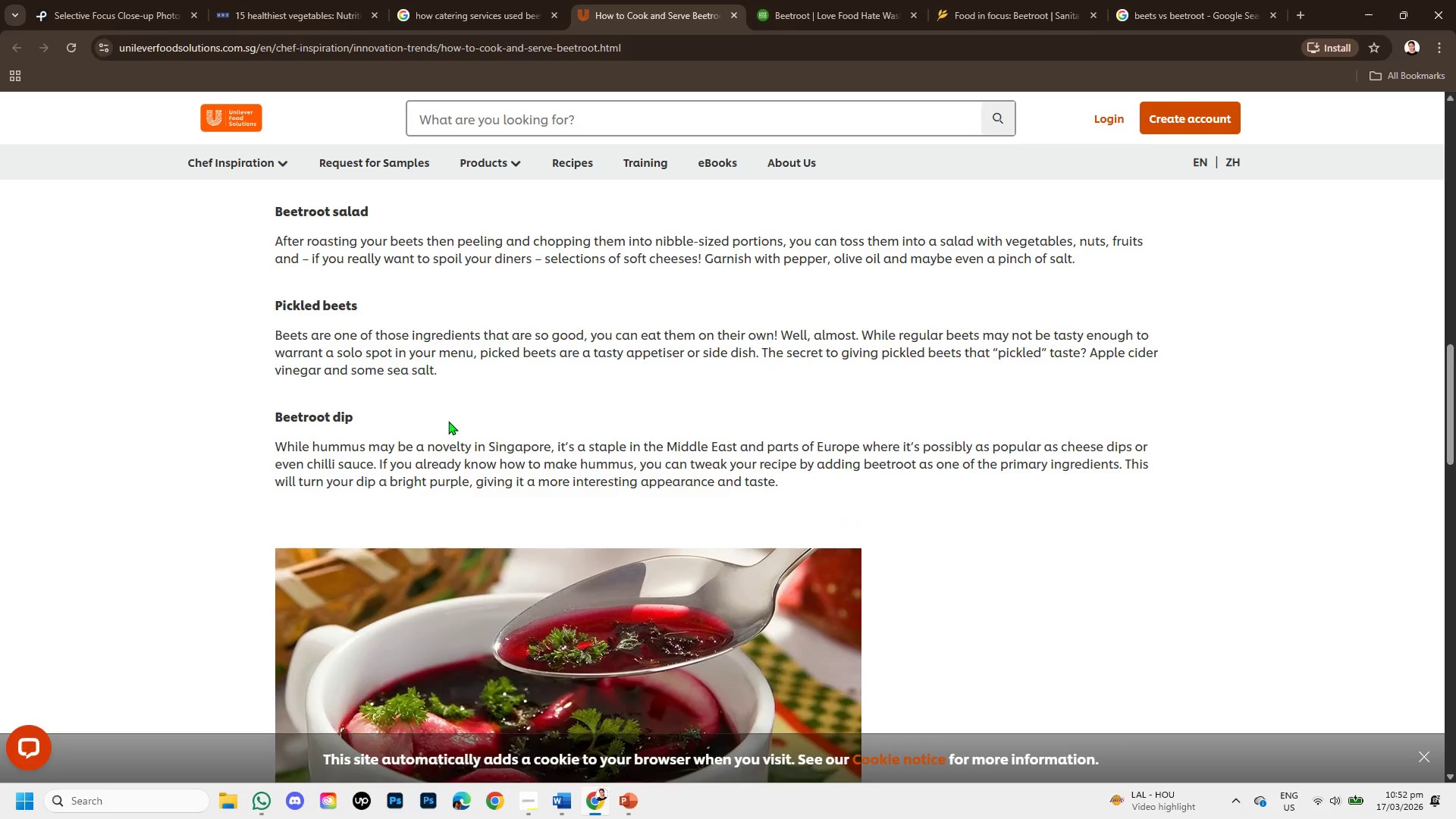 
scroll: coordinate [667, 414], scroll_direction: down, amount: 2.0
 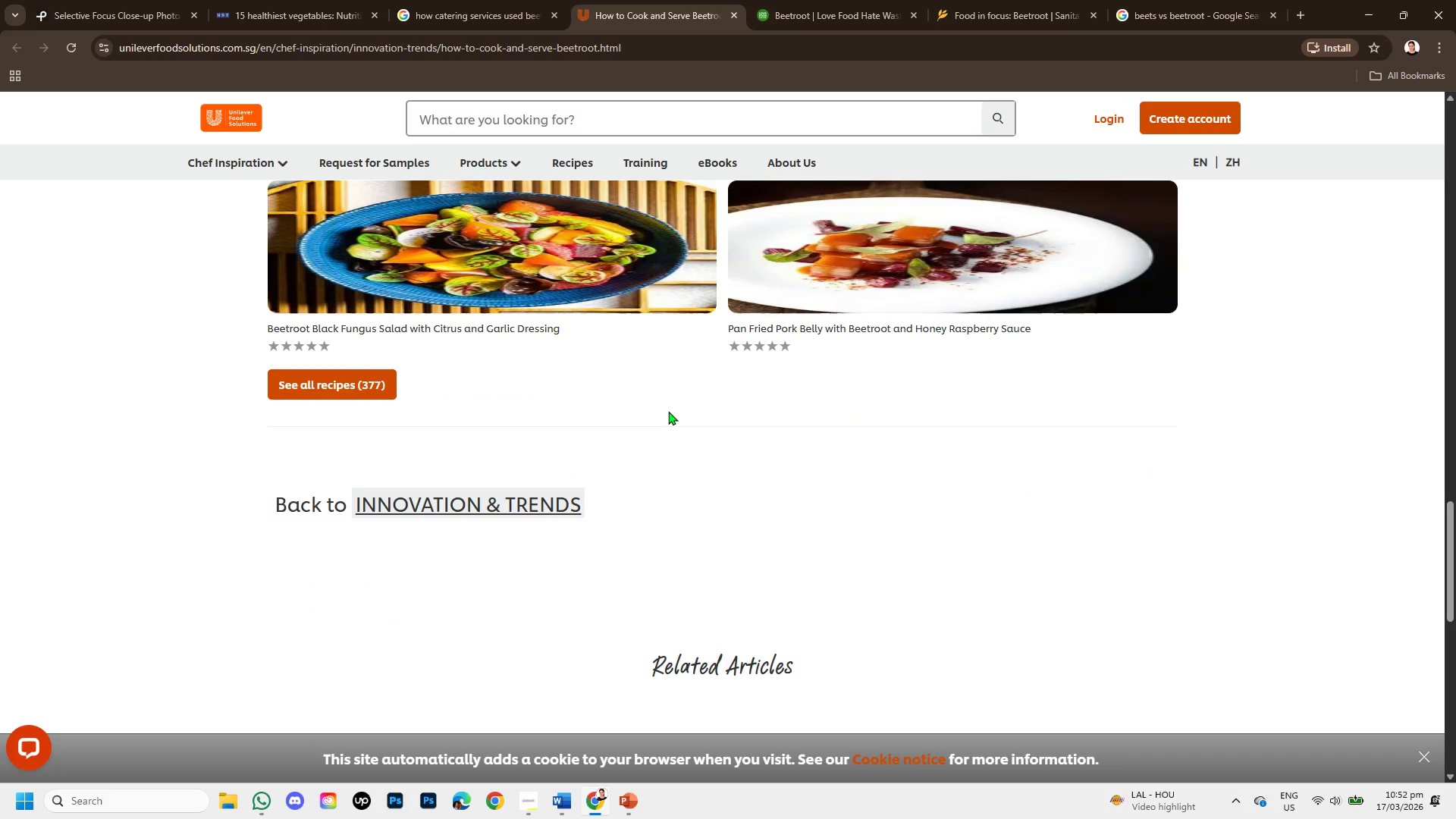 
scroll: coordinate [538, 326], scroll_direction: up, amount: 5.0
 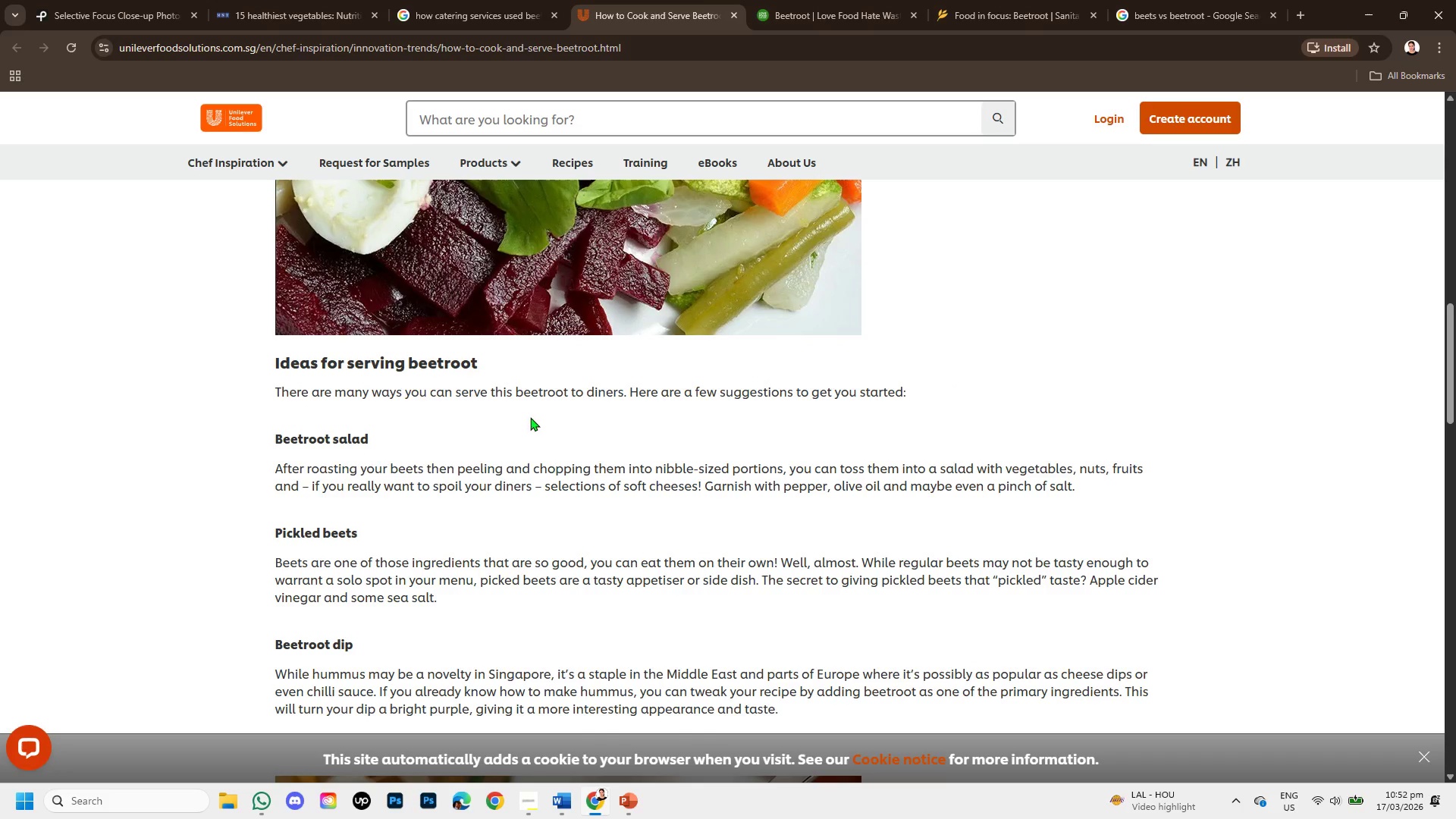 
scroll: coordinate [506, 493], scroll_direction: down, amount: 1.0
 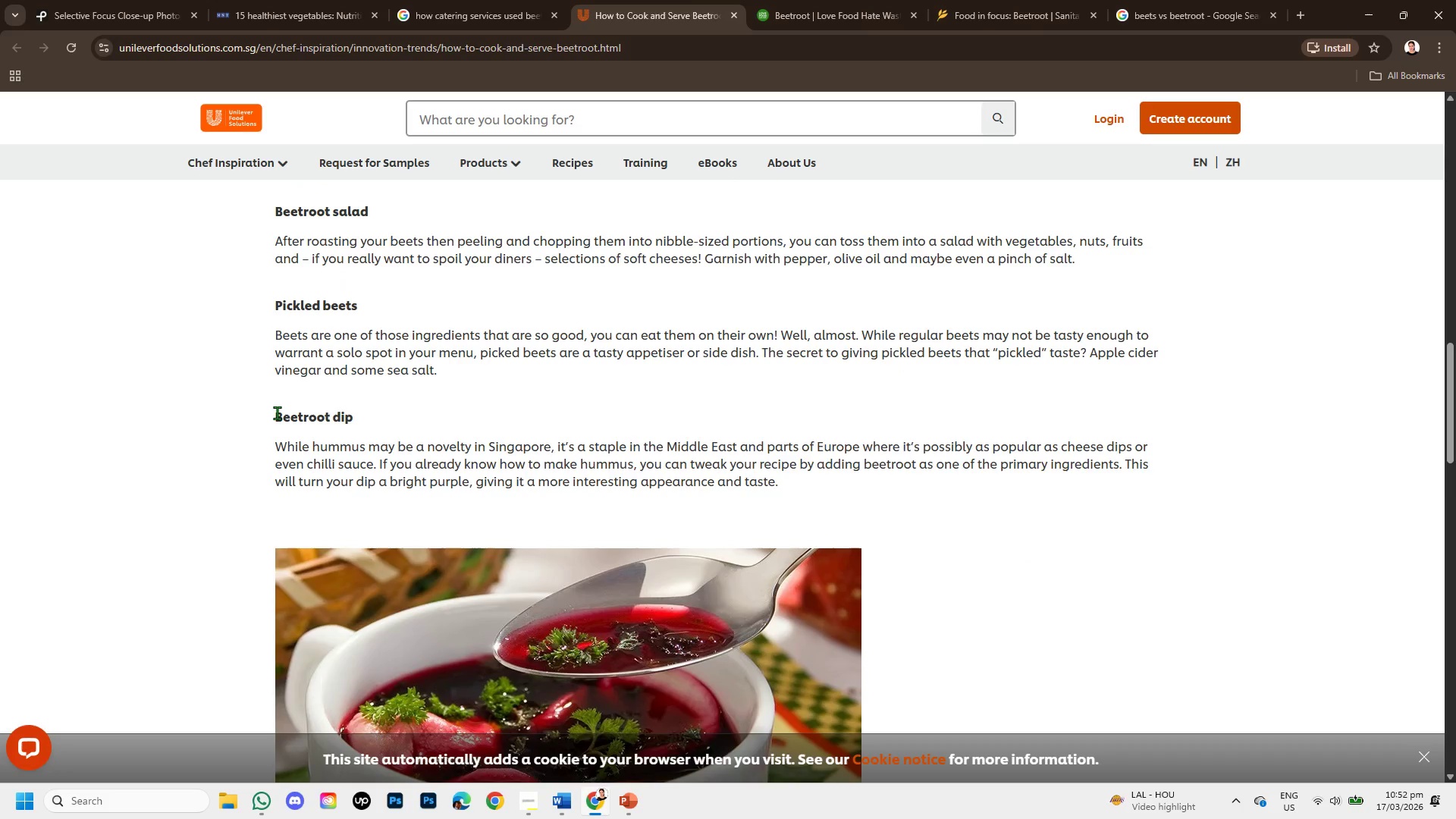 
left_click_drag(start_coordinate=[277, 413], to_coordinate=[355, 421])
 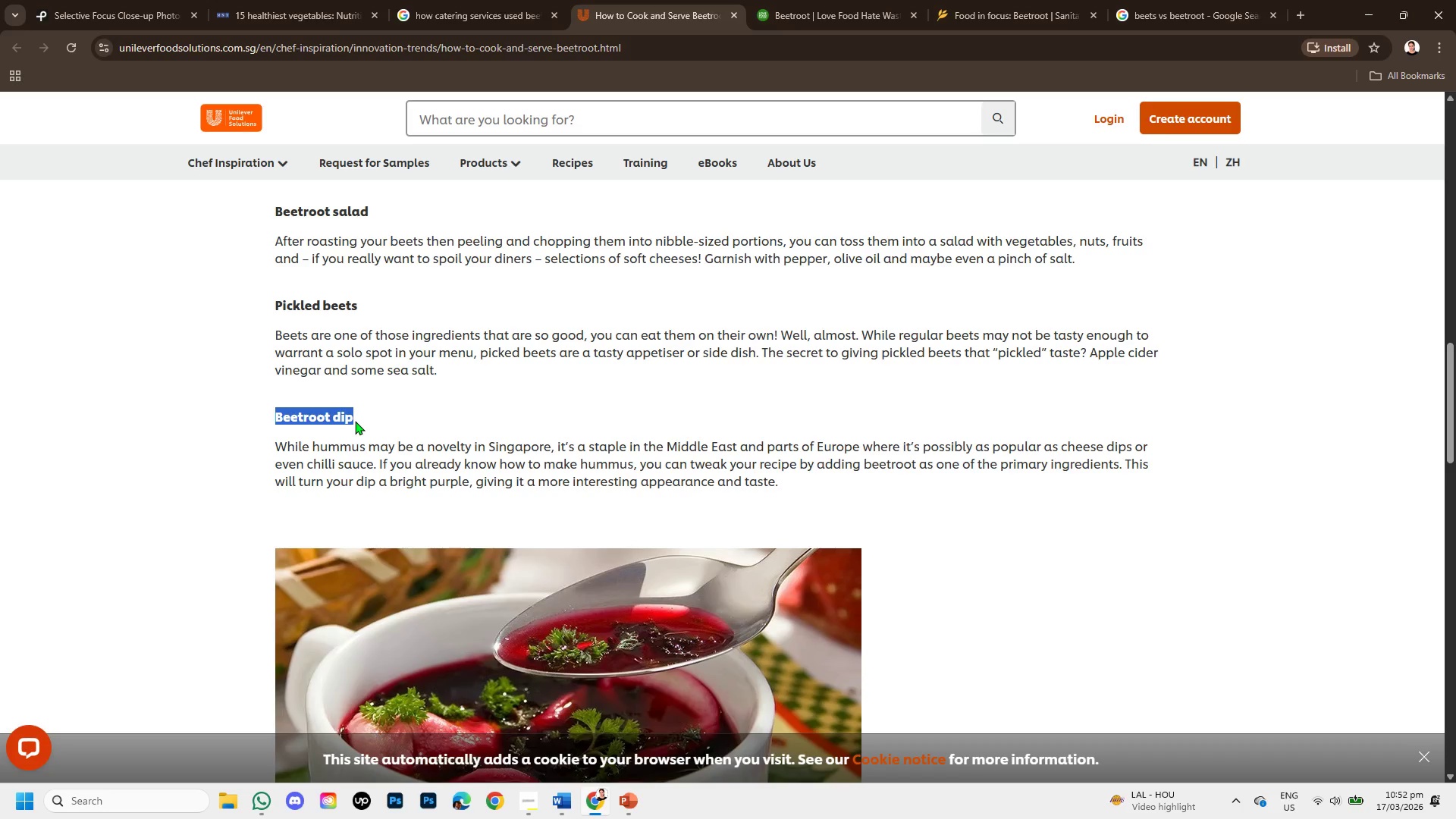 
key(Control+V)
 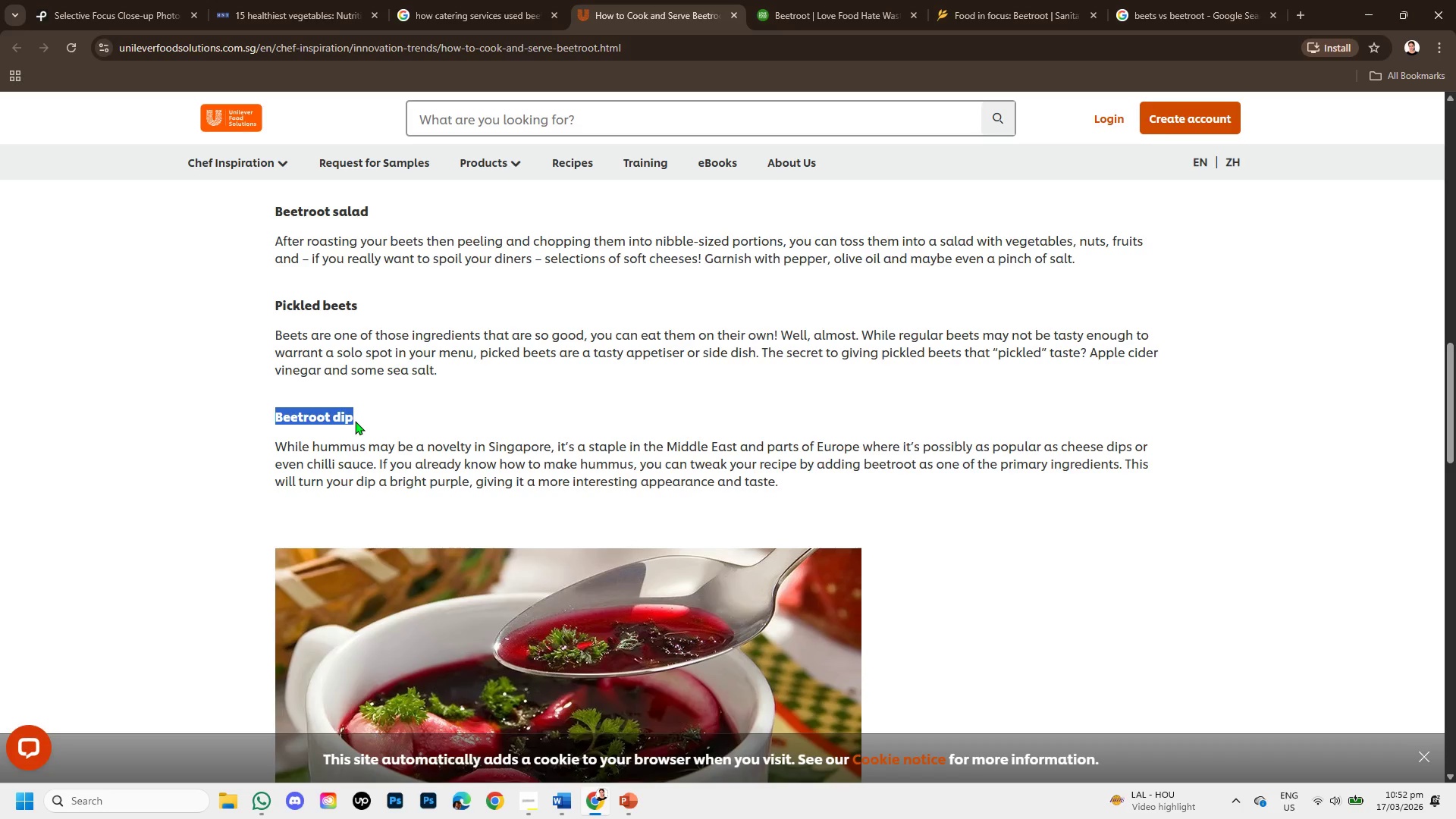 
key(Control+C)
 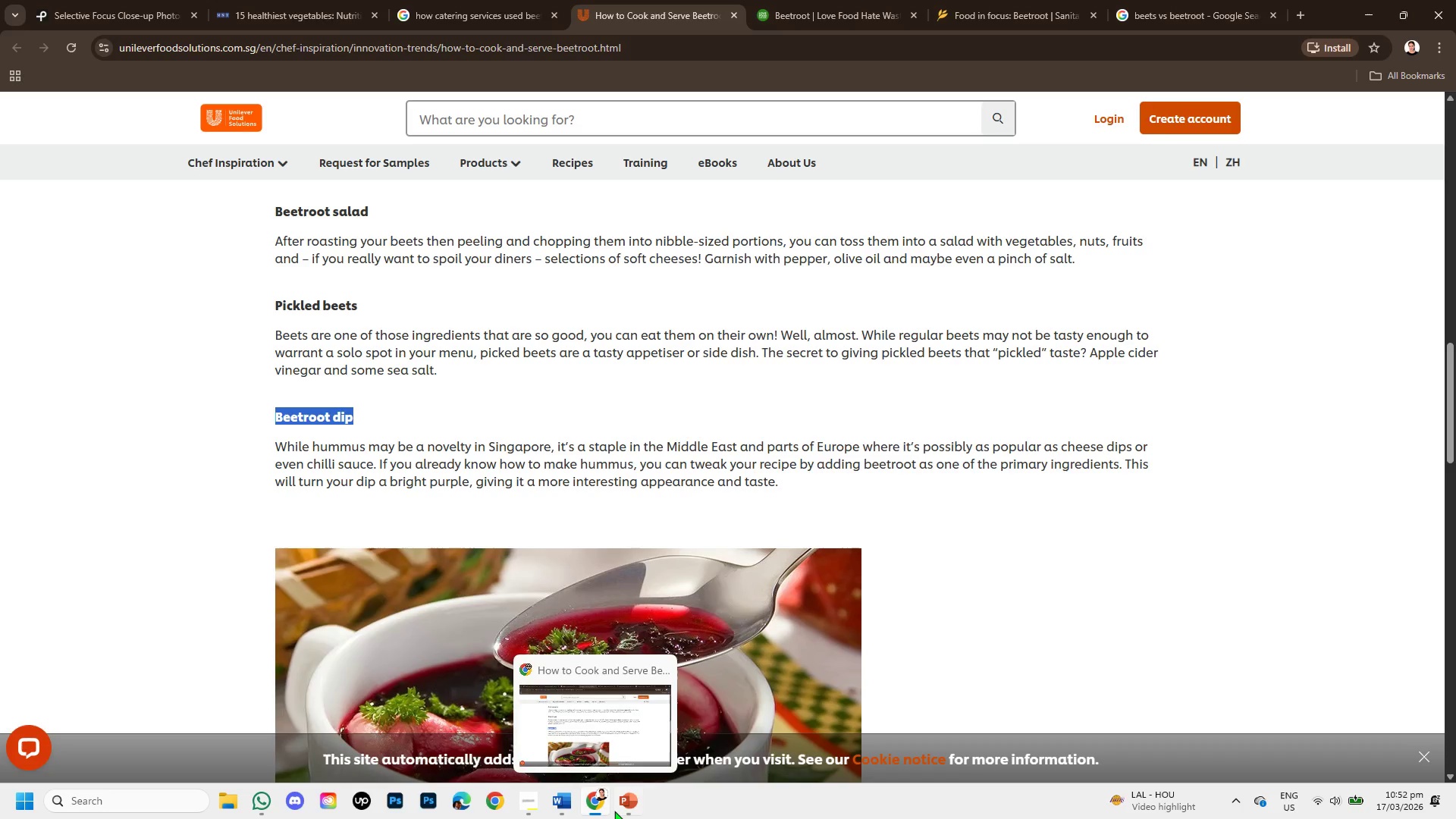 
left_click([614, 811])
 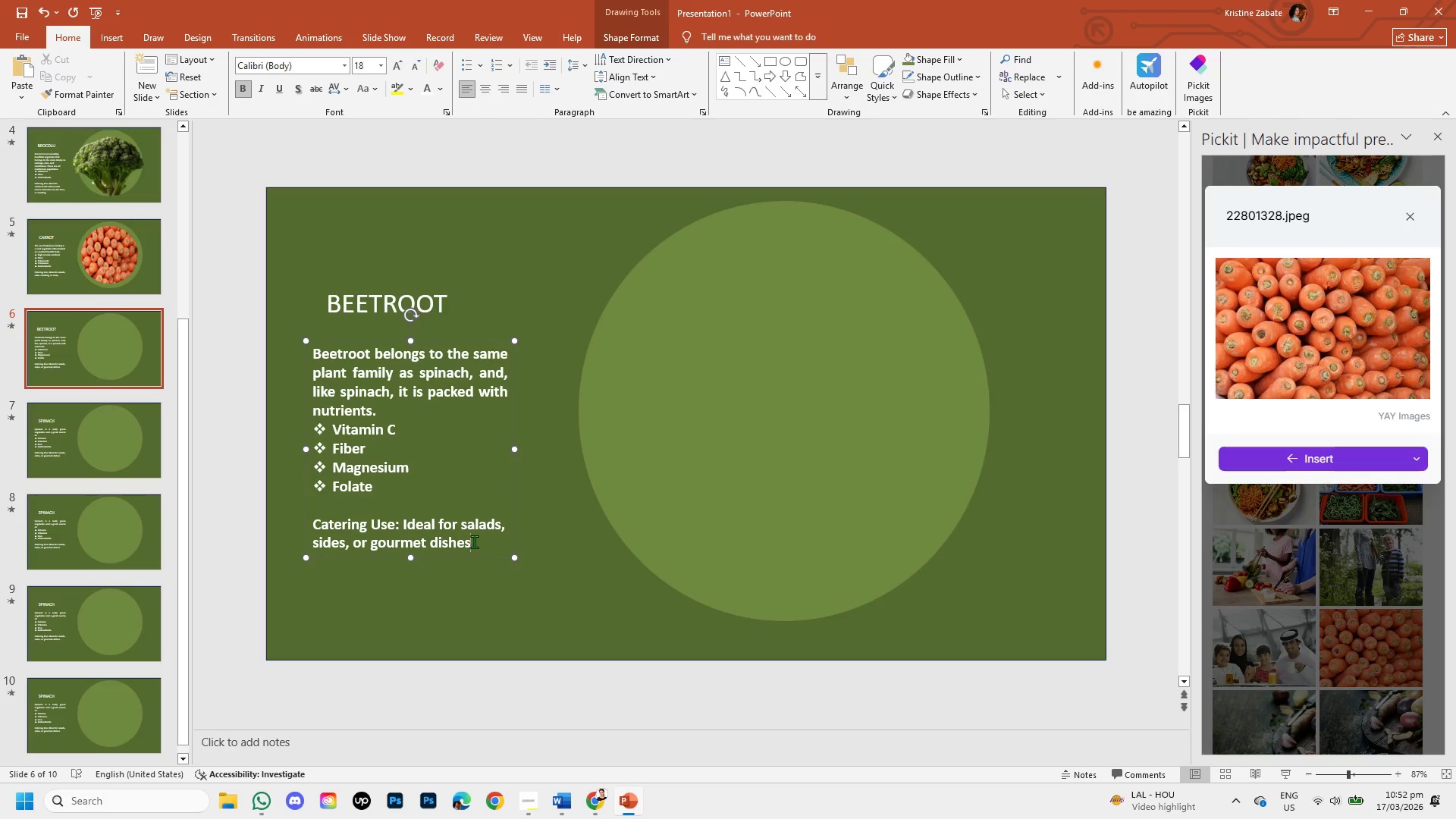 
left_click([474, 541])
 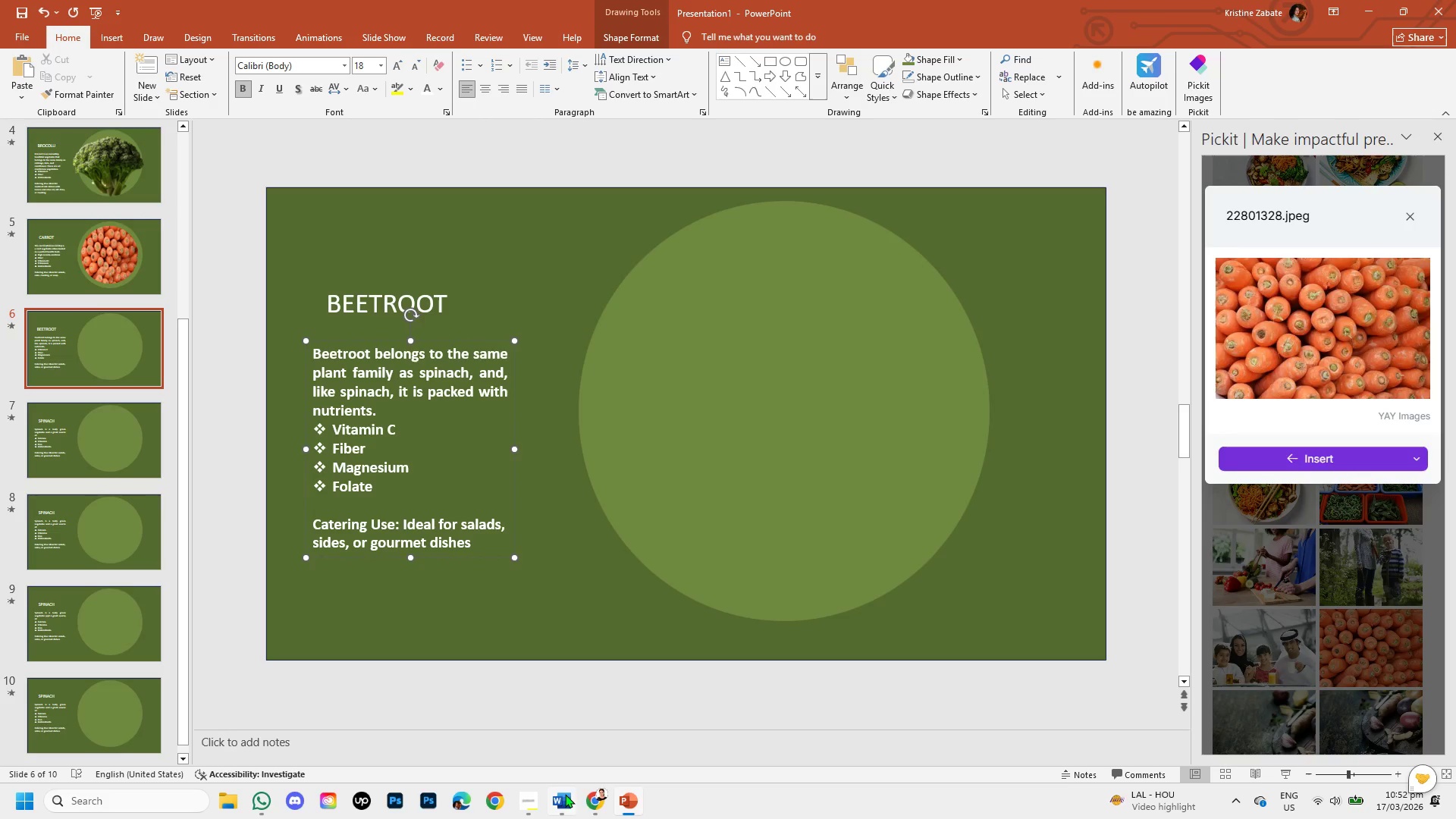 
left_click([583, 805])
 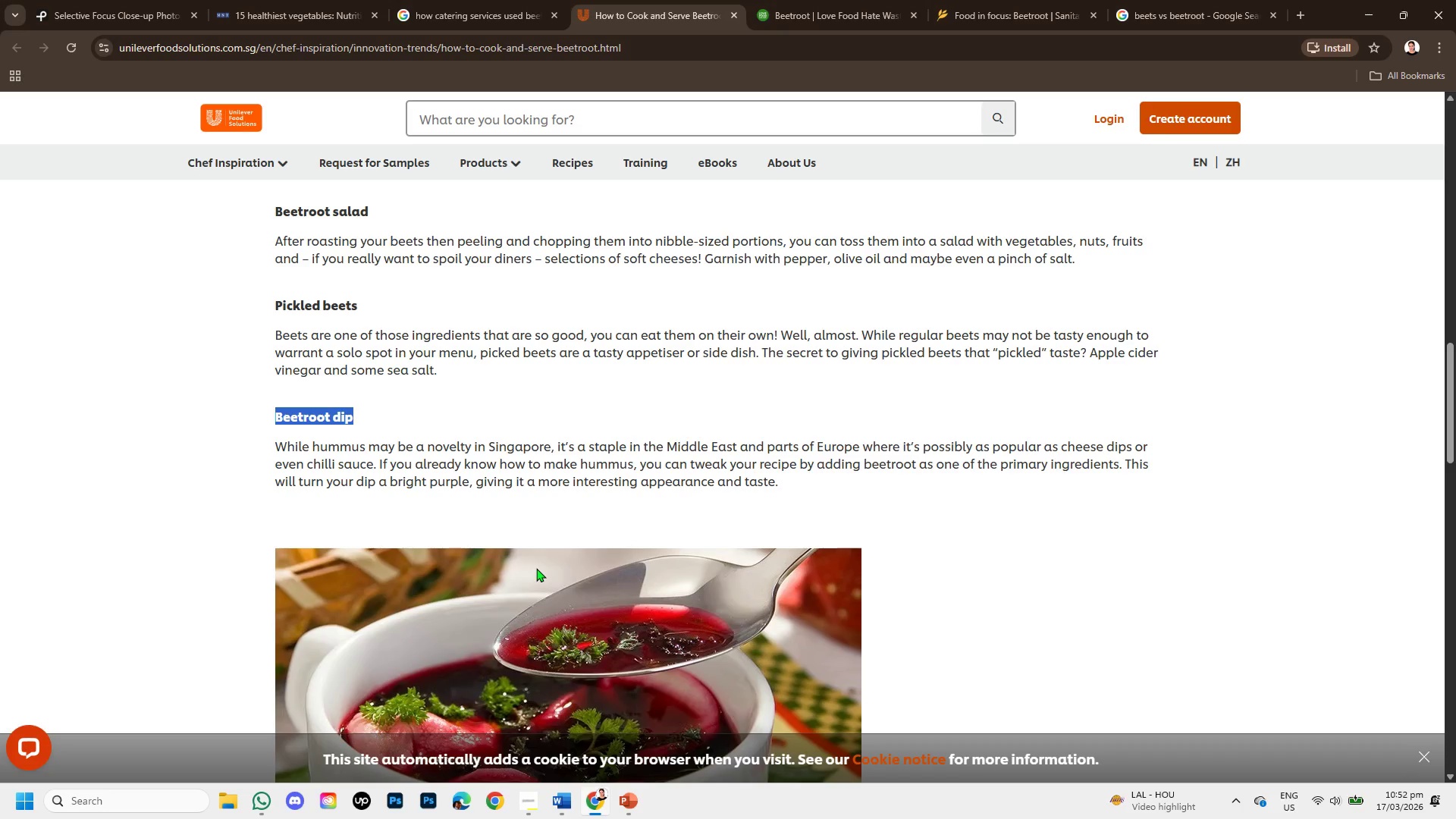 
scroll: coordinate [406, 557], scroll_direction: up, amount: 4.0
 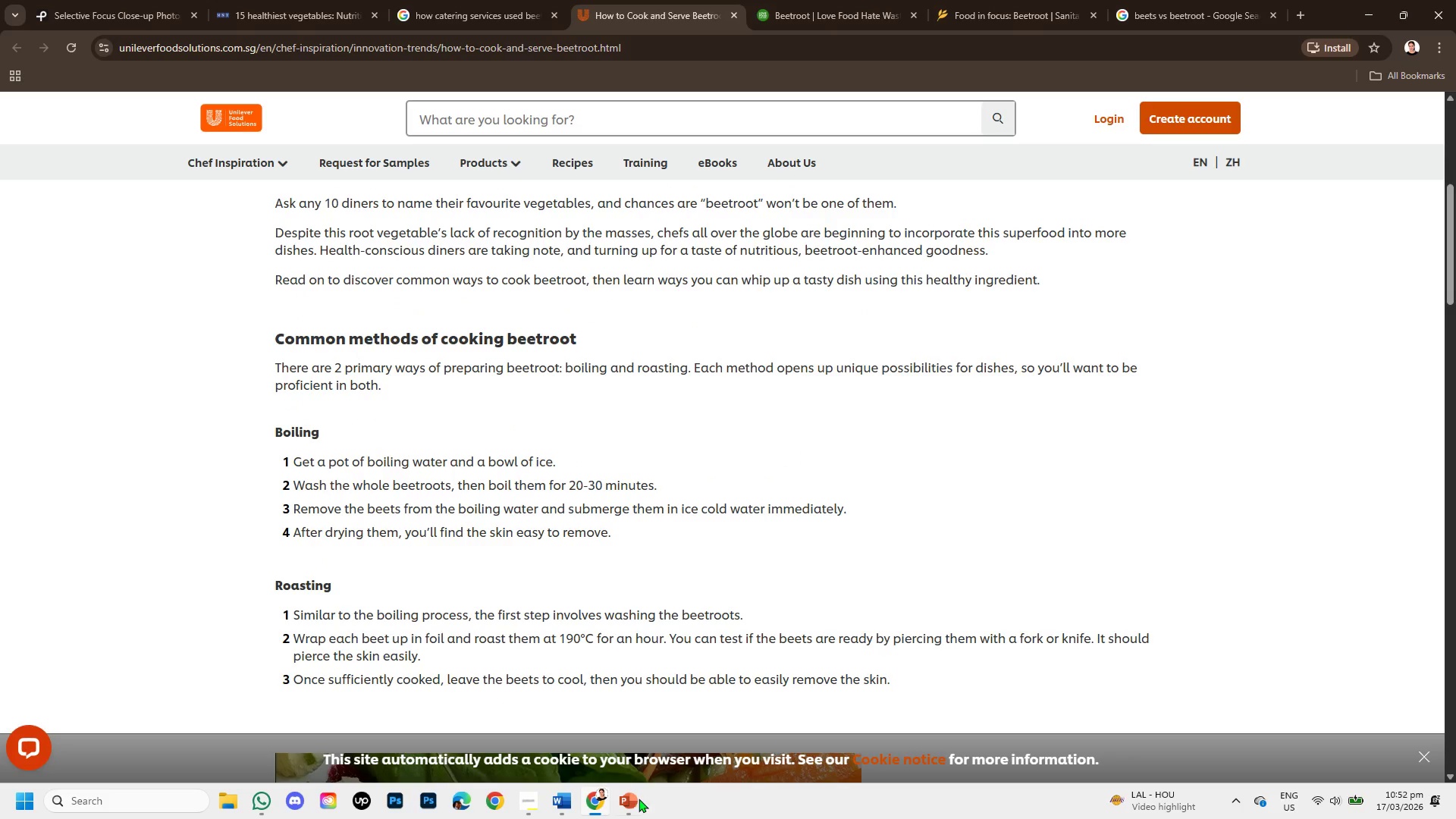 
left_click([632, 795])
 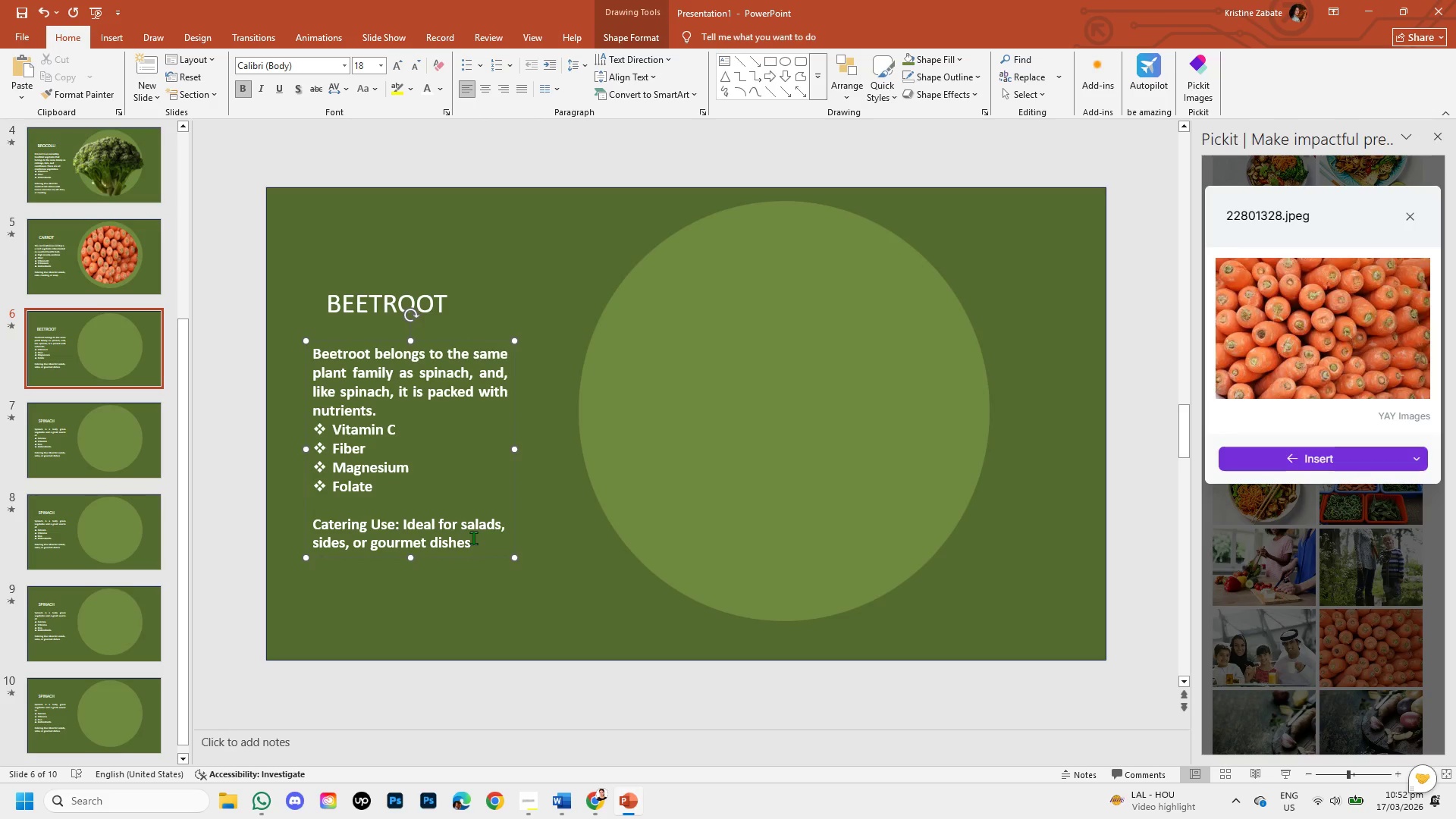 
left_click_drag(start_coordinate=[473, 542], to_coordinate=[365, 549])
 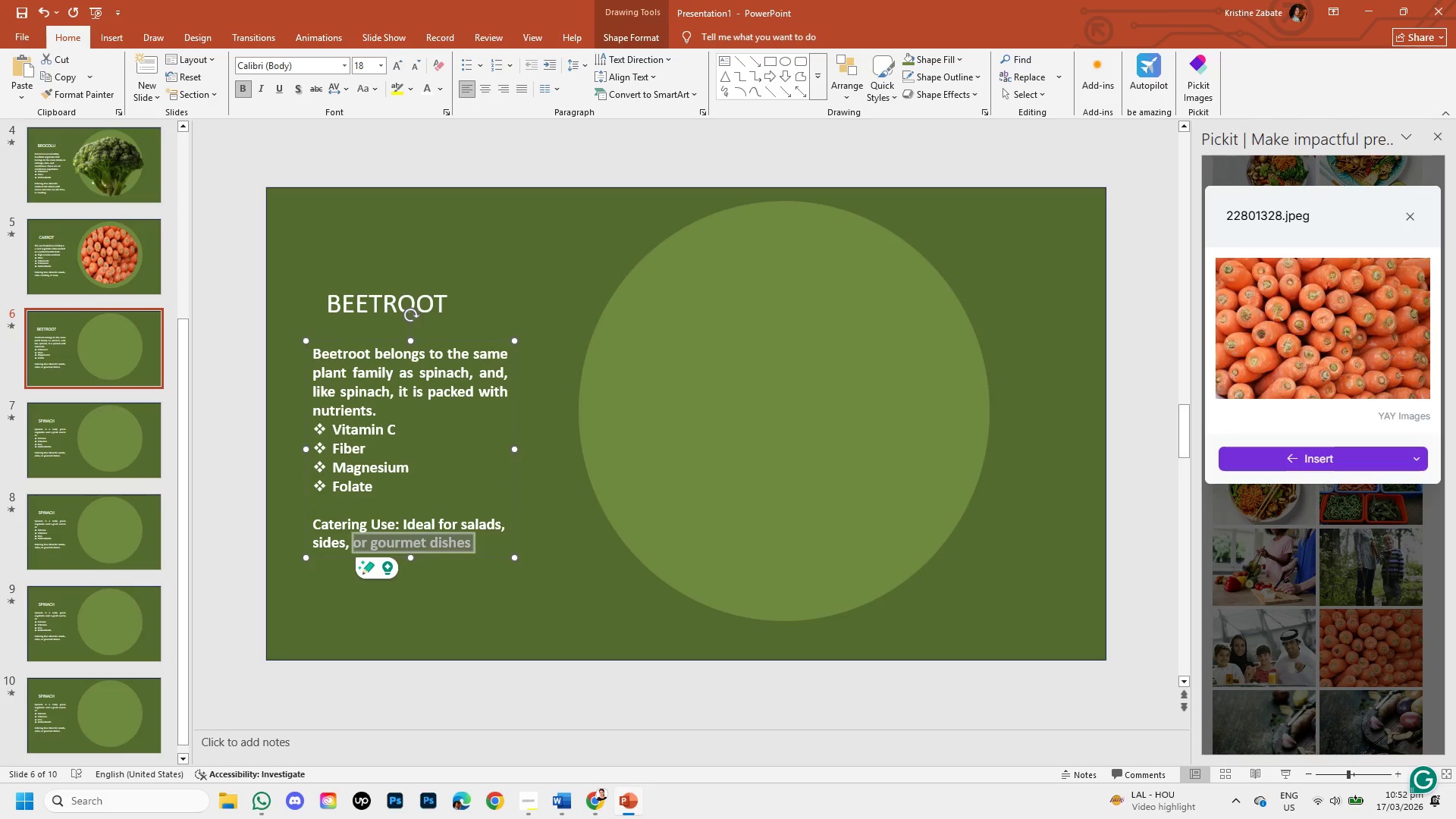 
key(Backspace)
 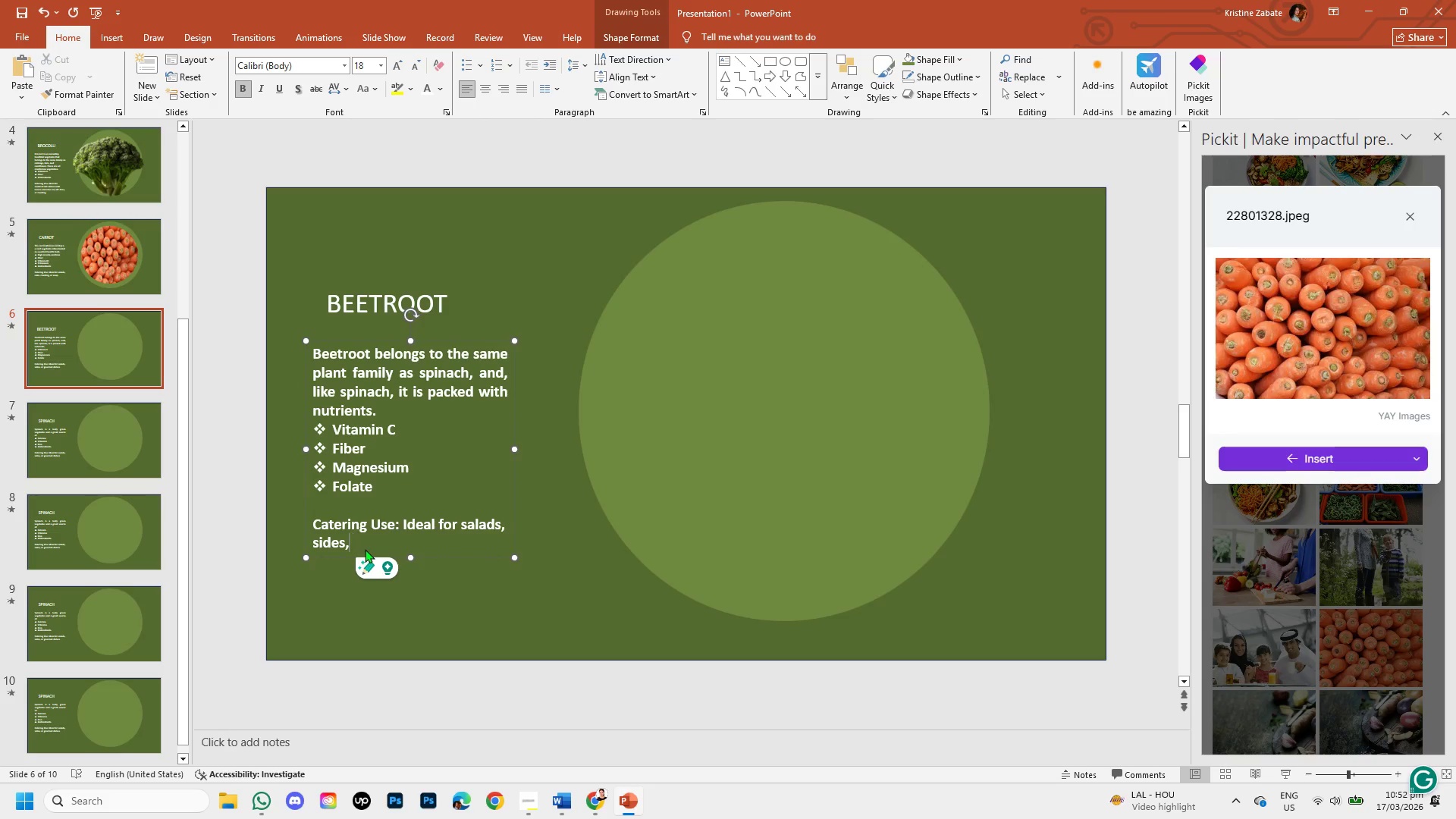 
key(Backspace)
 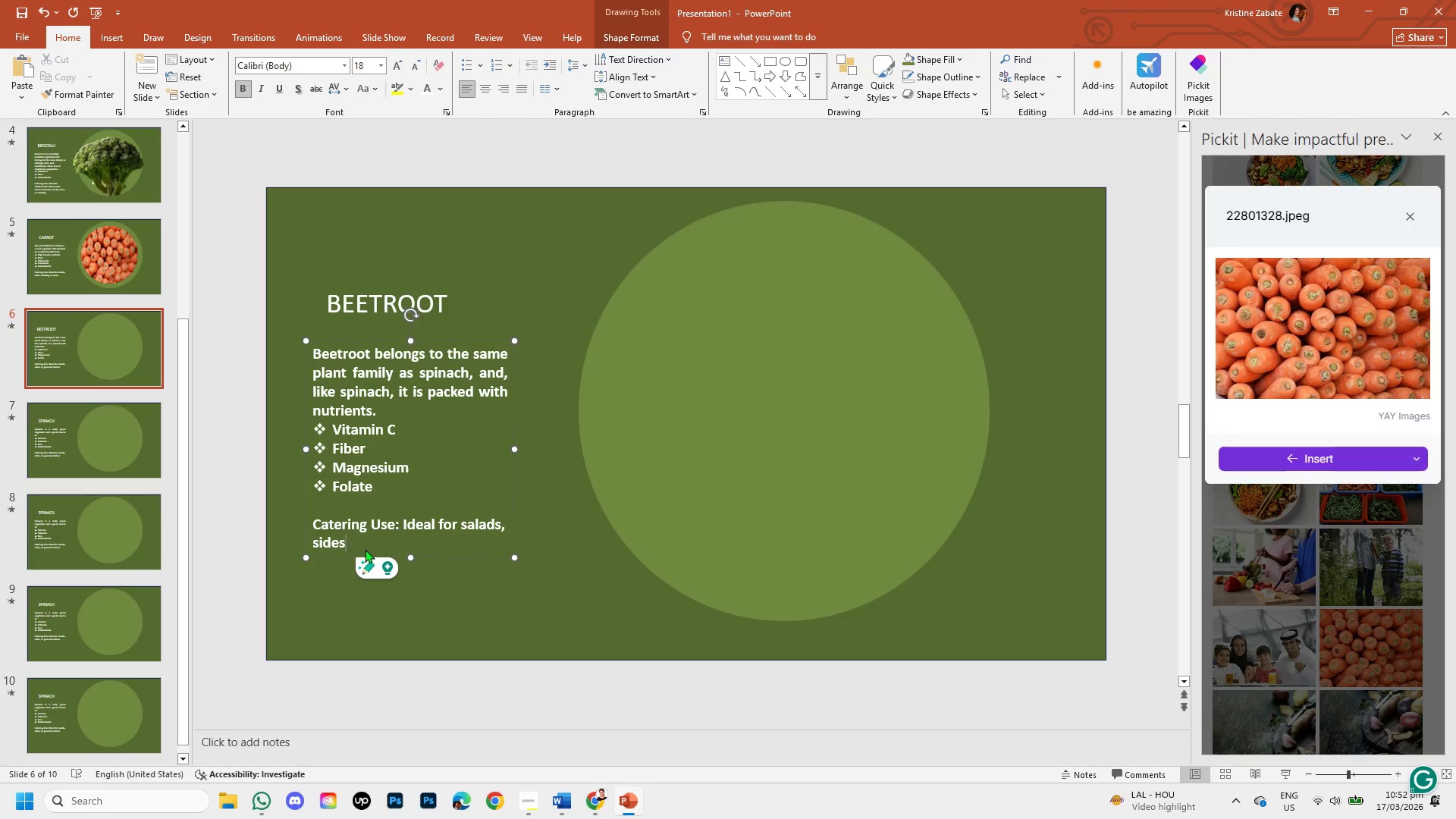 
key(Backspace)
 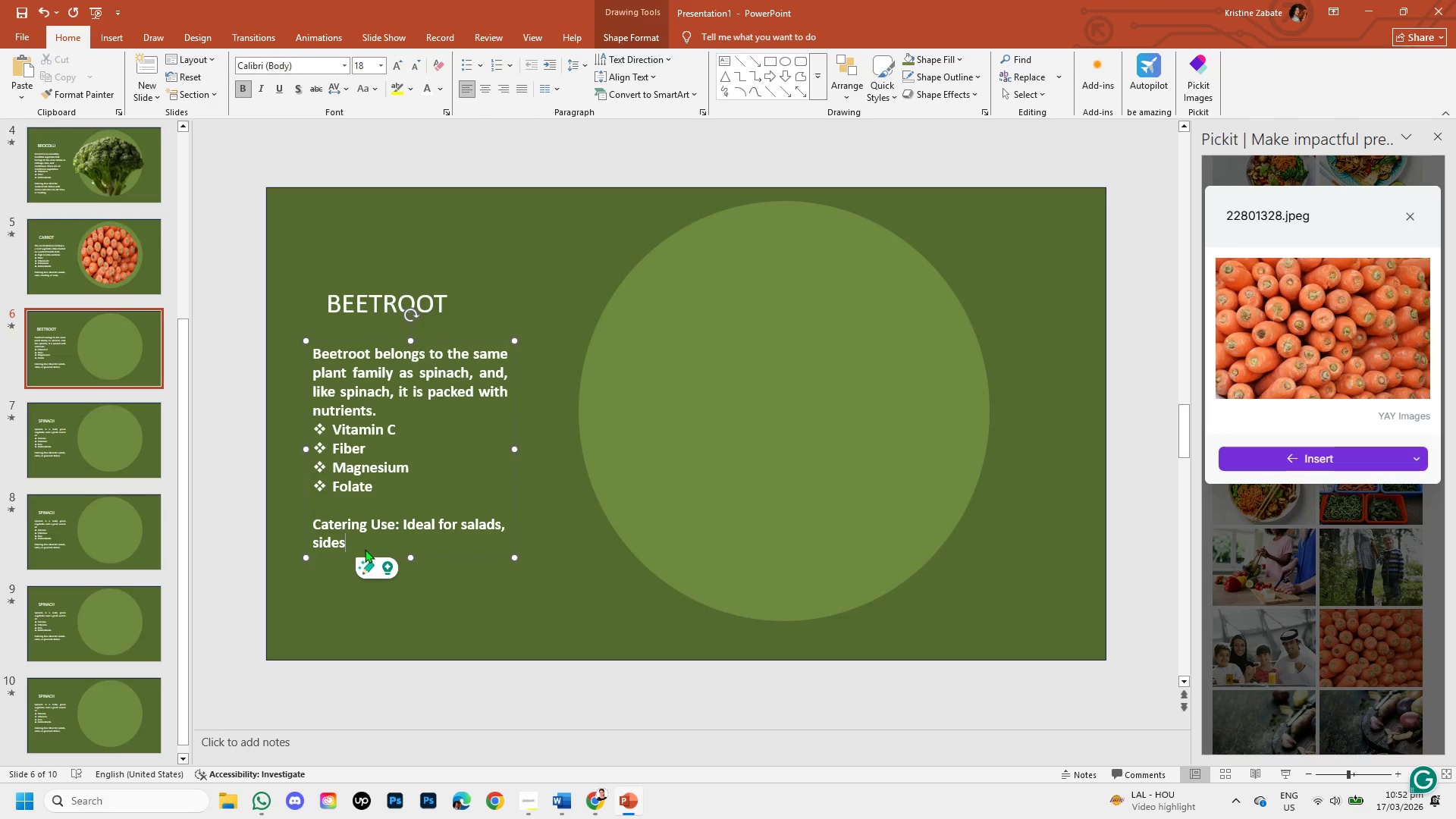 
key(Backspace)
 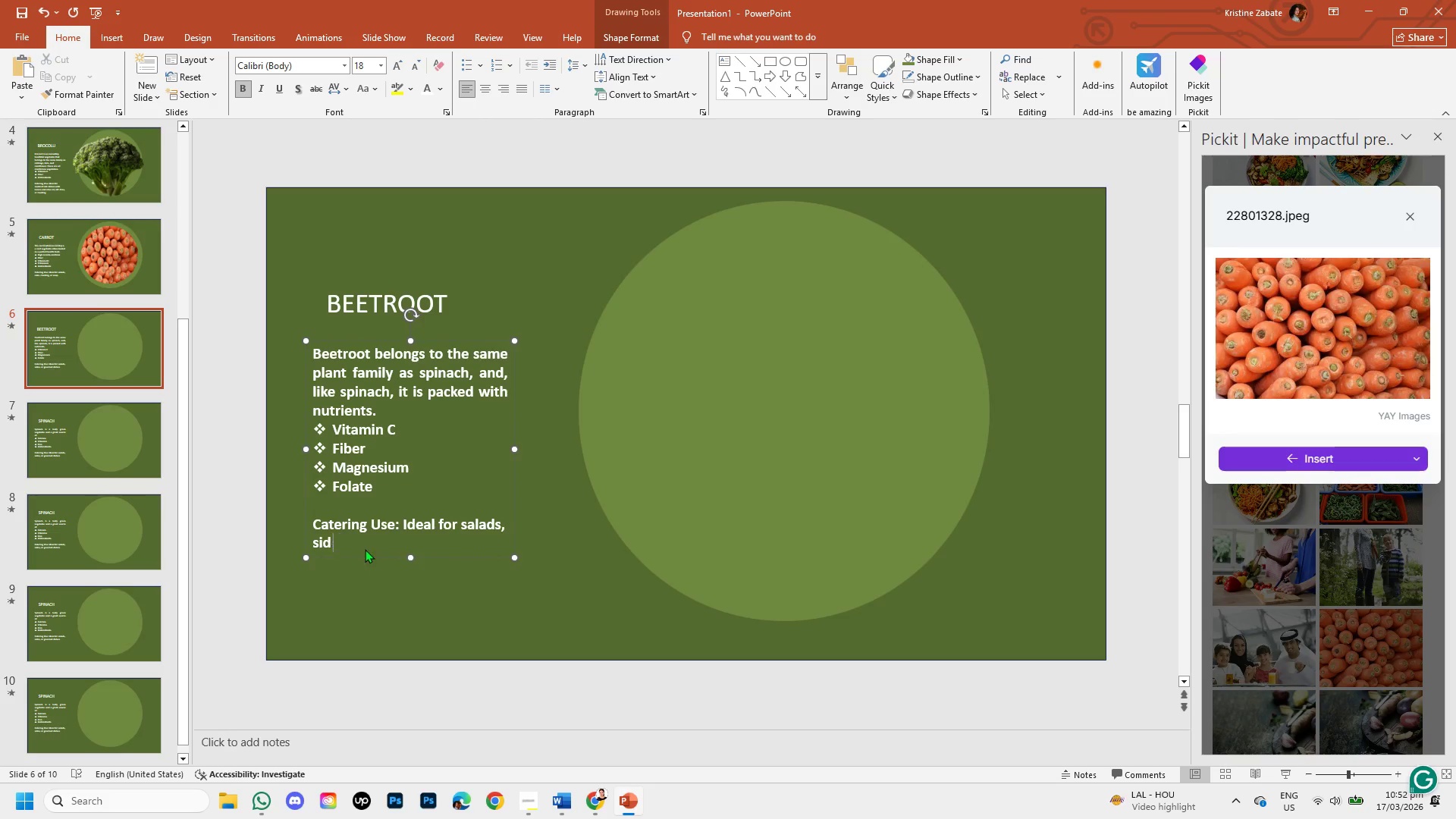 
key(Backspace)
 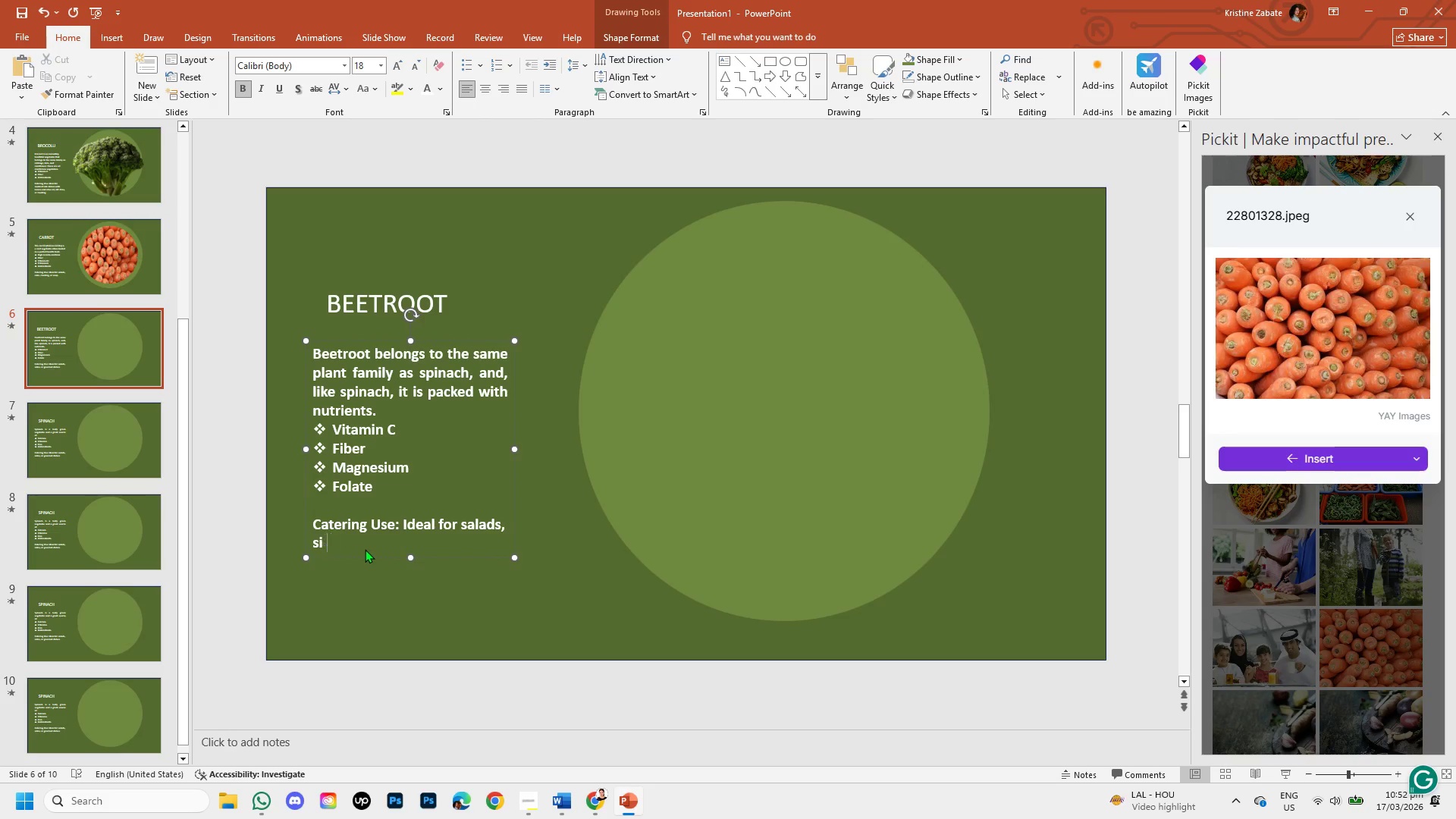 
key(Backspace)
 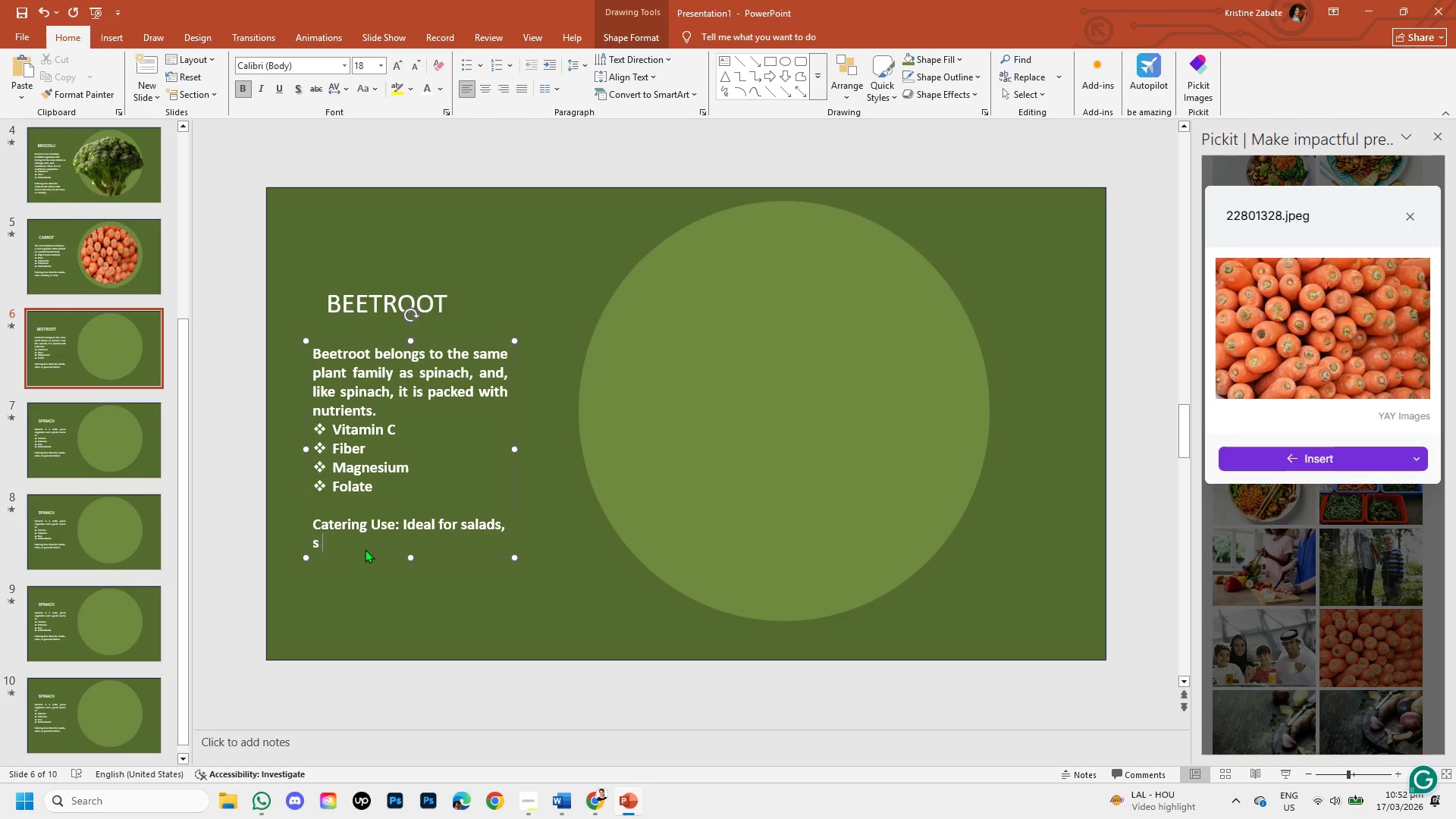 
key(Backspace)
 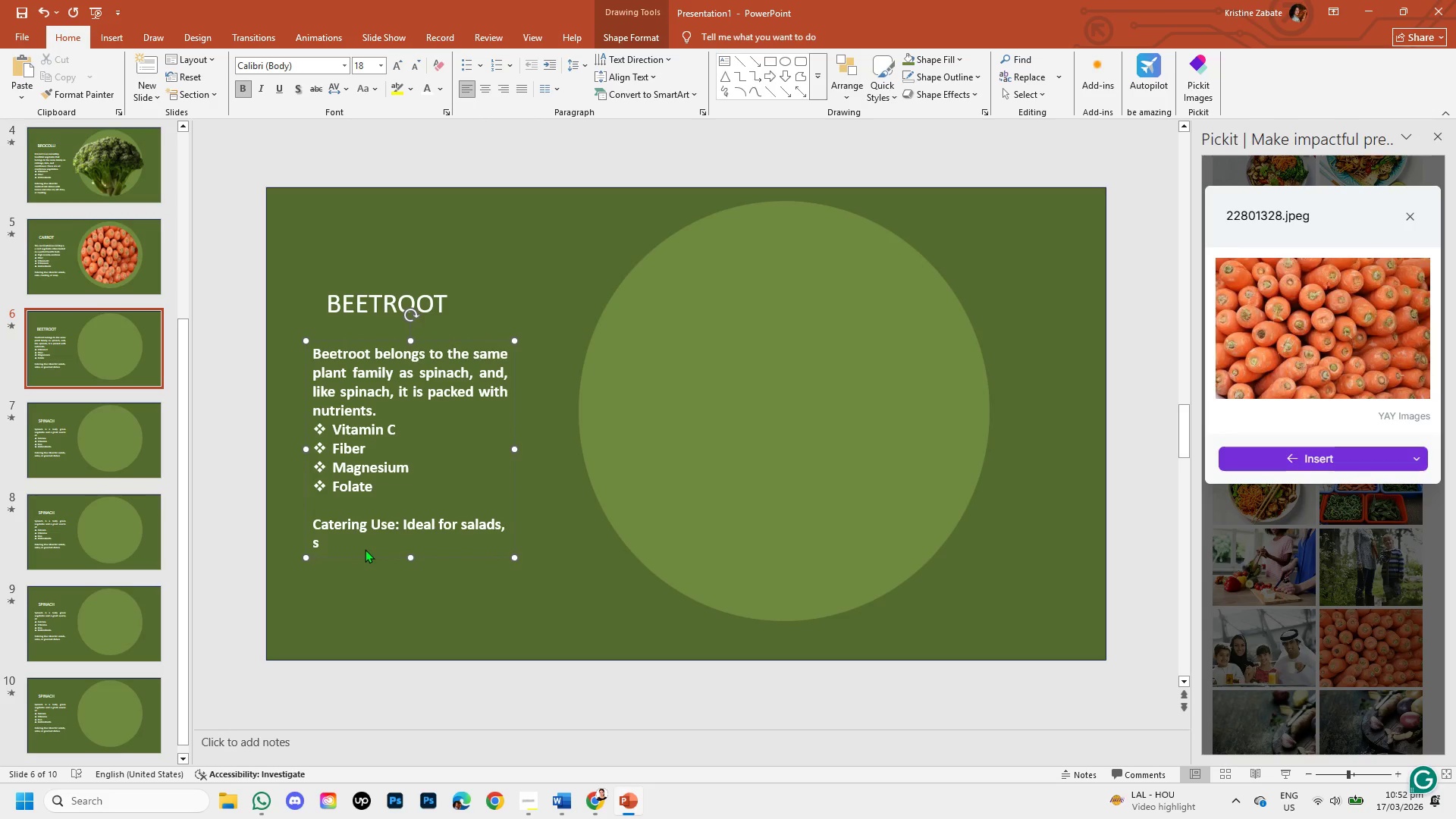 
key(Backspace)
 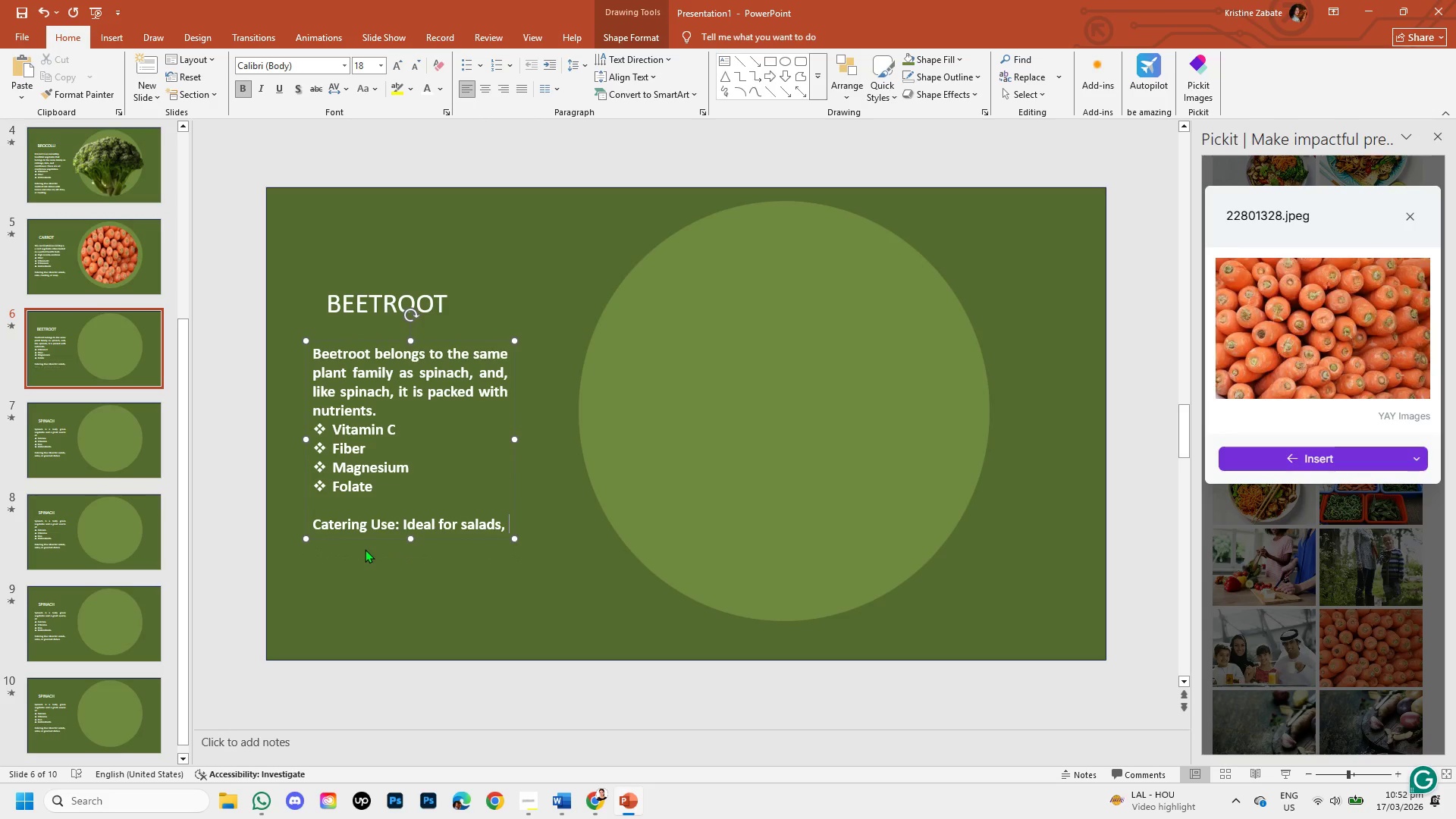 
key(Backspace)
 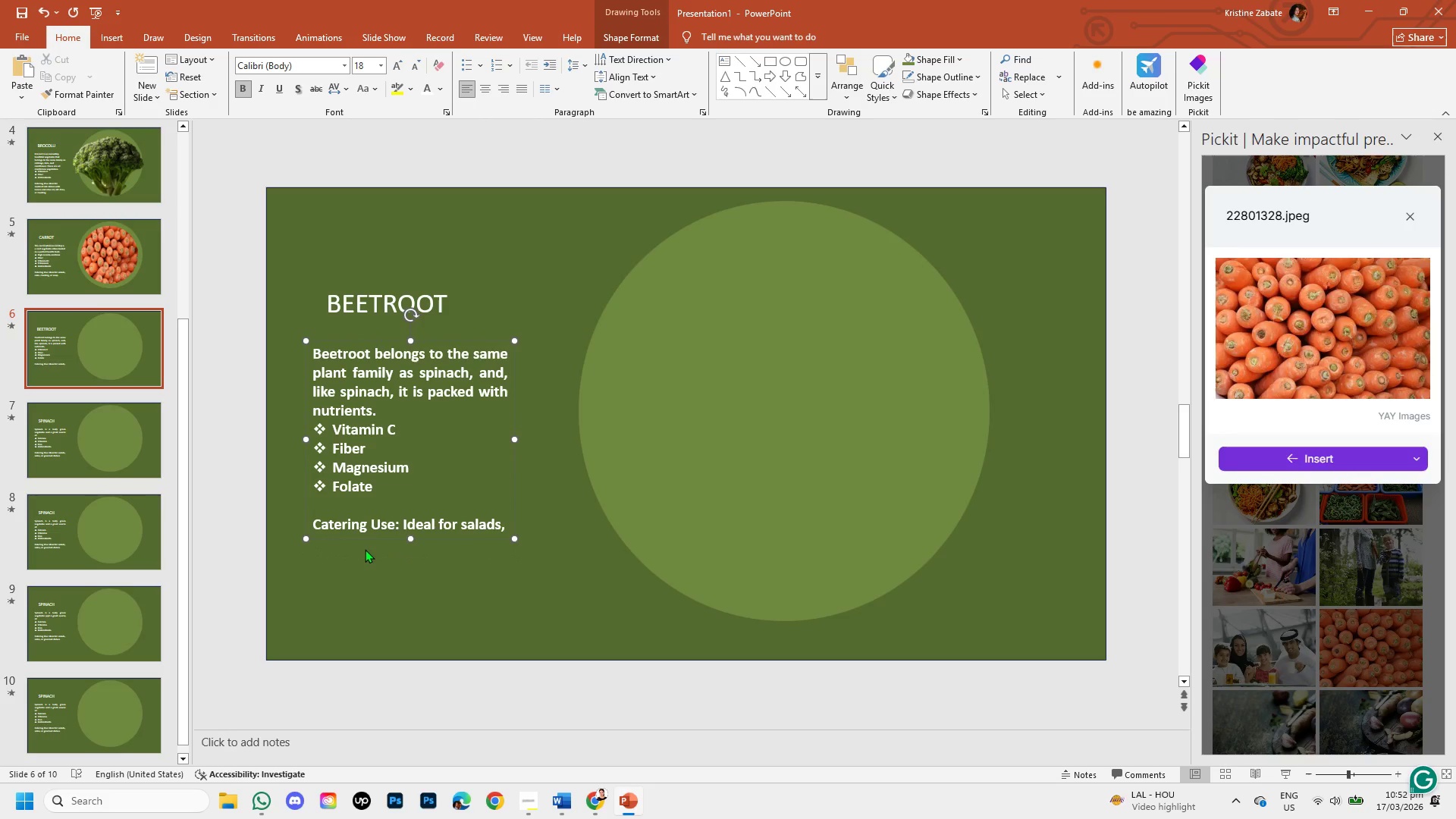 
key(Space)
 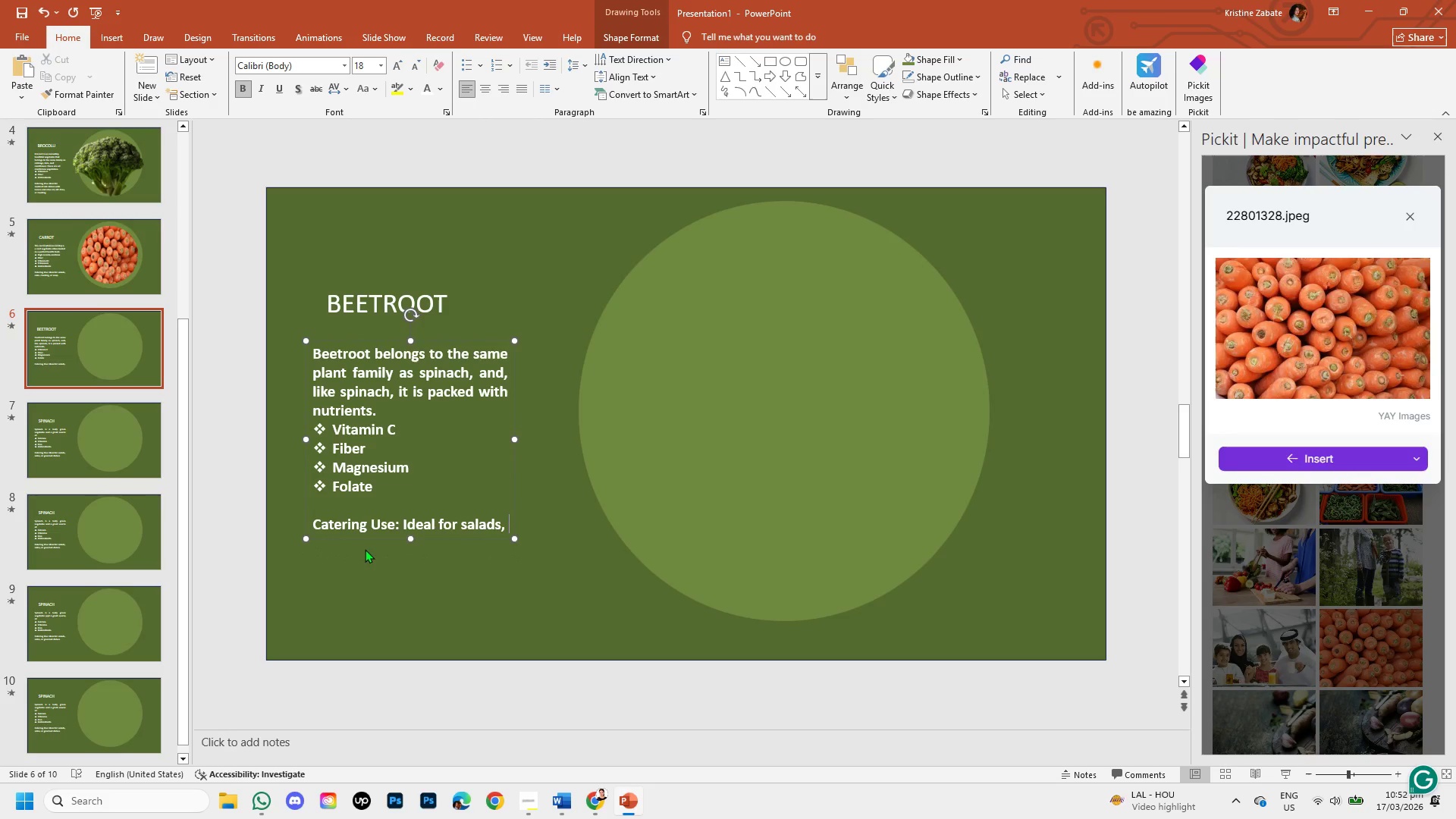 
key(Control+V)
 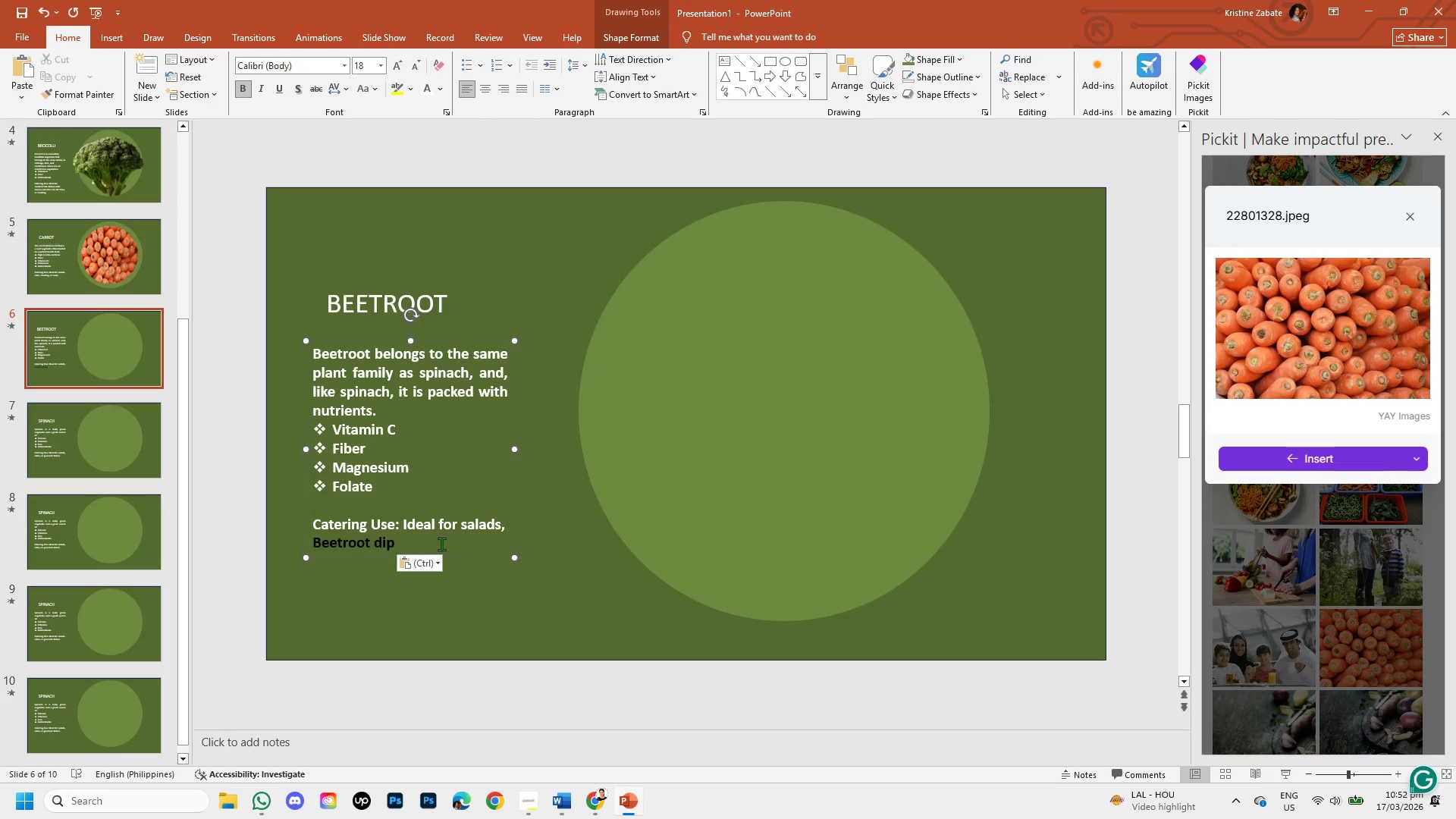 
left_click([437, 560])
 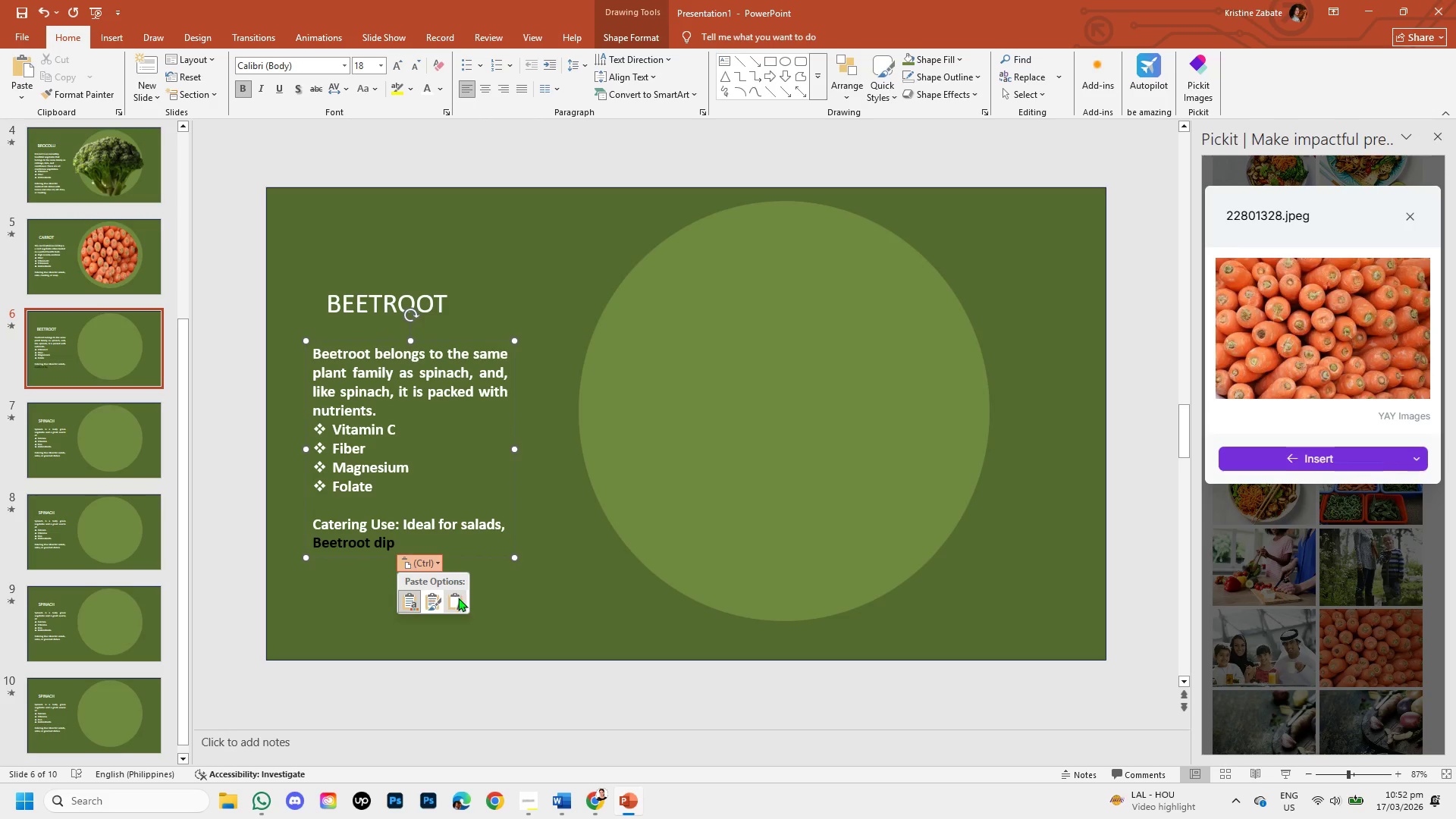 
left_click([458, 598])
 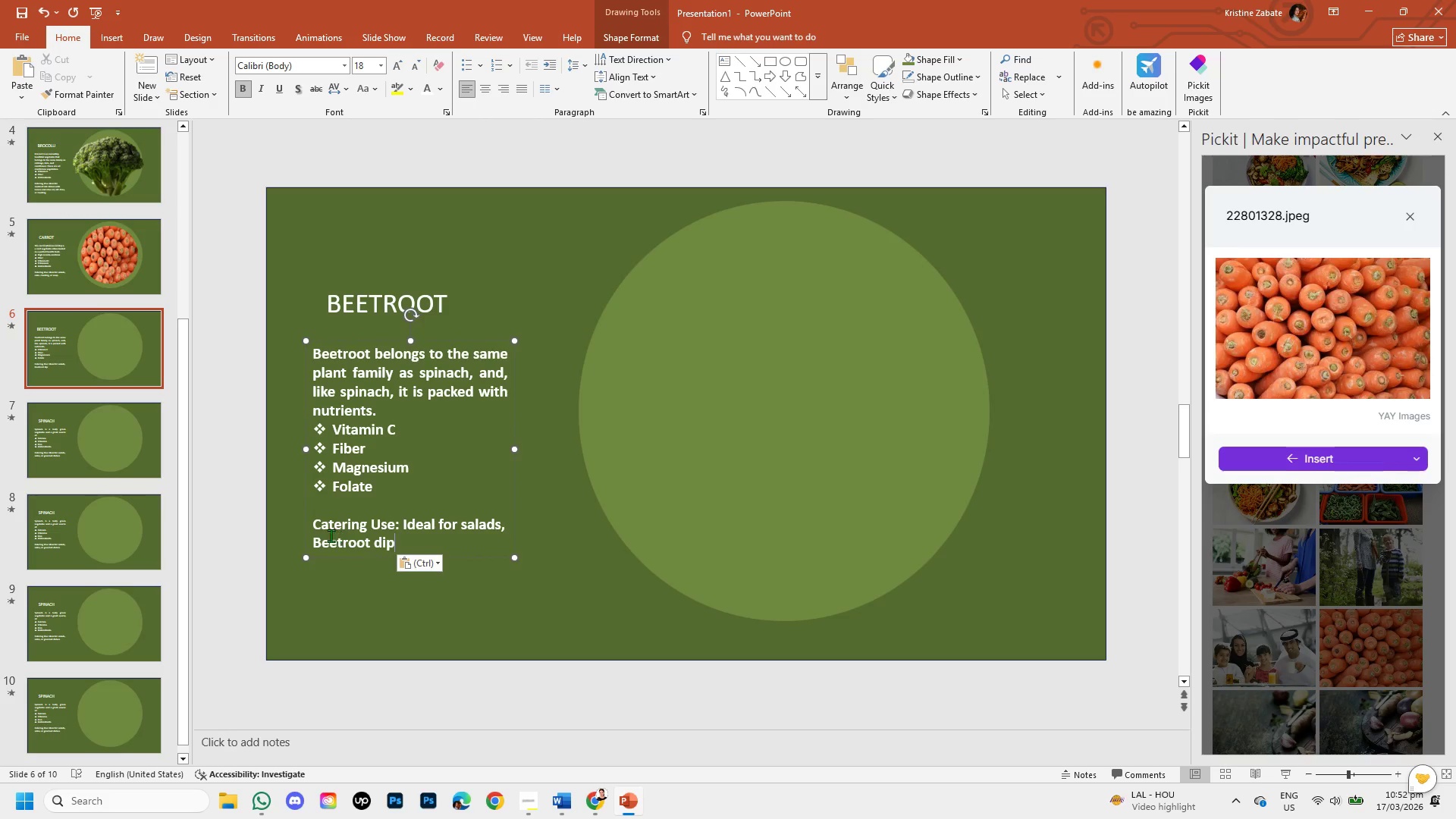 
left_click([325, 534])
 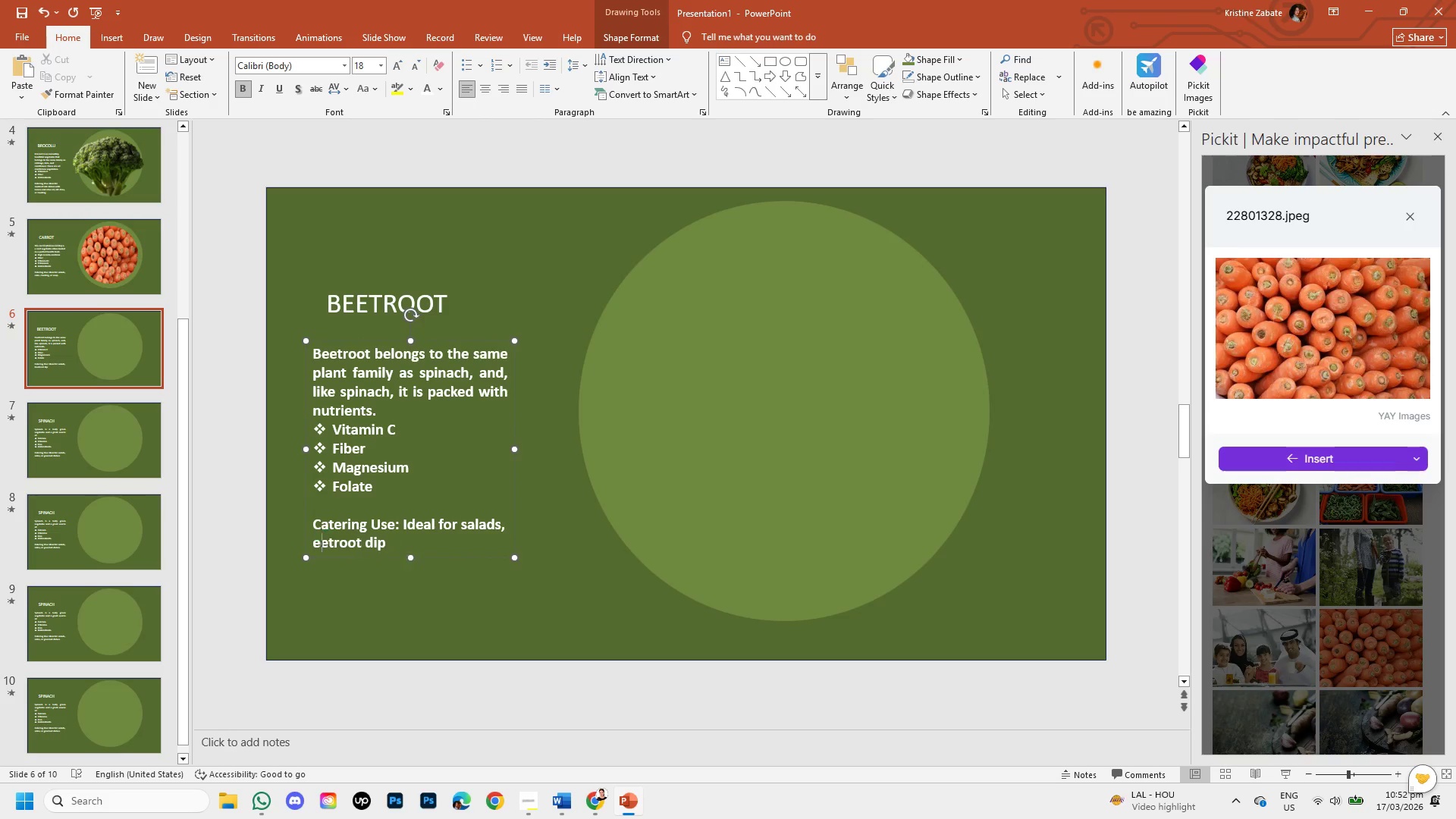 
key(Backspace)
 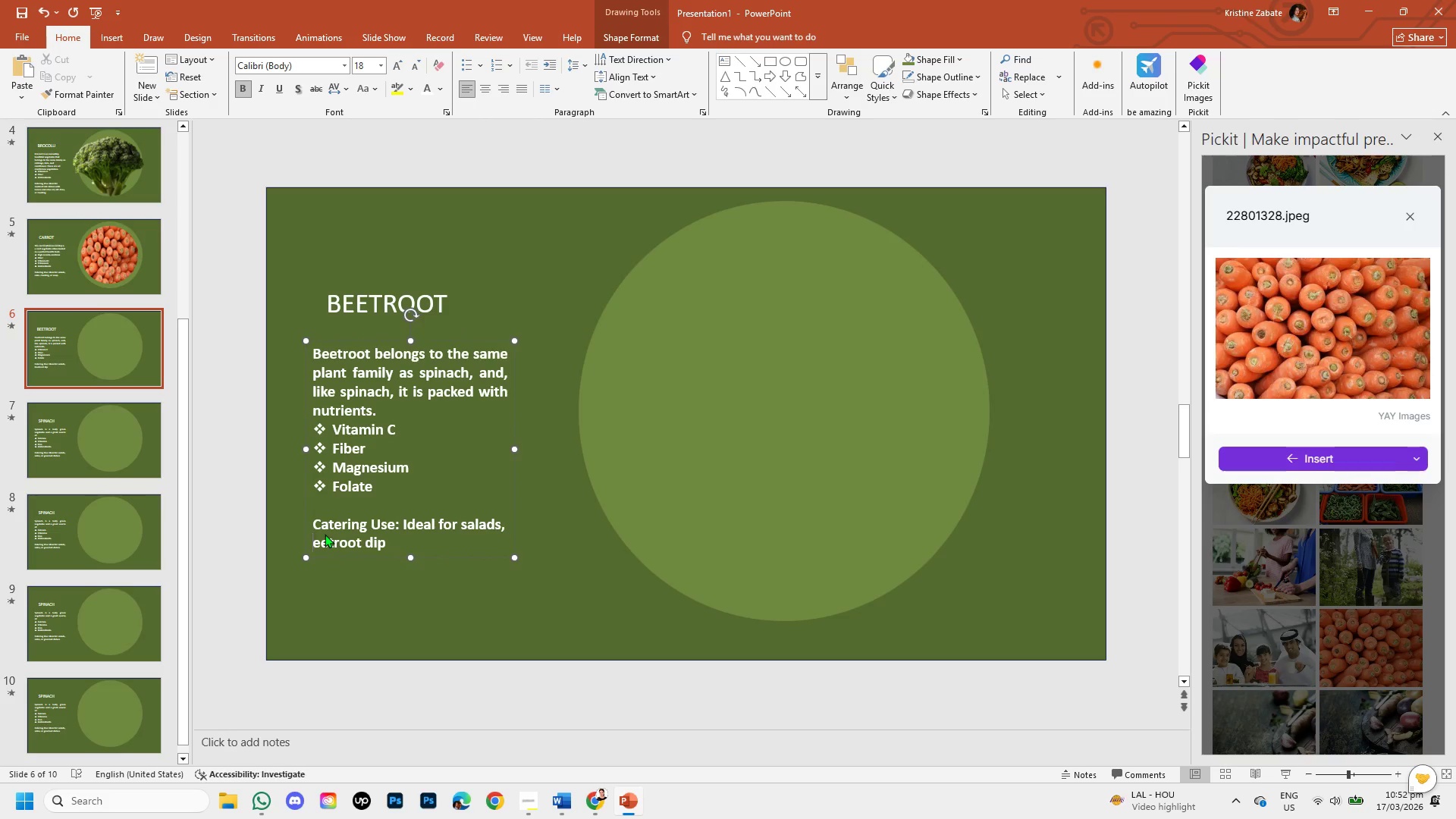 
key(B)
 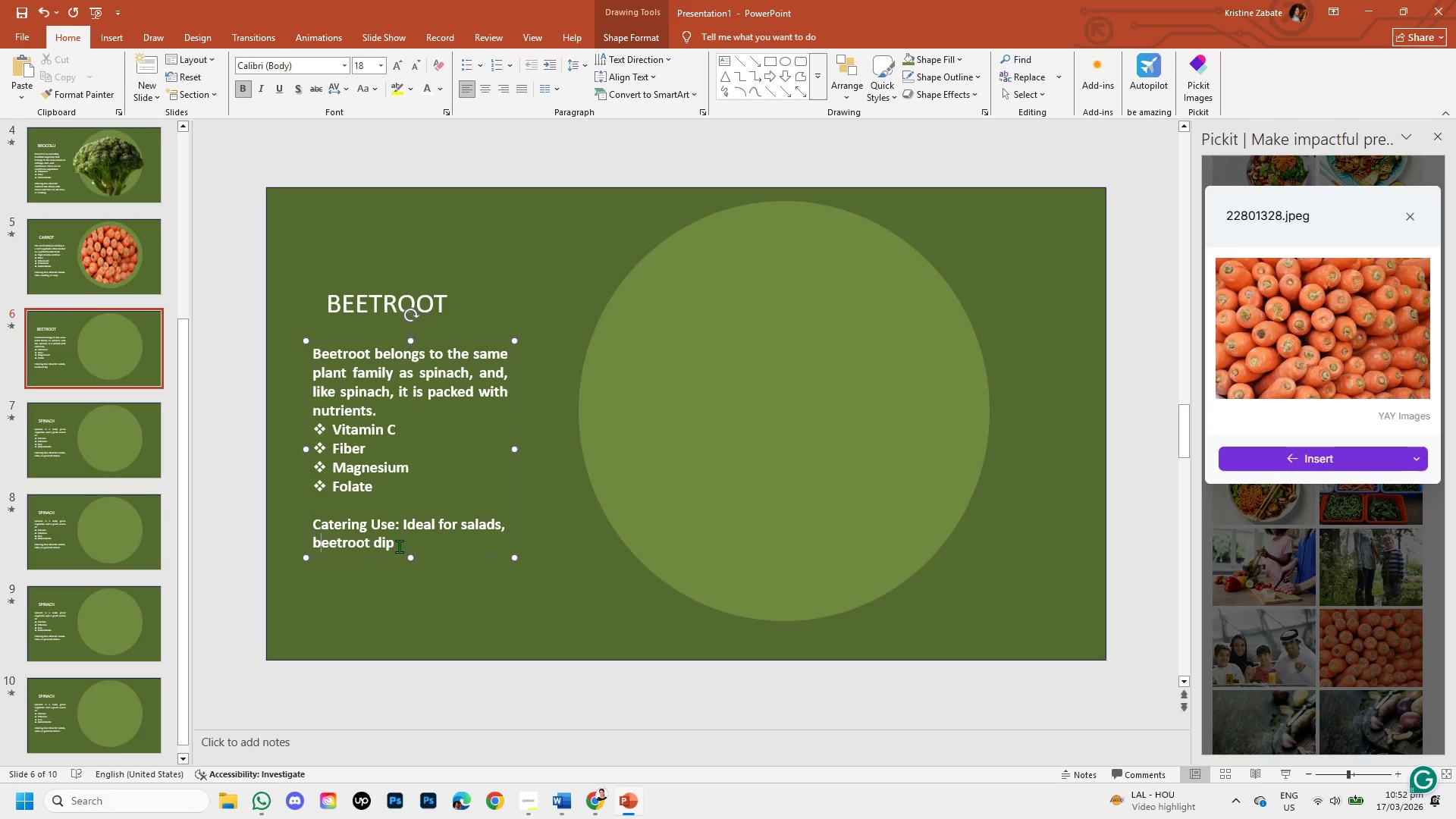 
left_click([398, 546])
 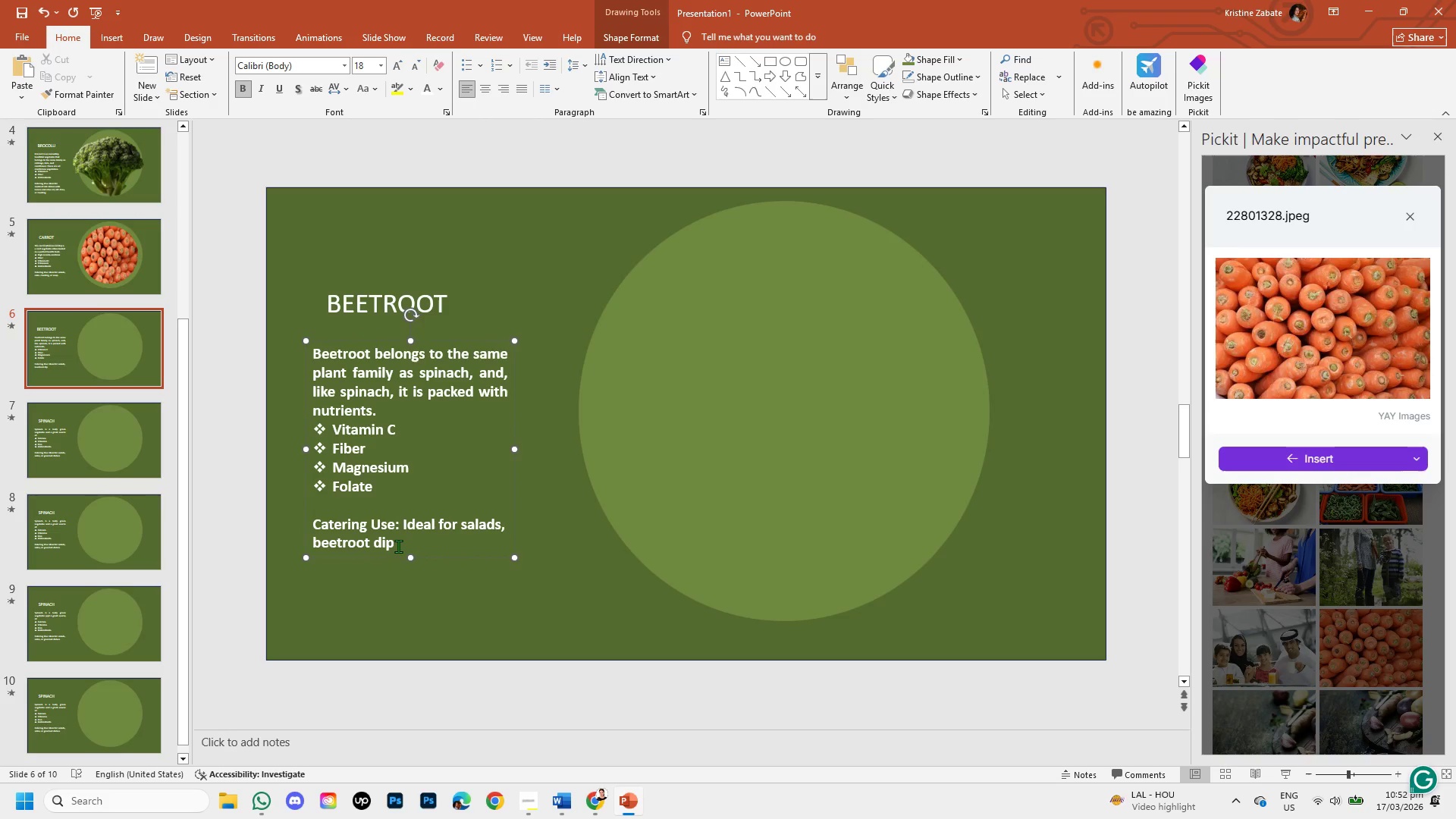 
key(Comma)
 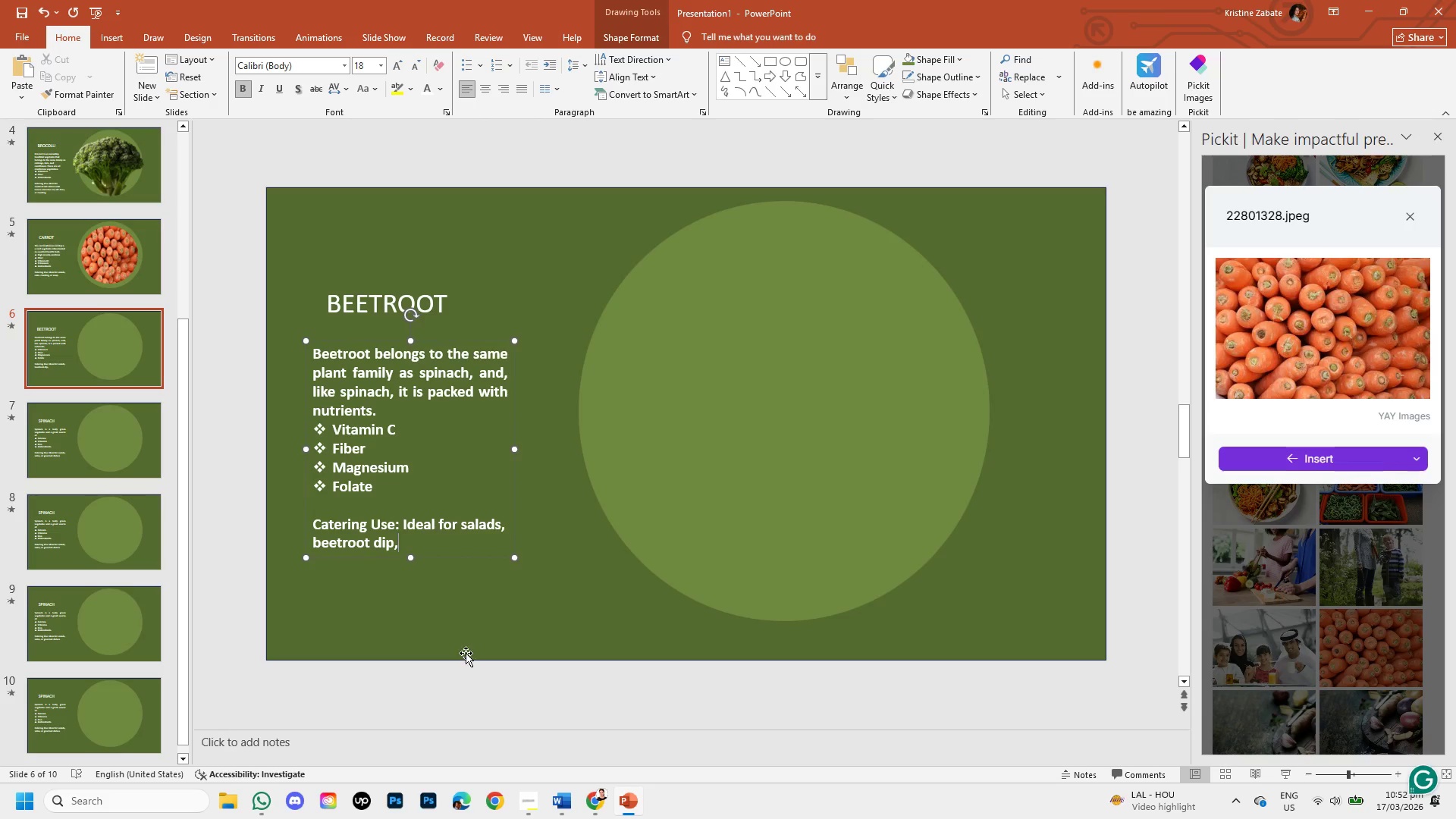 
key(Space)
 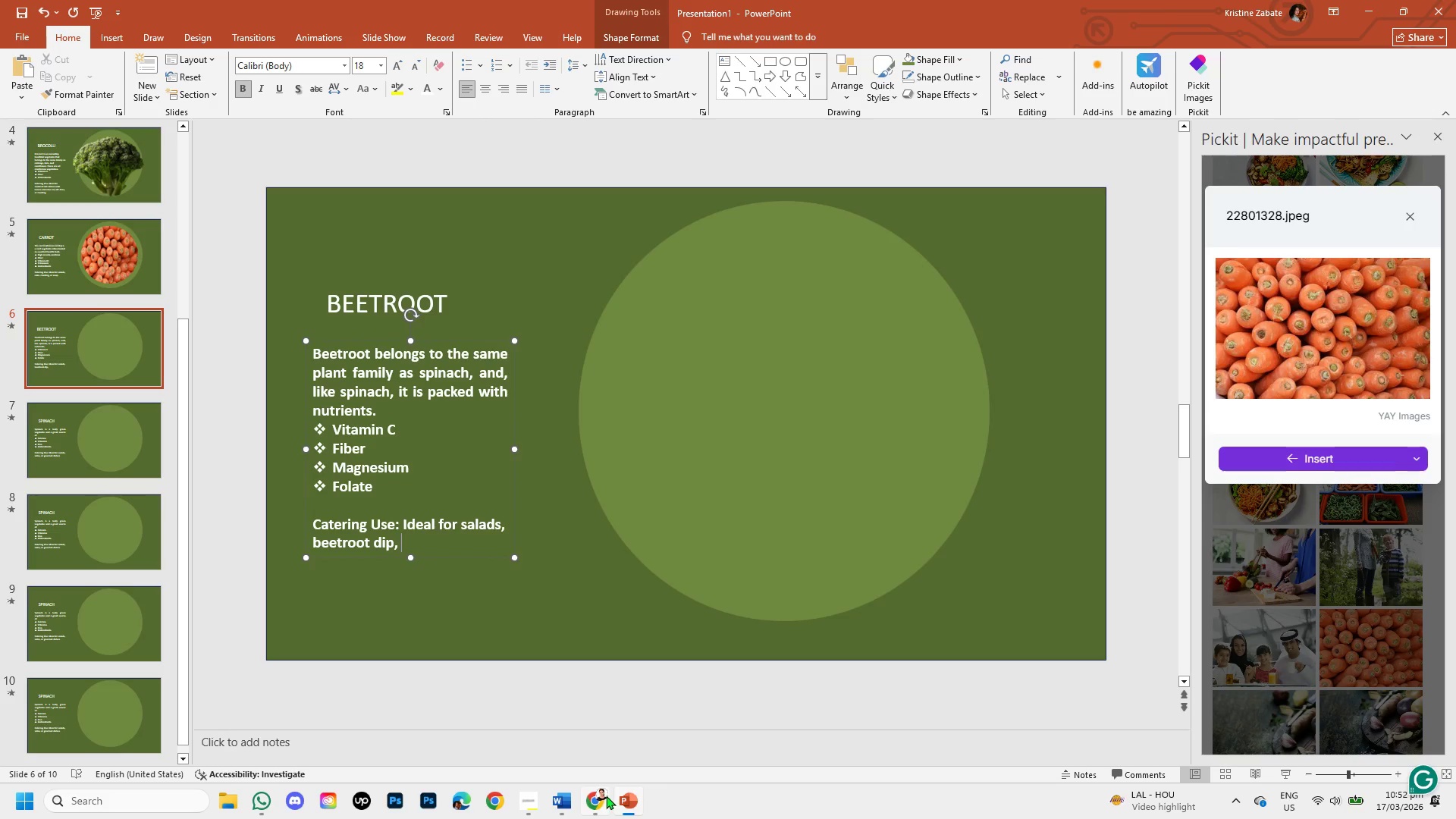 
left_click([599, 795])
 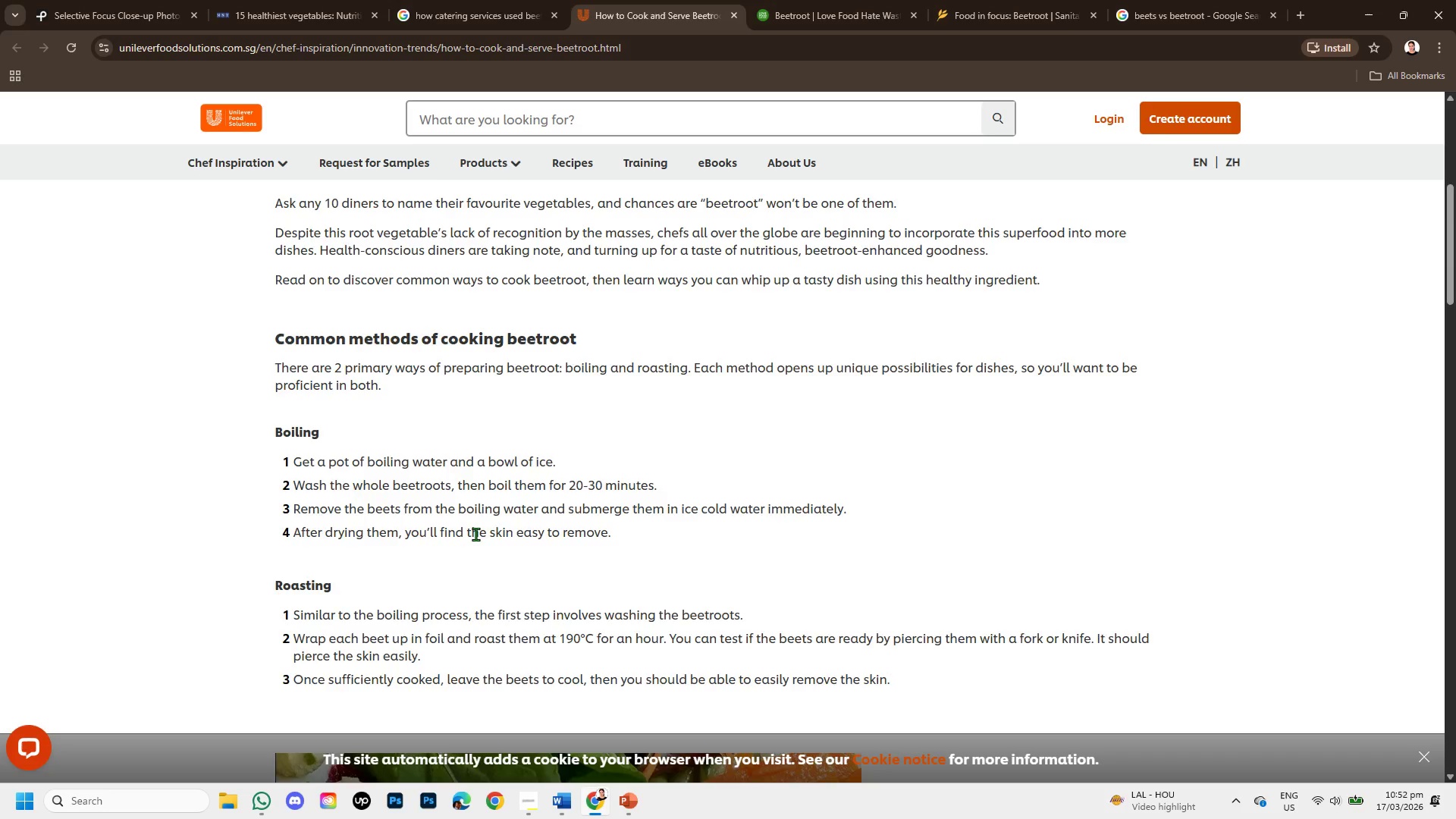 
scroll: coordinate [475, 534], scroll_direction: up, amount: 1.0
 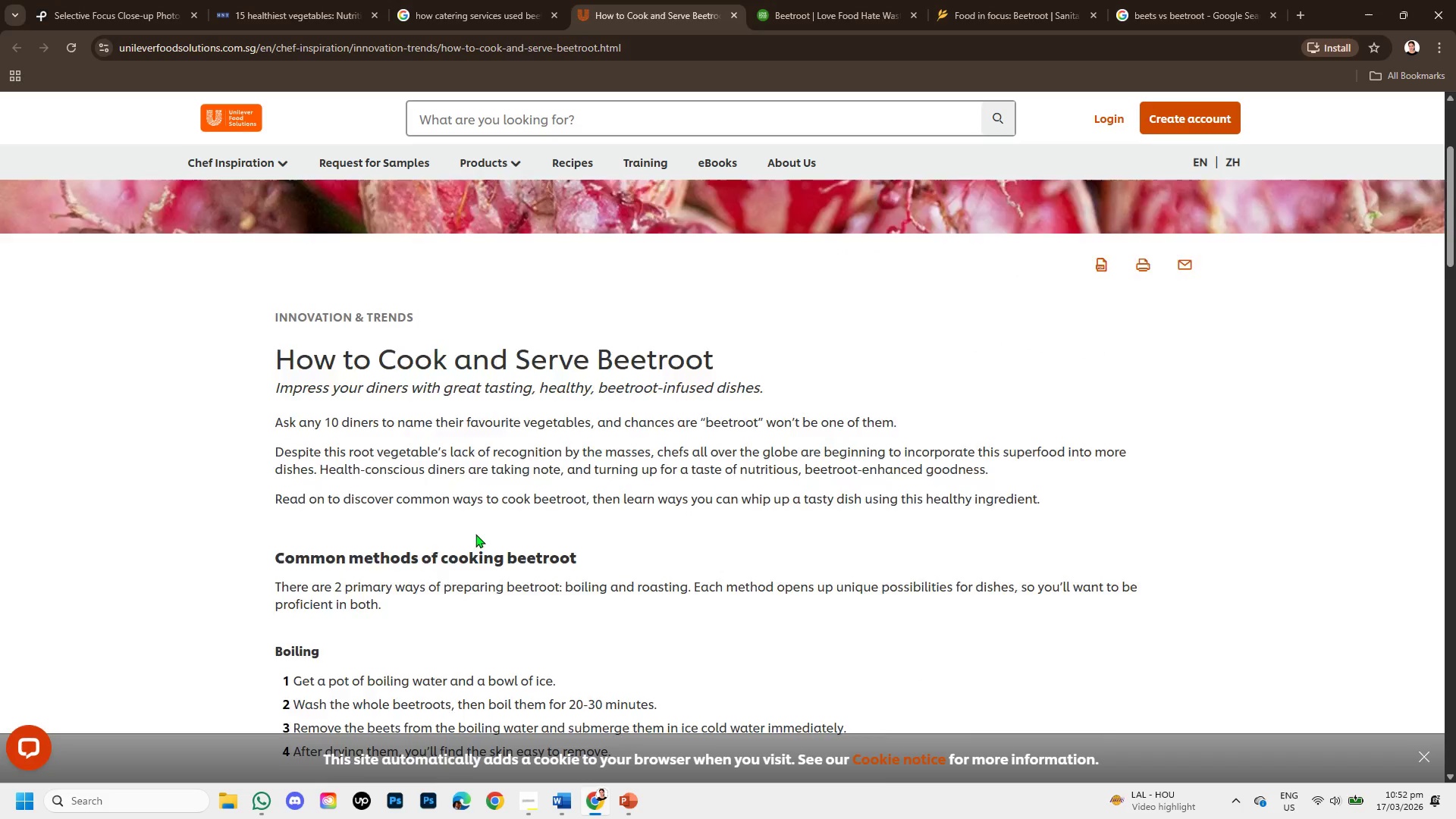 
scroll: coordinate [475, 539], scroll_direction: down, amount: 5.0
 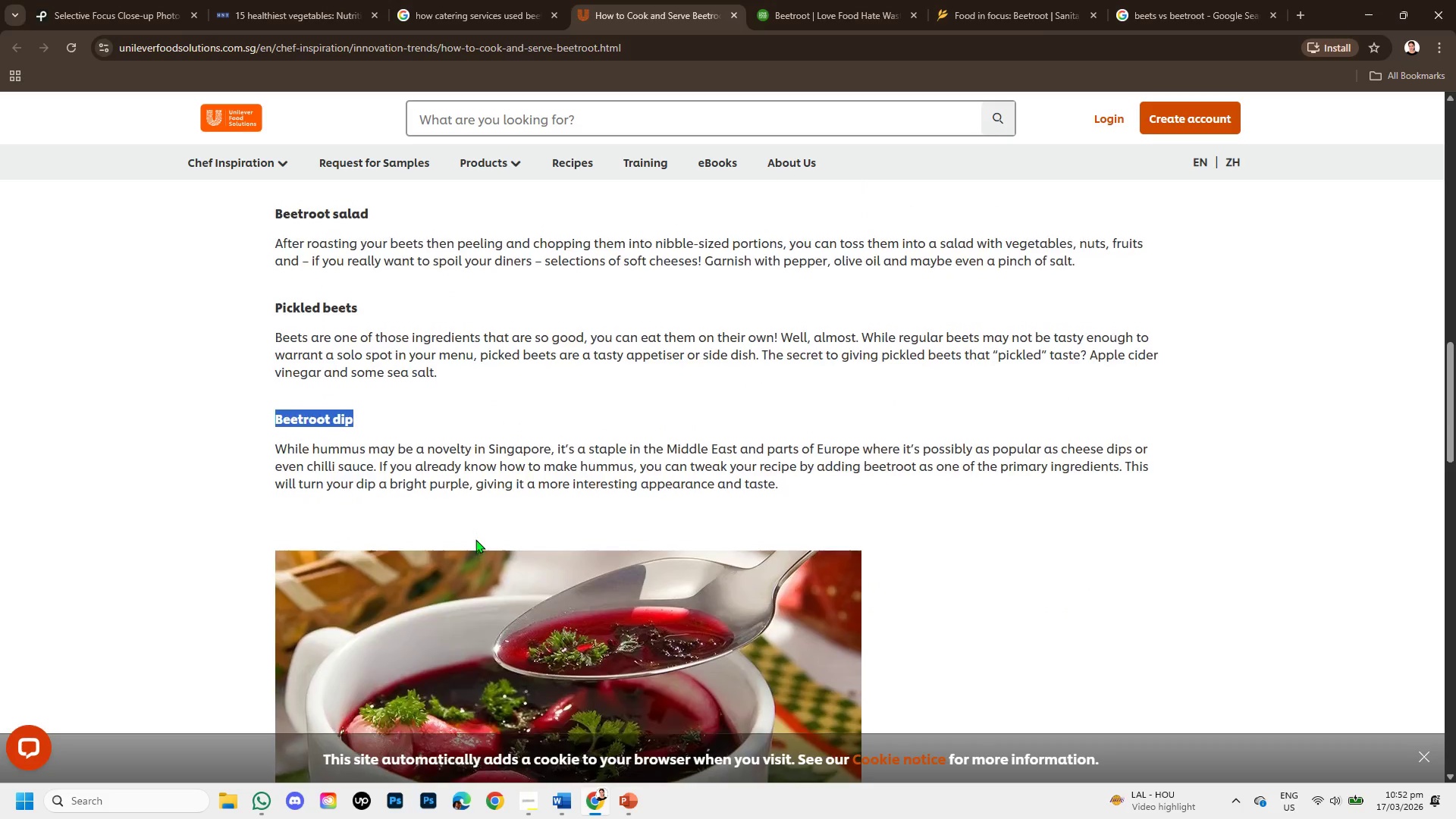 
scroll: coordinate [475, 539], scroll_direction: up, amount: 3.0
 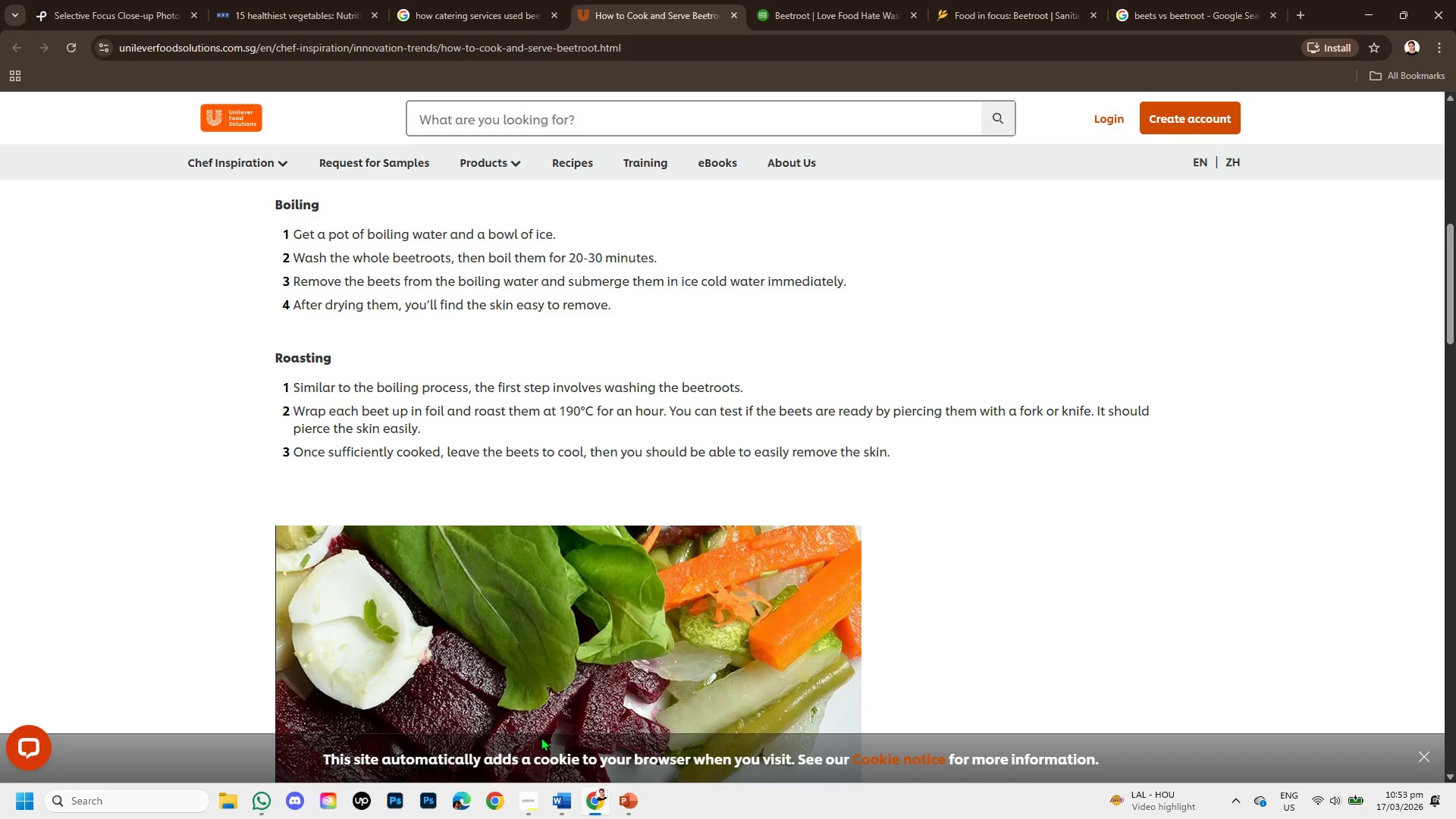 
wait(5.33)
 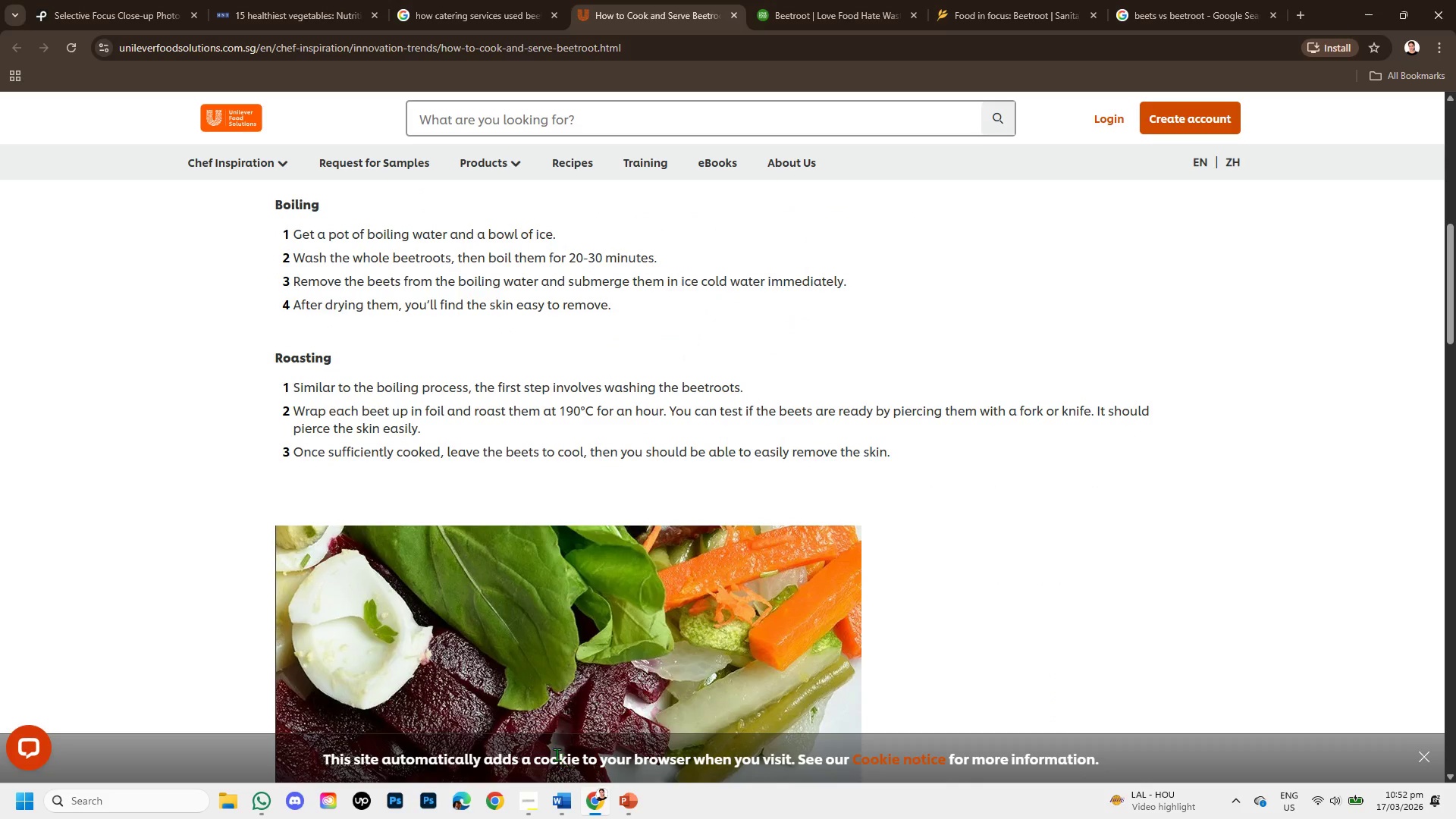 
left_click([615, 805])
 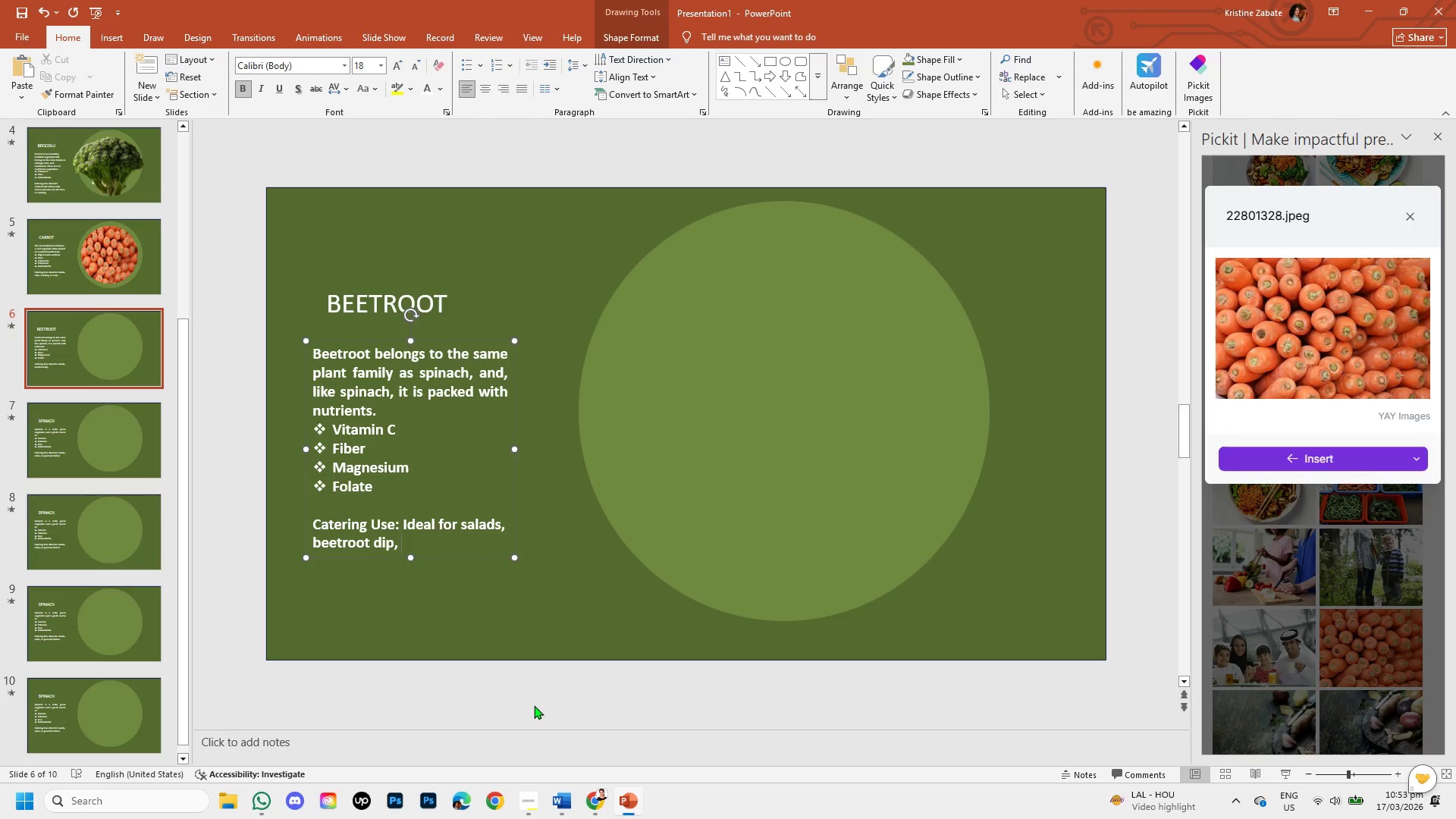 
type(roasting, )
 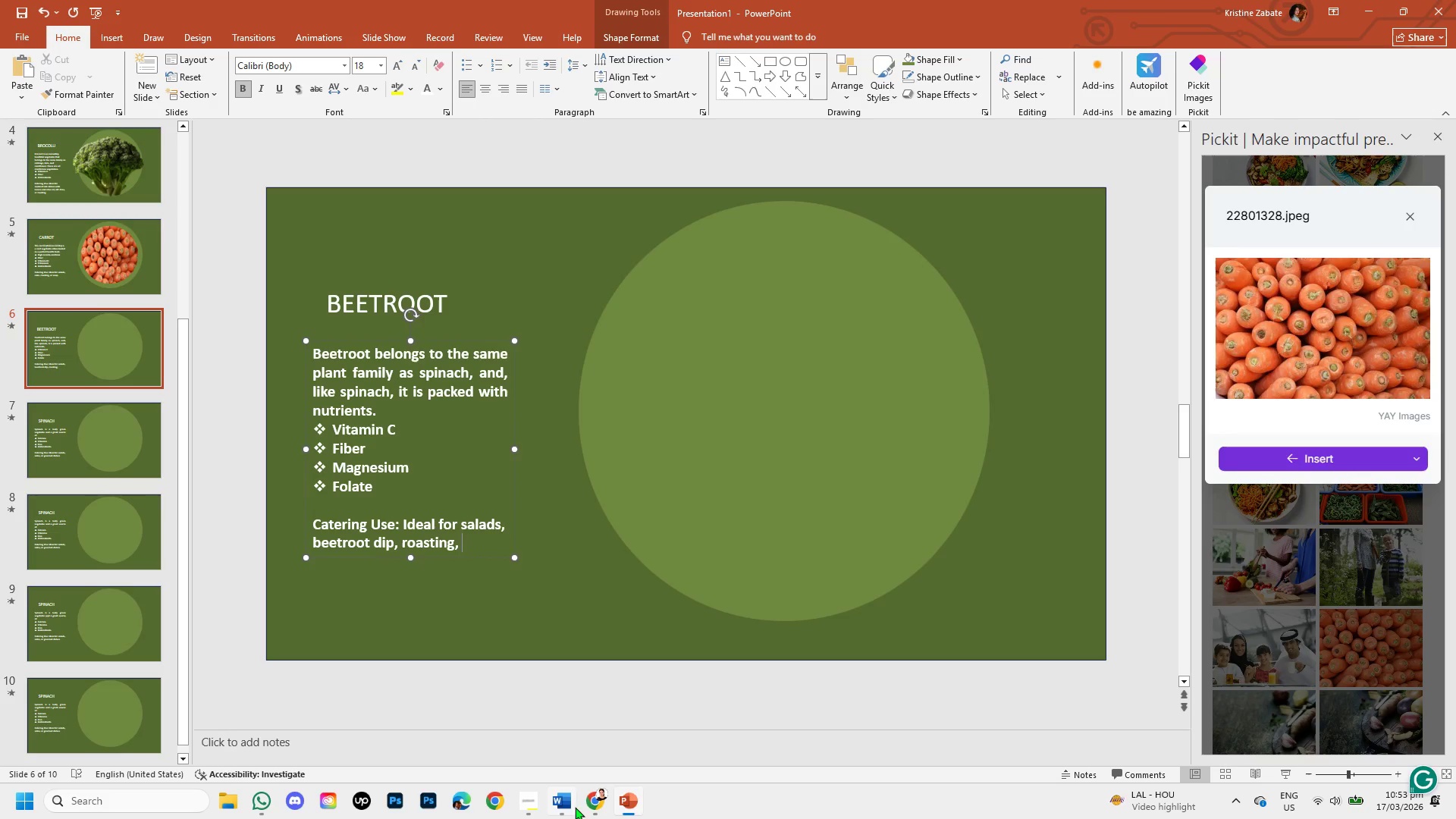 
left_click([587, 808])
 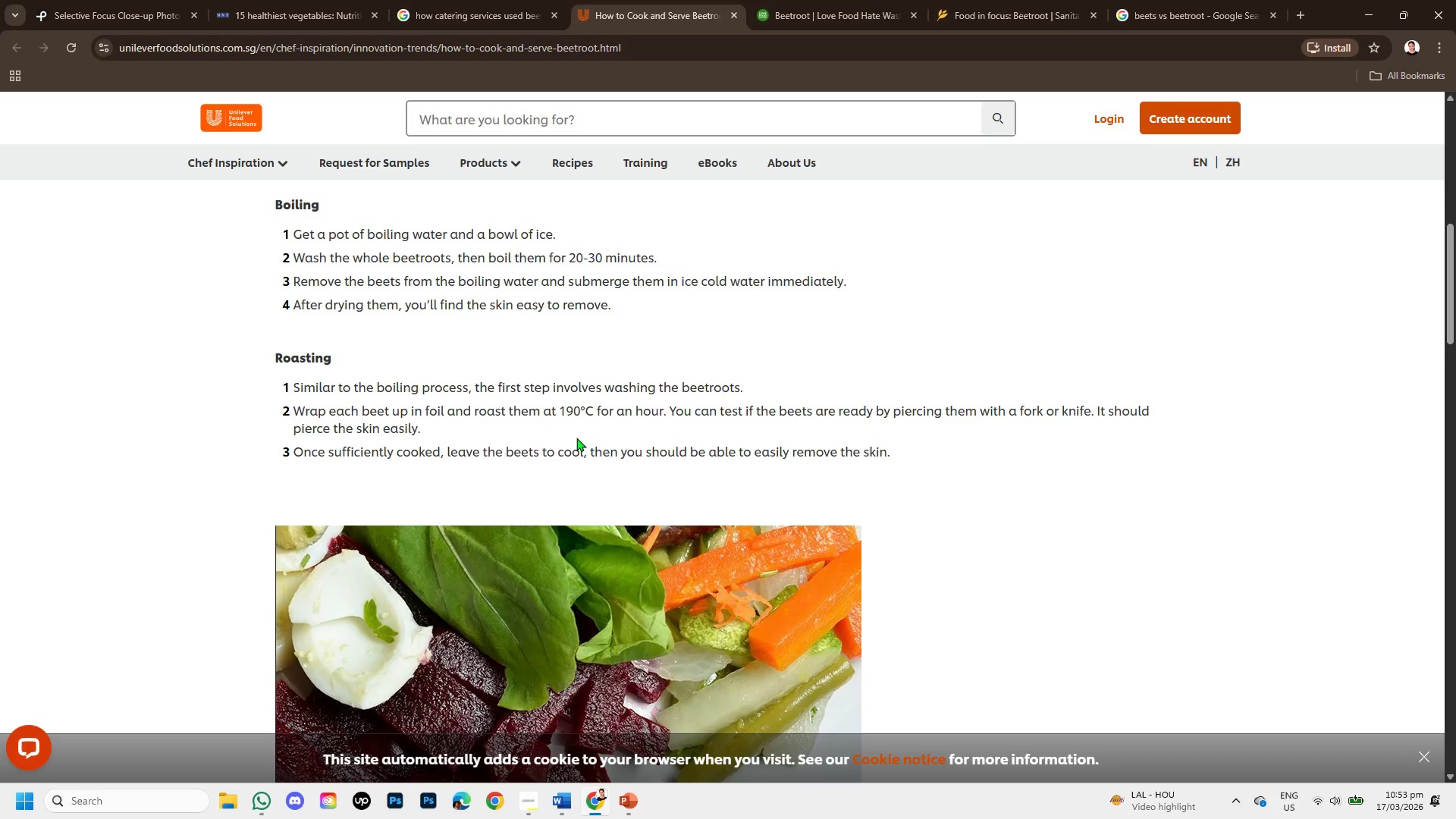 
scroll: coordinate [576, 438], scroll_direction: up, amount: 2.0
 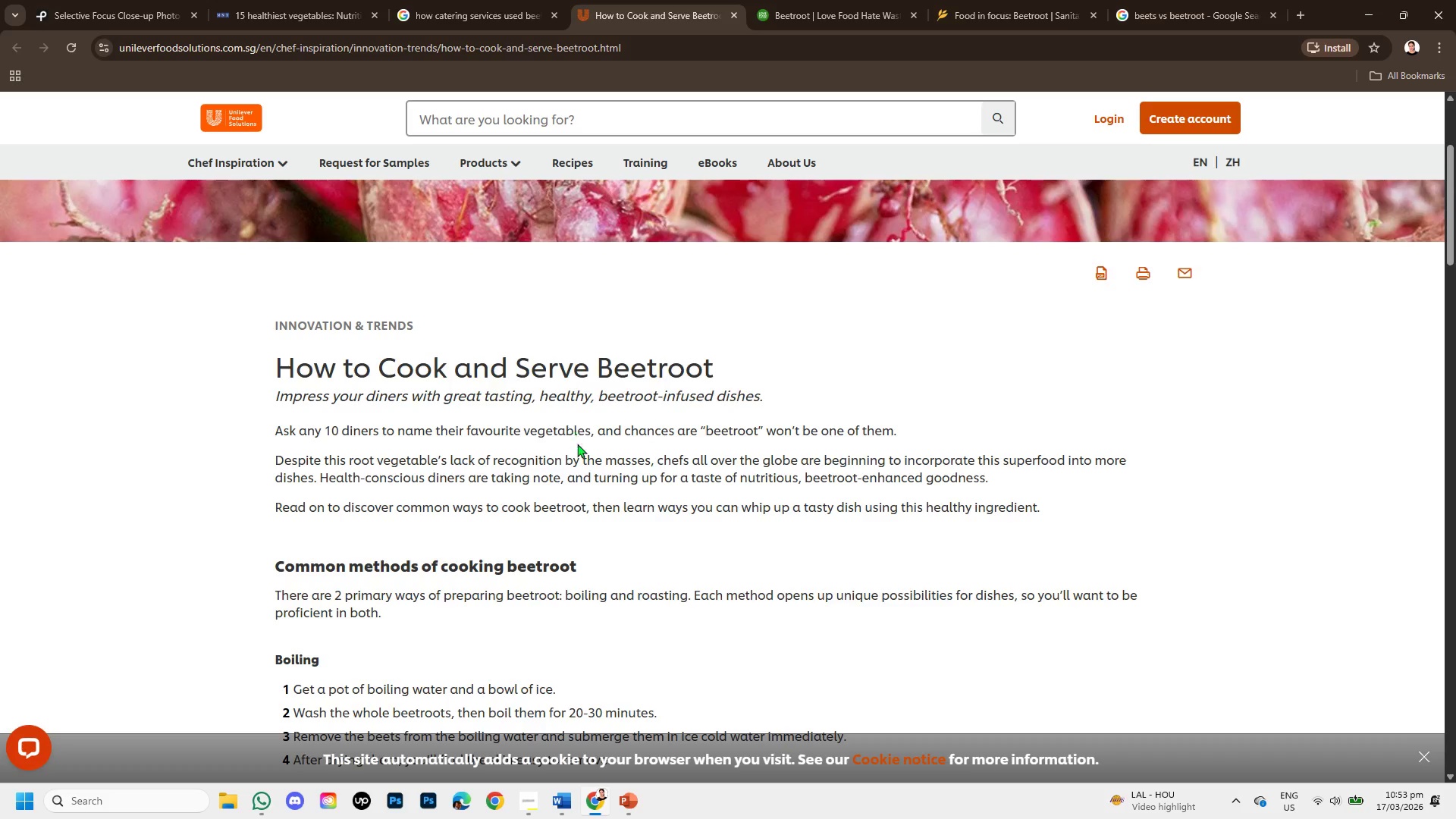 
scroll: coordinate [356, 373], scroll_direction: down, amount: 8.0
 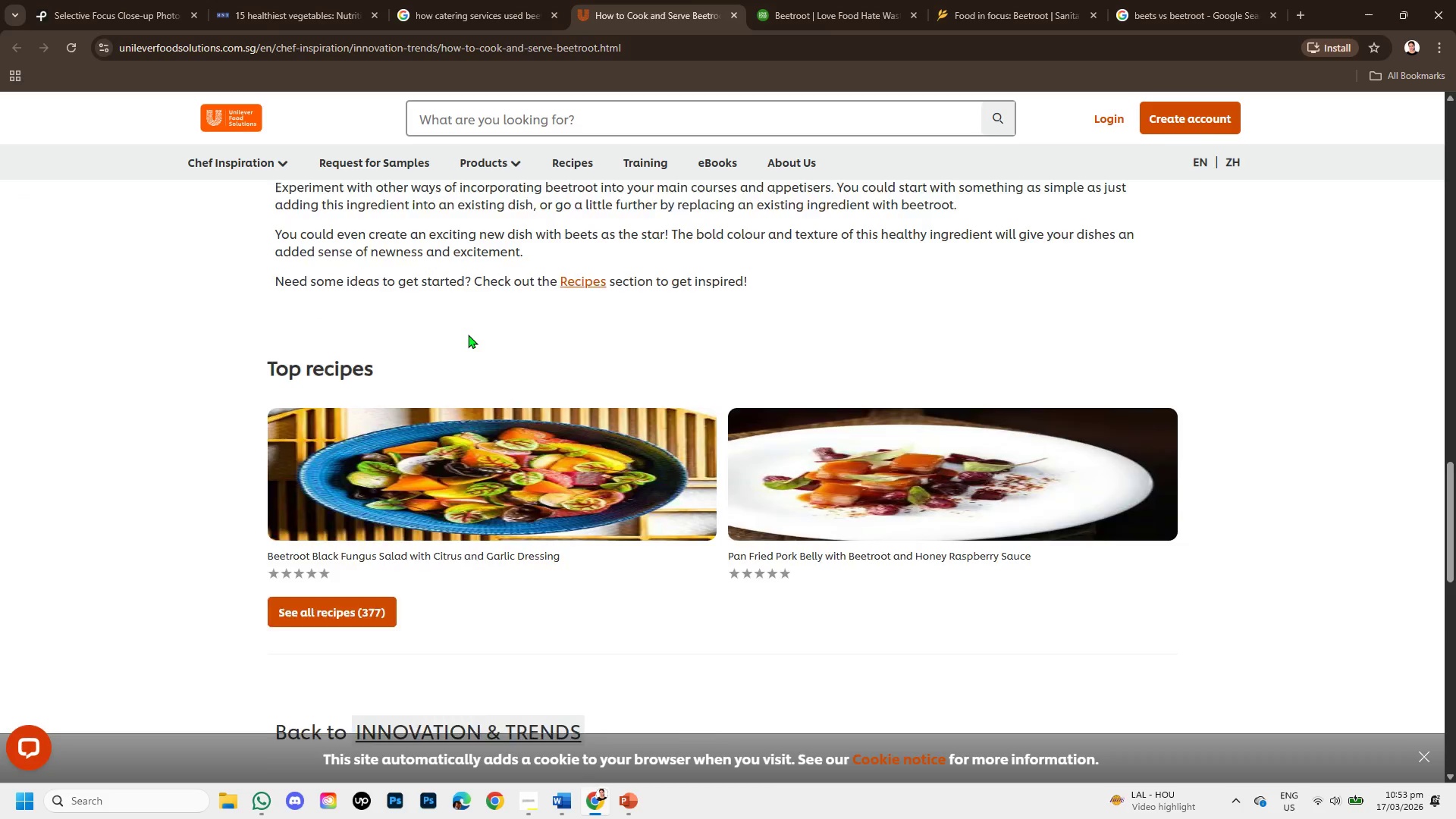 
scroll: coordinate [468, 334], scroll_direction: down, amount: 2.0
 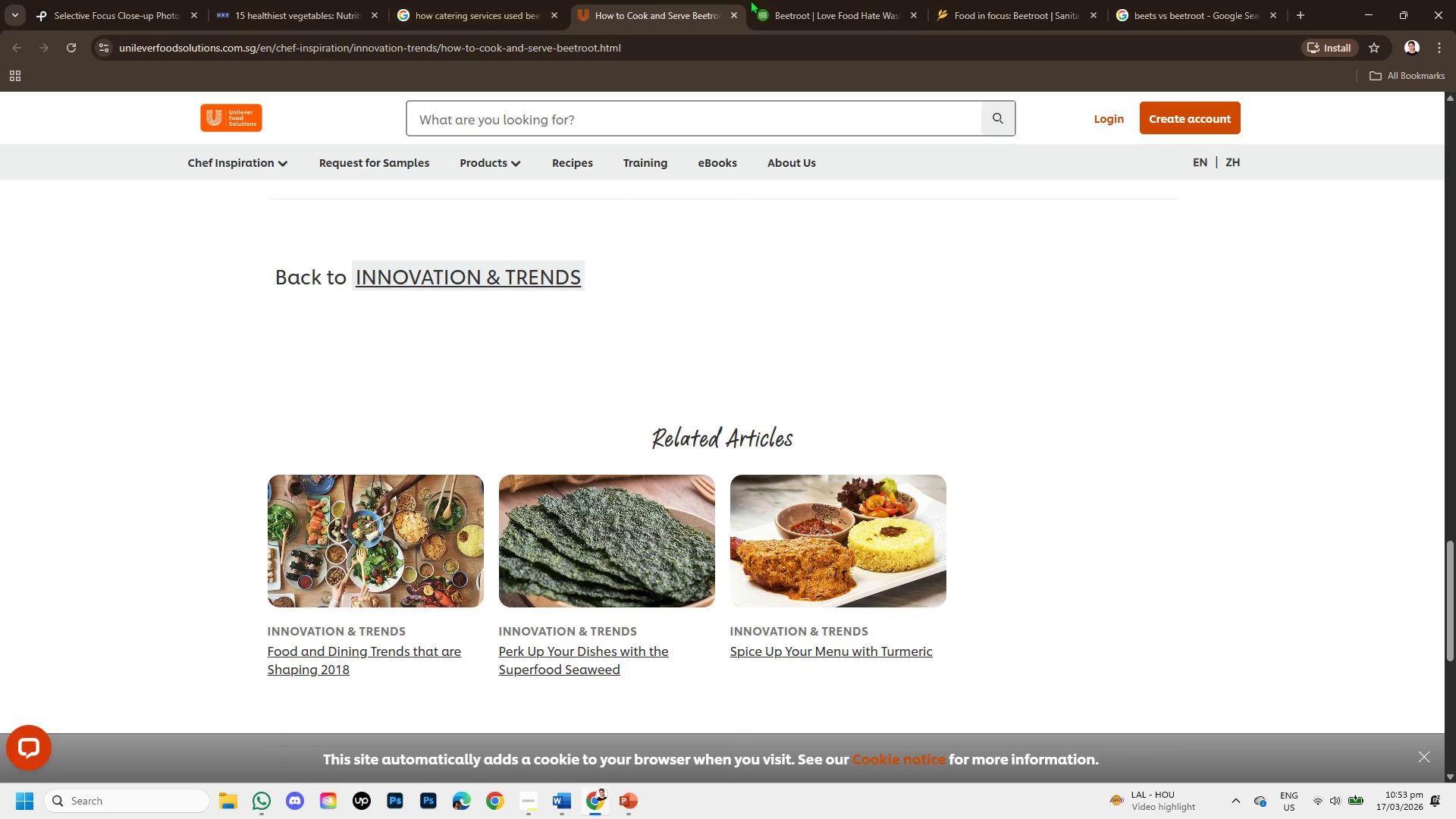 
left_click([788, 3])
 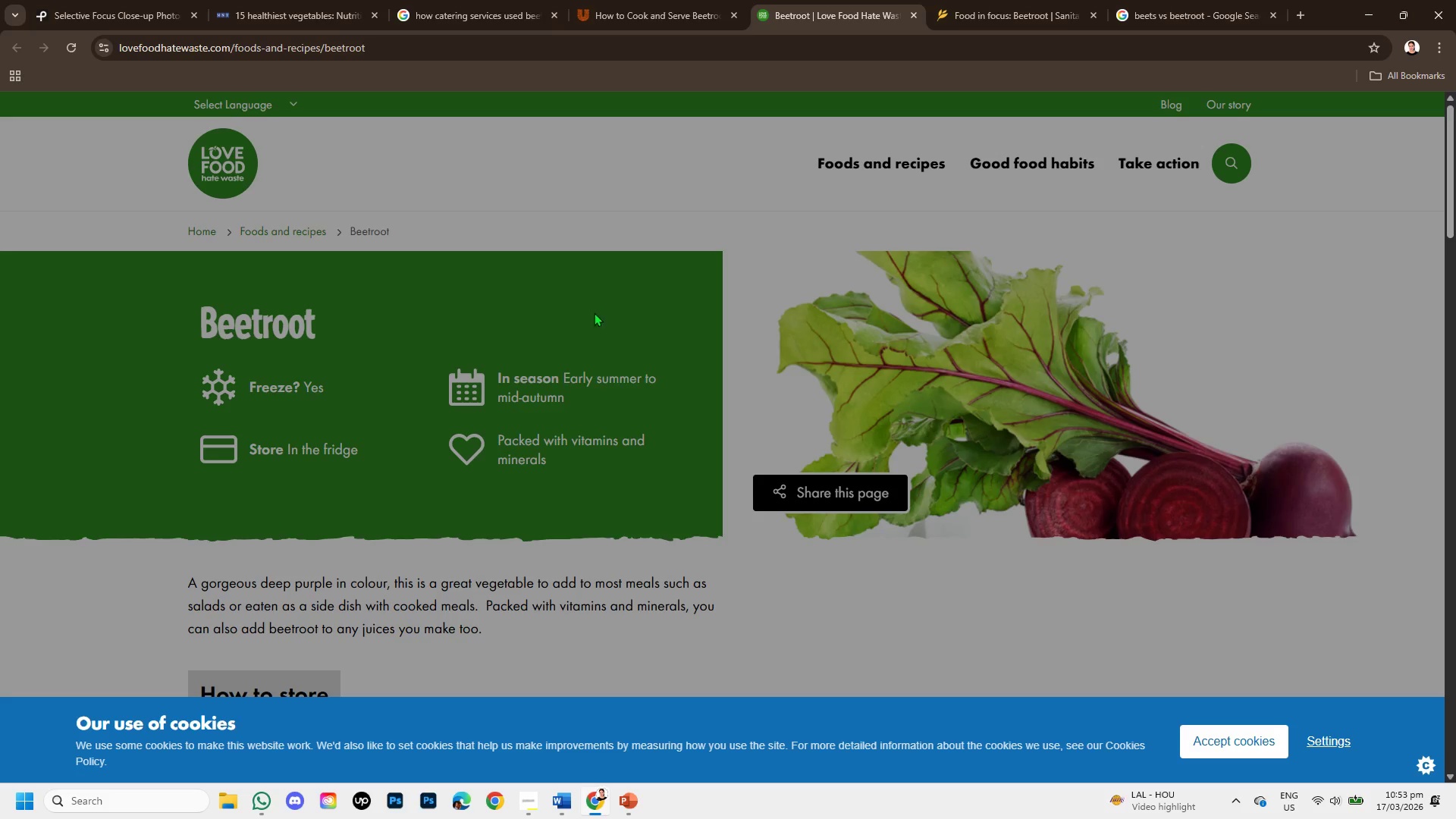 
scroll: coordinate [594, 325], scroll_direction: down, amount: 1.0
 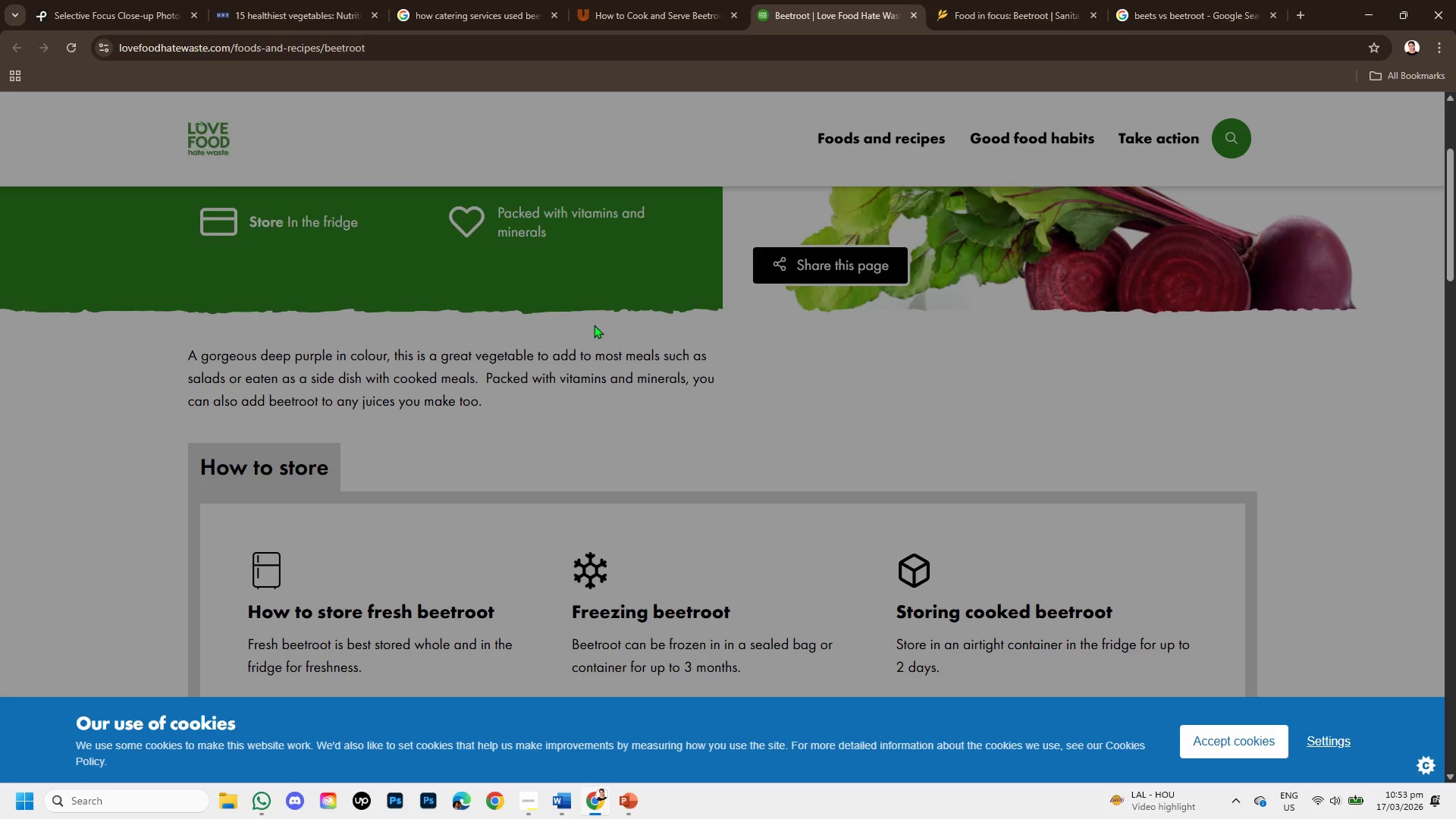 
scroll: coordinate [594, 325], scroll_direction: up, amount: 2.0
 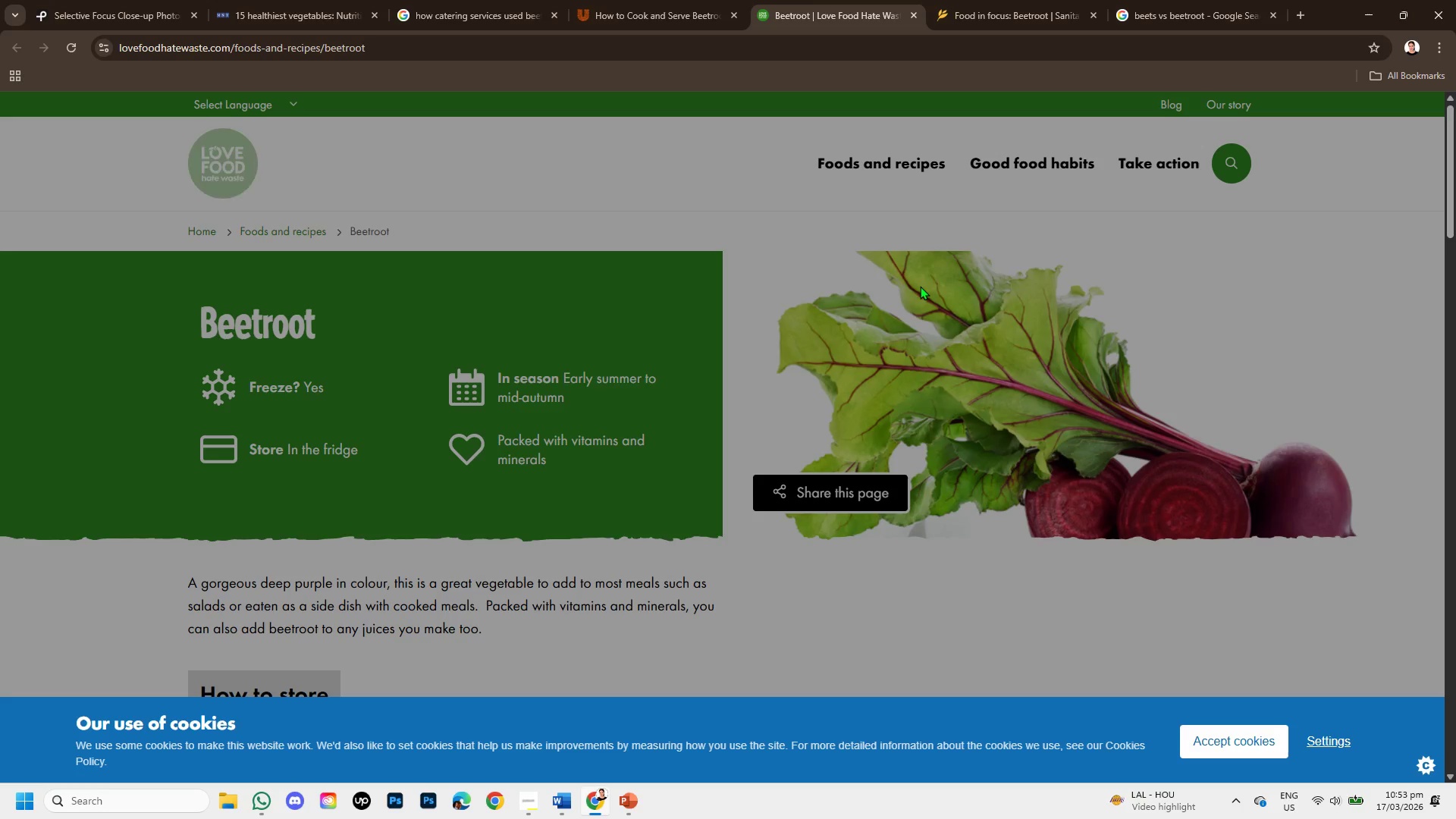 
left_click([920, 286])
 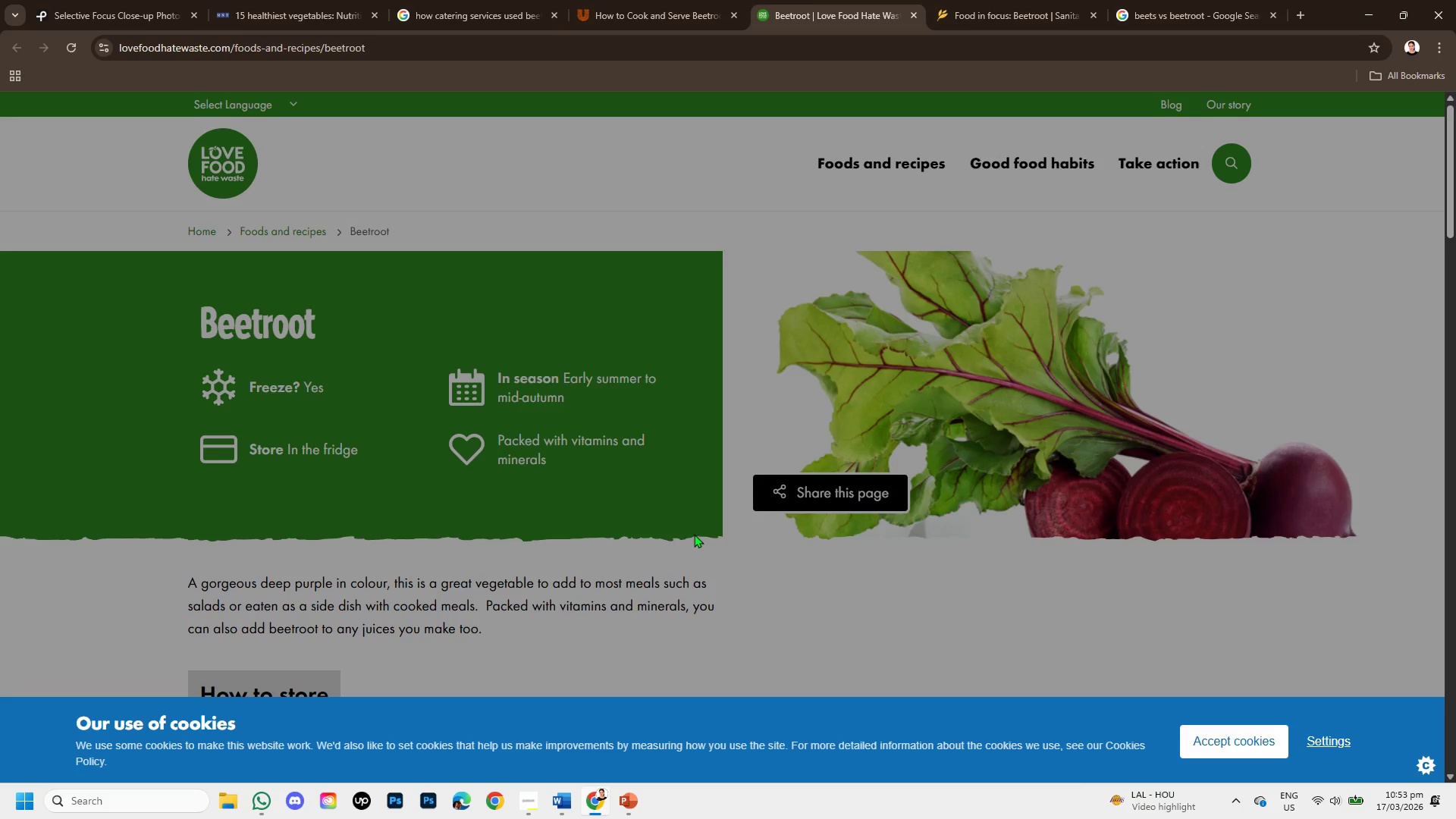 
scroll: coordinate [642, 504], scroll_direction: down, amount: 8.0
 